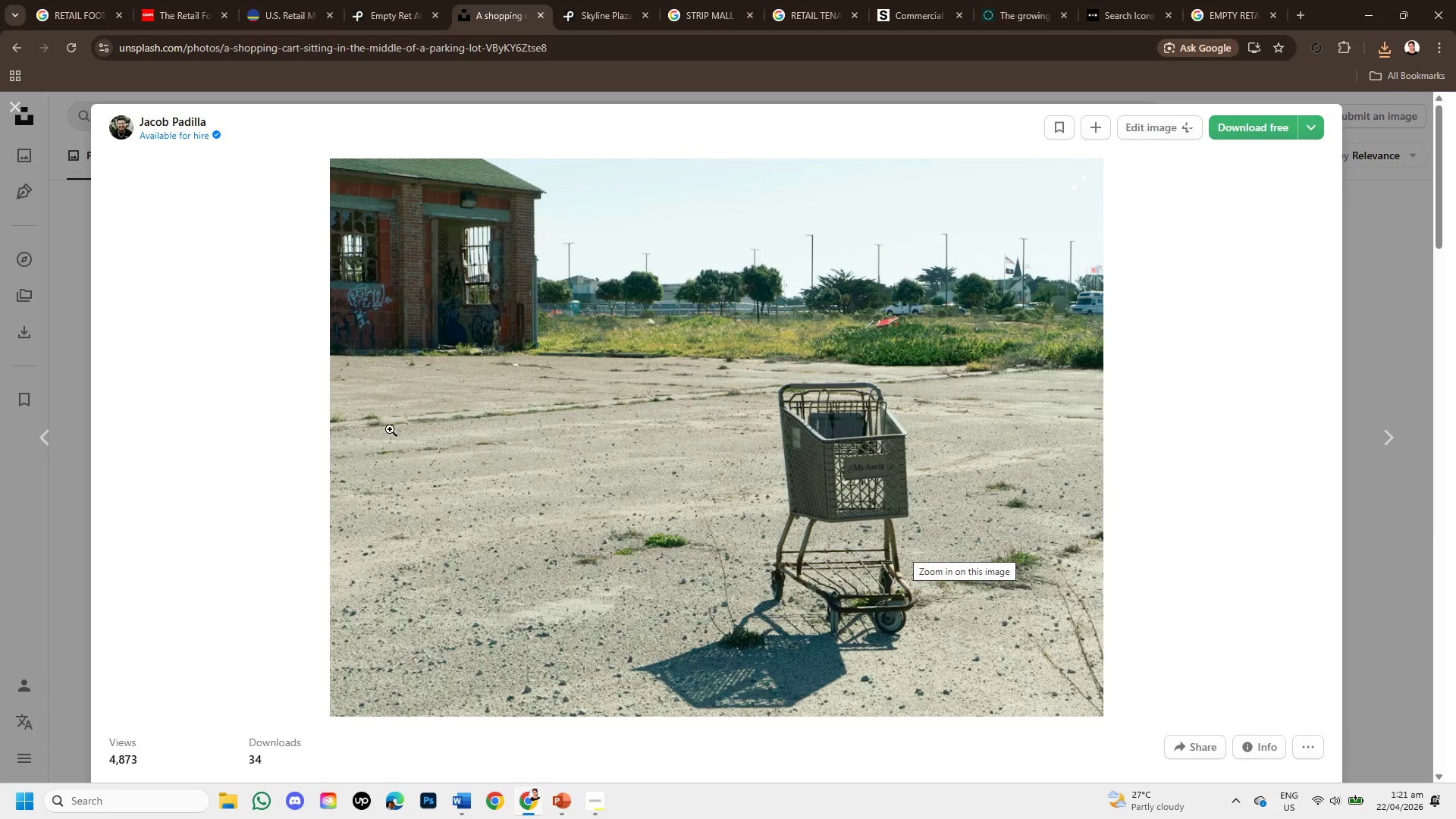 
wait(5.19)
 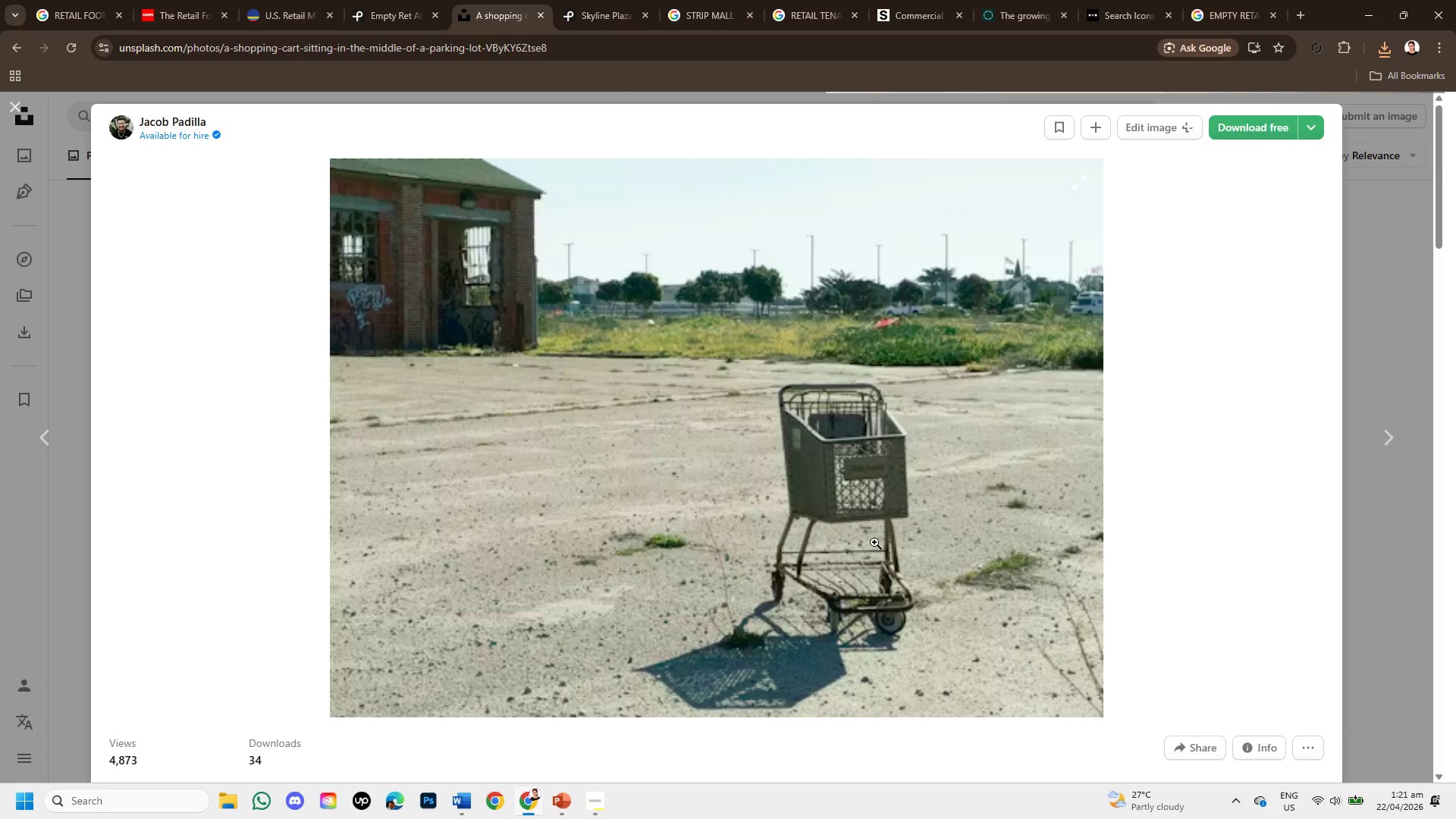 
left_click([18, 99])
 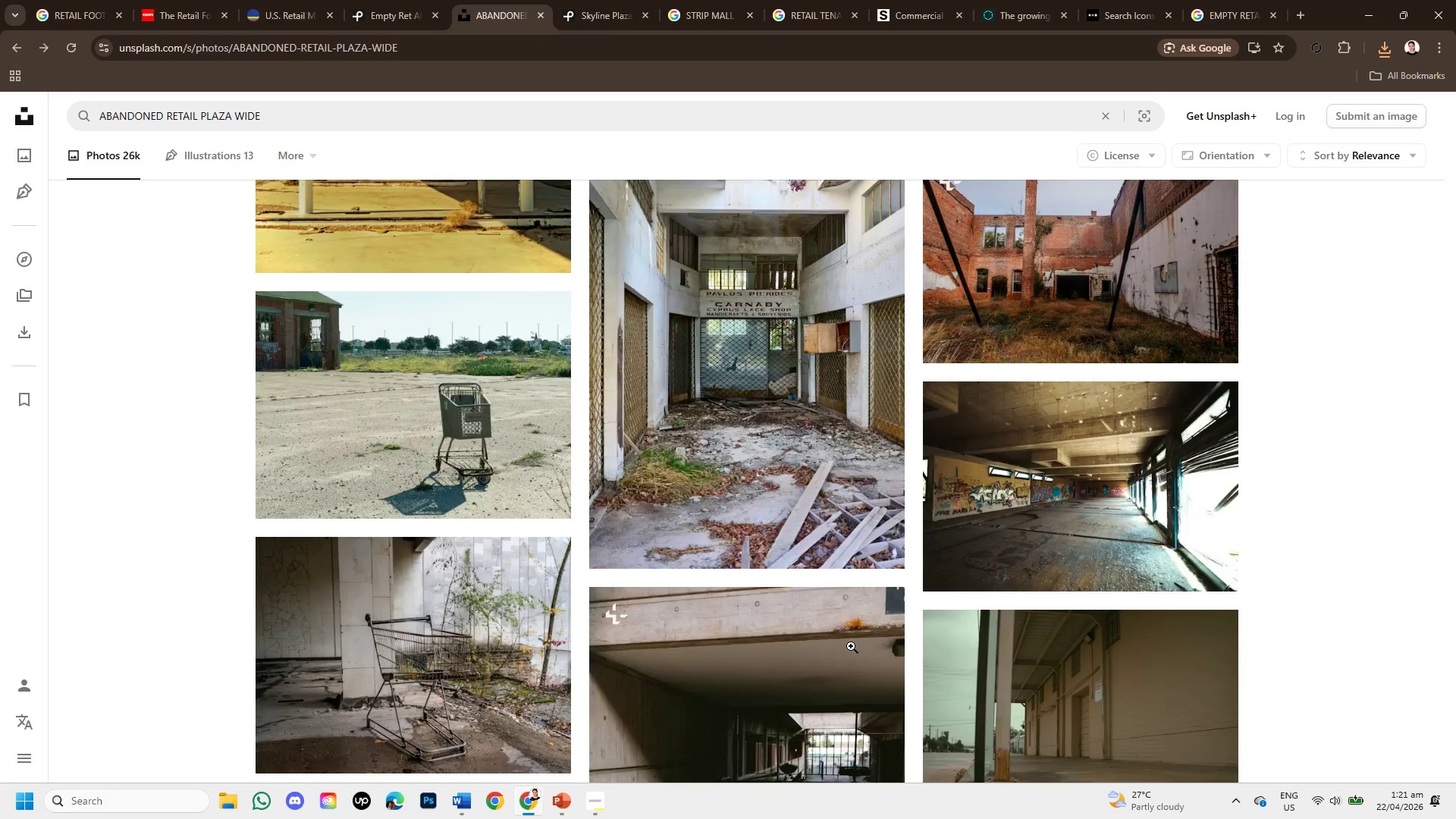 
scroll: coordinate [893, 617], scroll_direction: down, amount: 7.0
 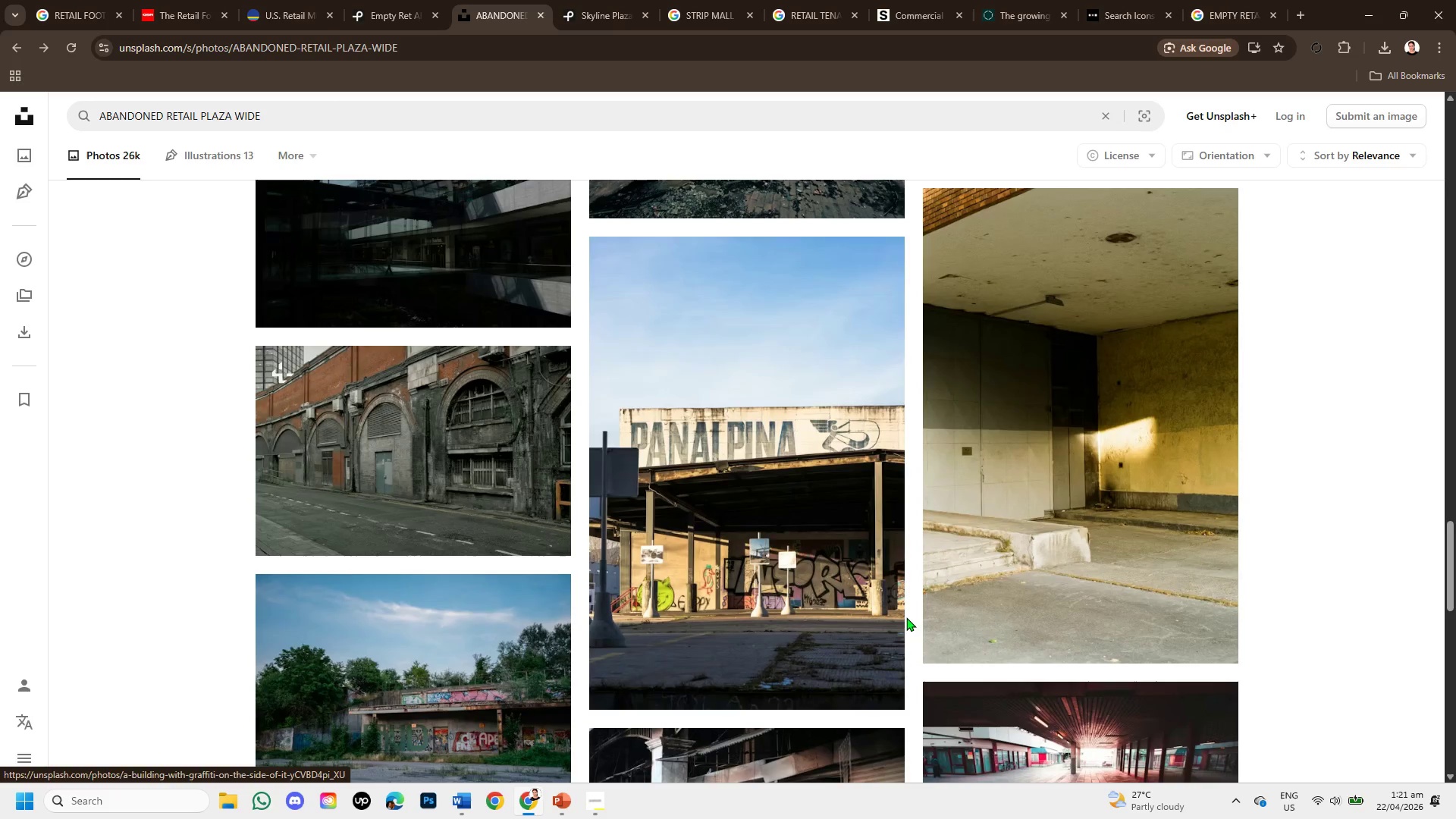 
scroll: coordinate [926, 584], scroll_direction: down, amount: 5.0
 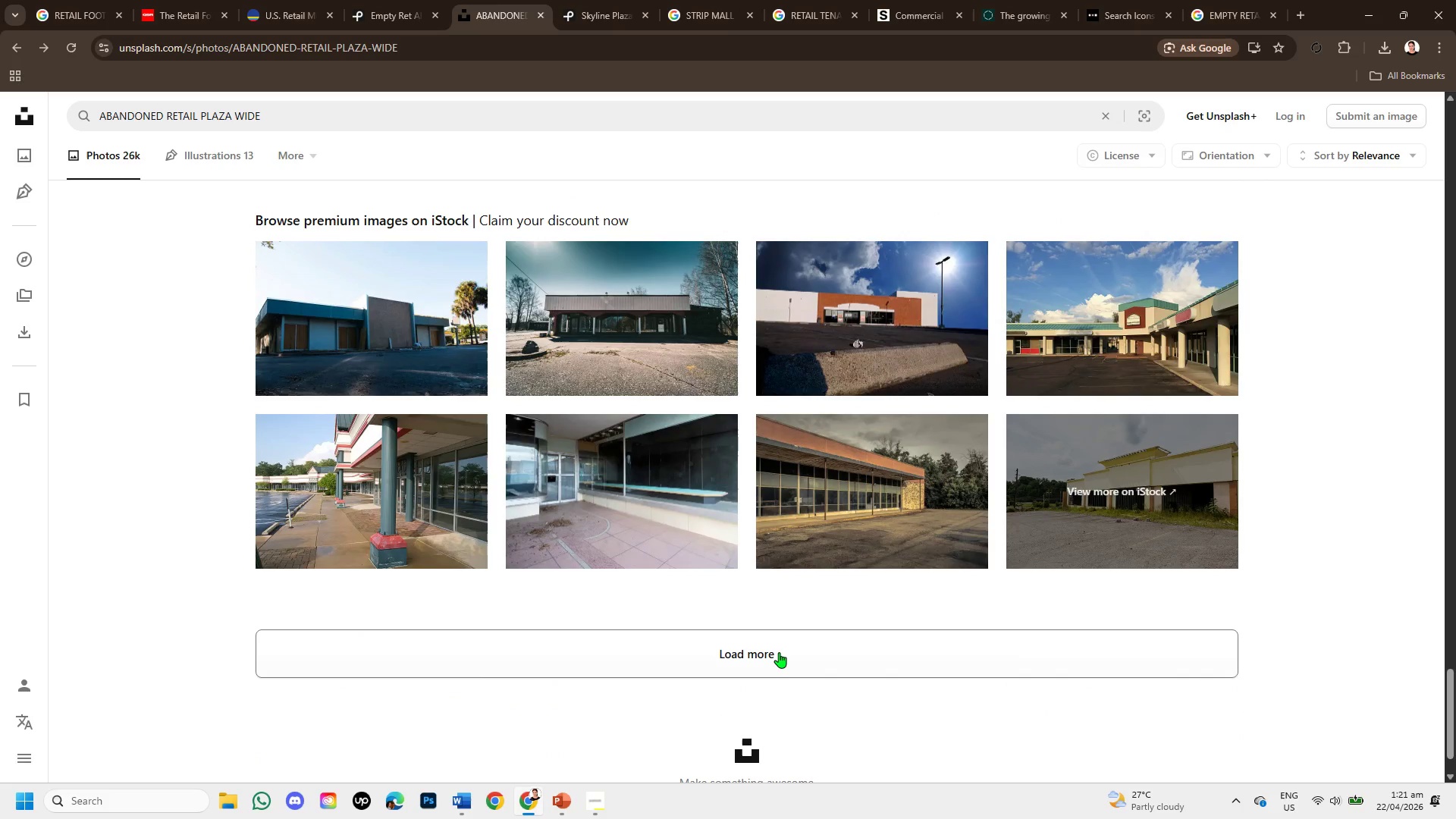 
wait(5.56)
 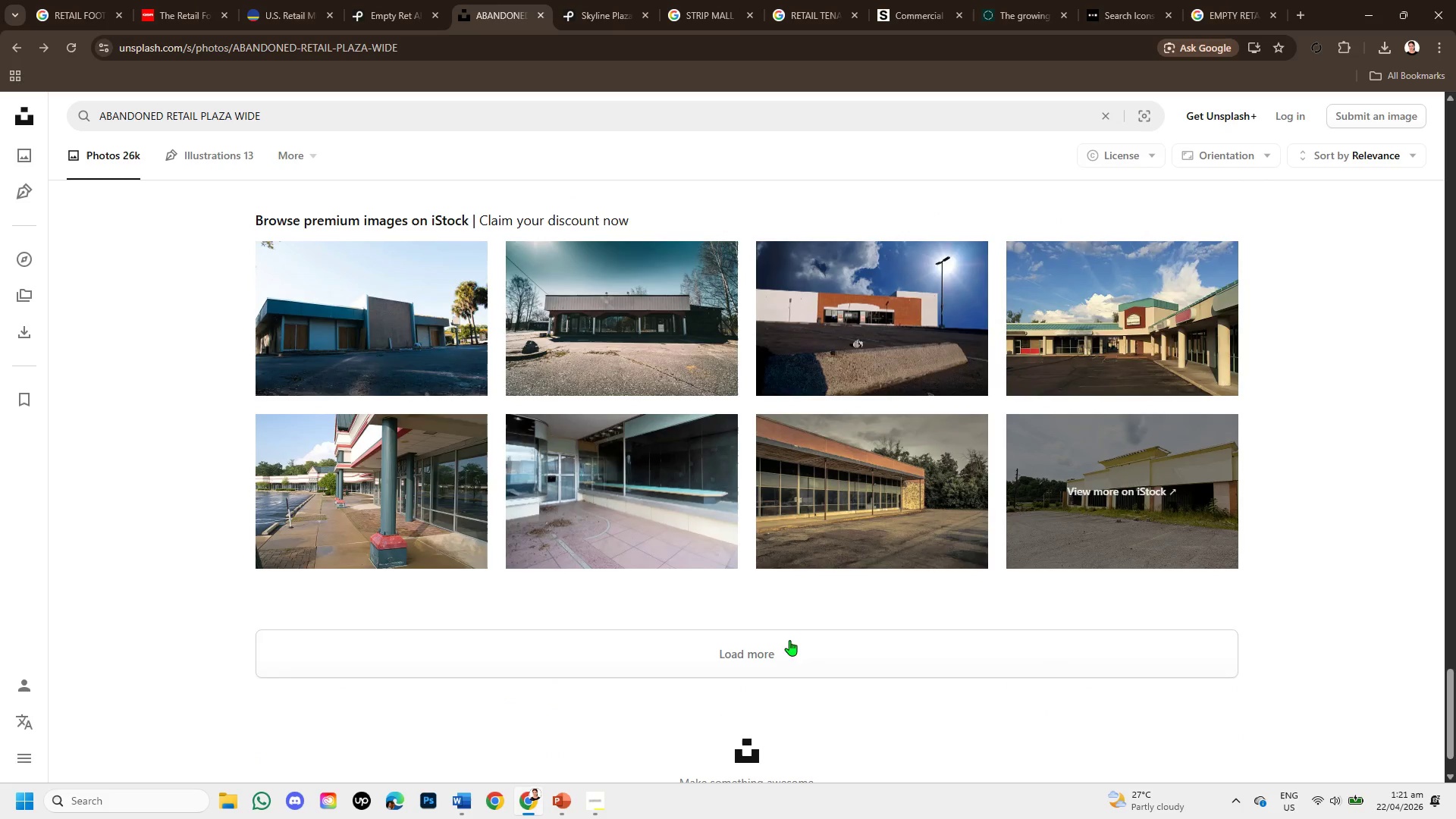 
left_click([779, 652])
 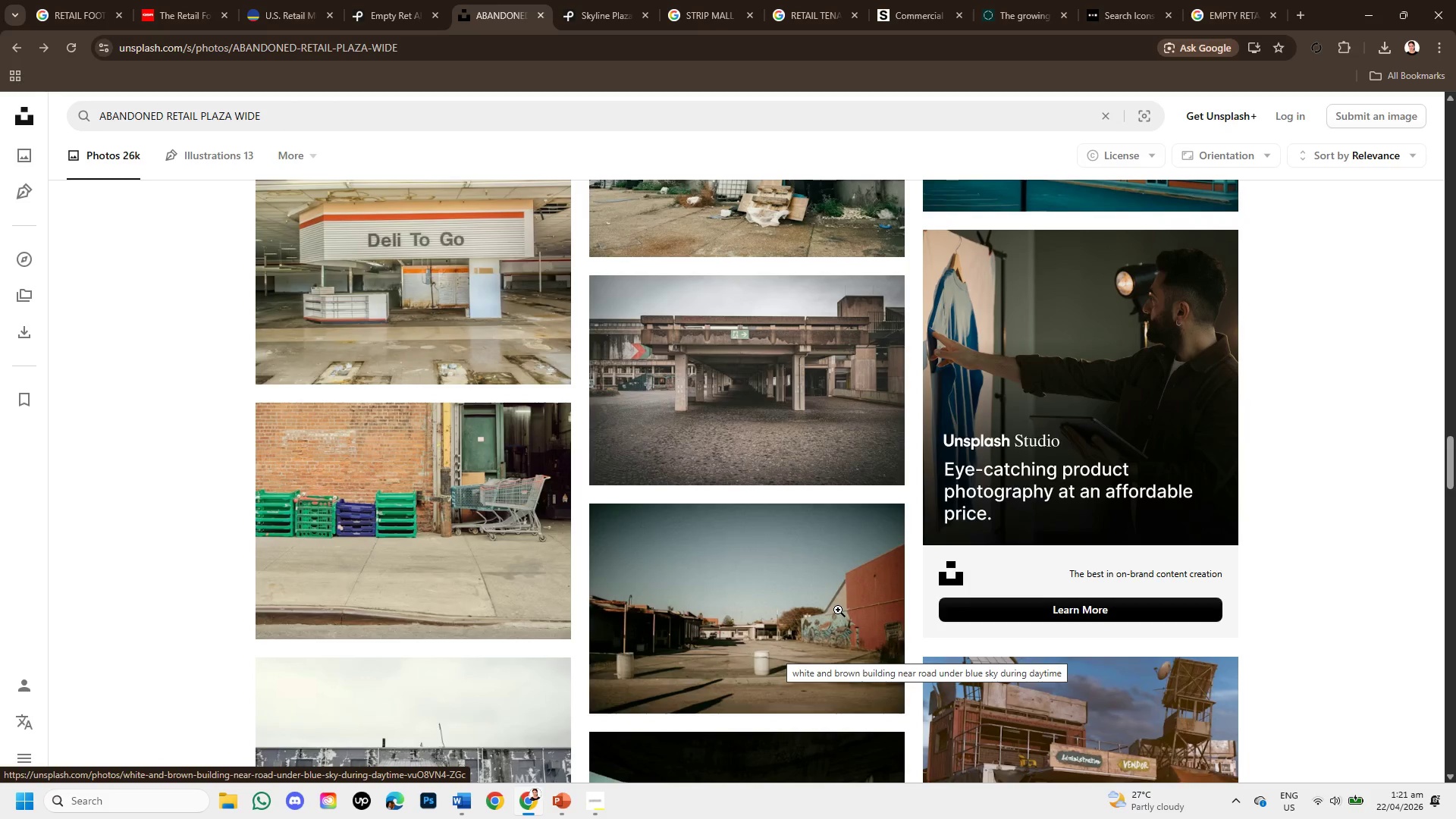 
scroll: coordinate [921, 689], scroll_direction: down, amount: 5.0
 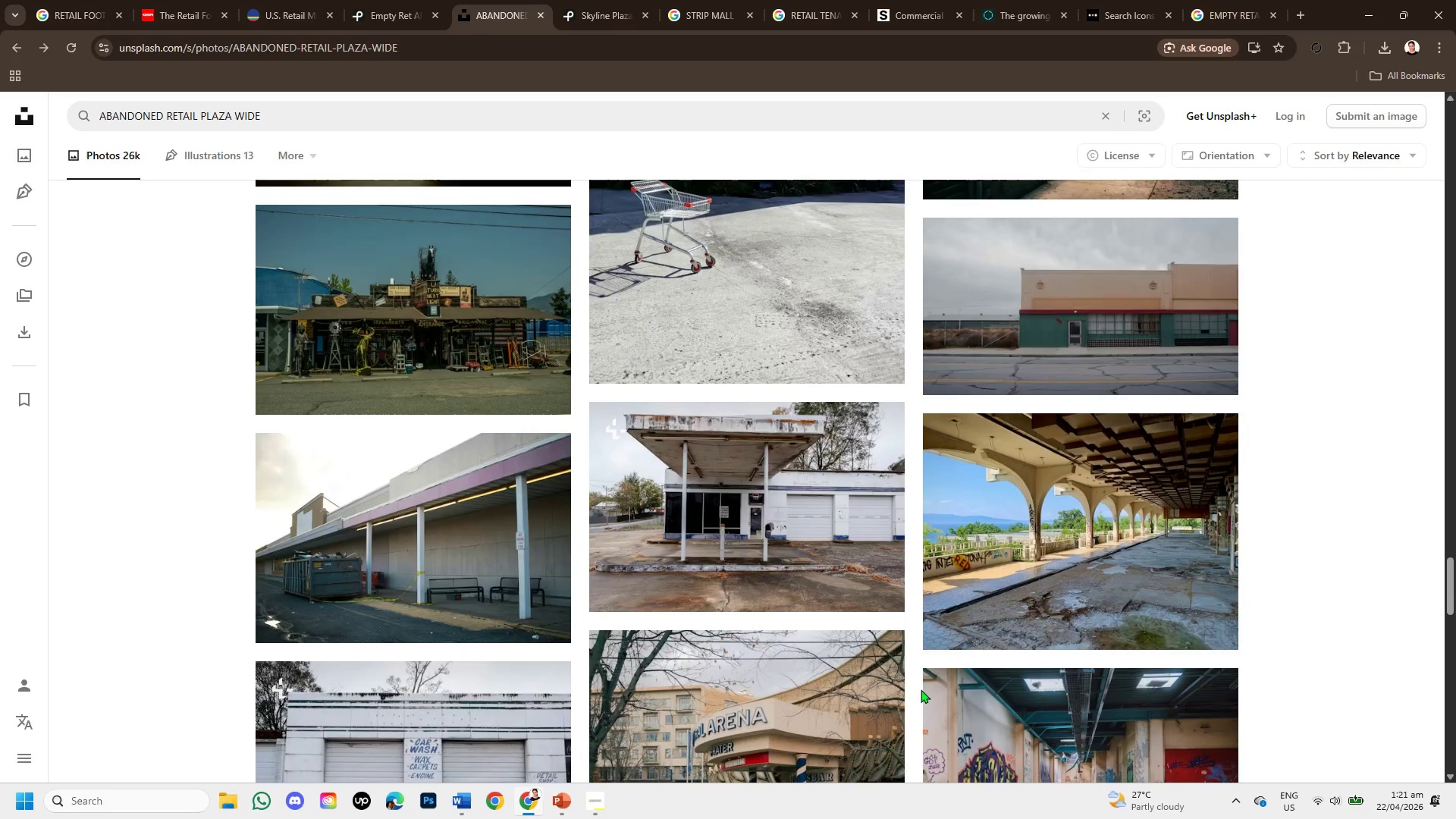 
scroll: coordinate [754, 621], scroll_direction: down, amount: 3.0
 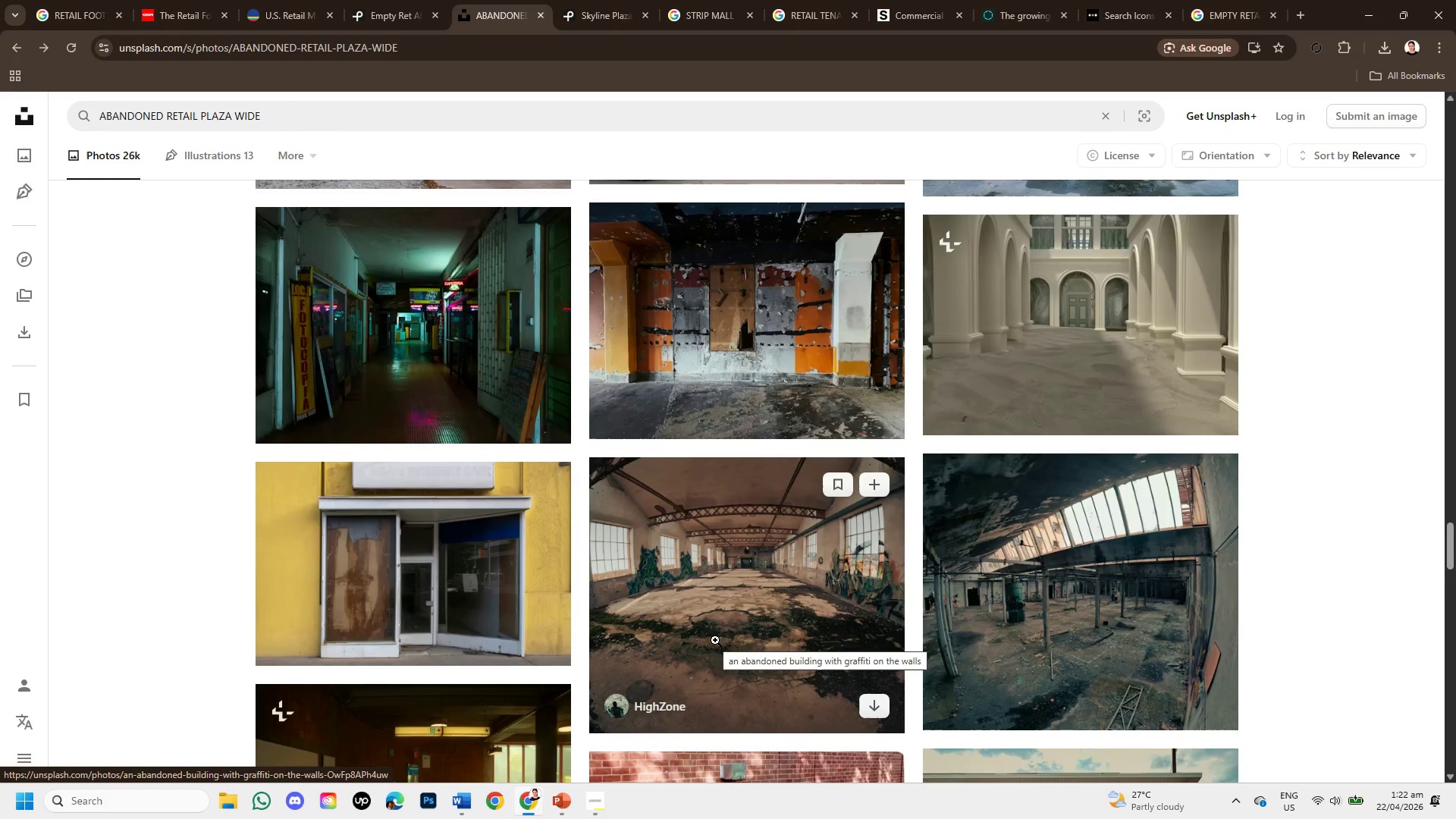 
scroll: coordinate [715, 640], scroll_direction: up, amount: 2.0
 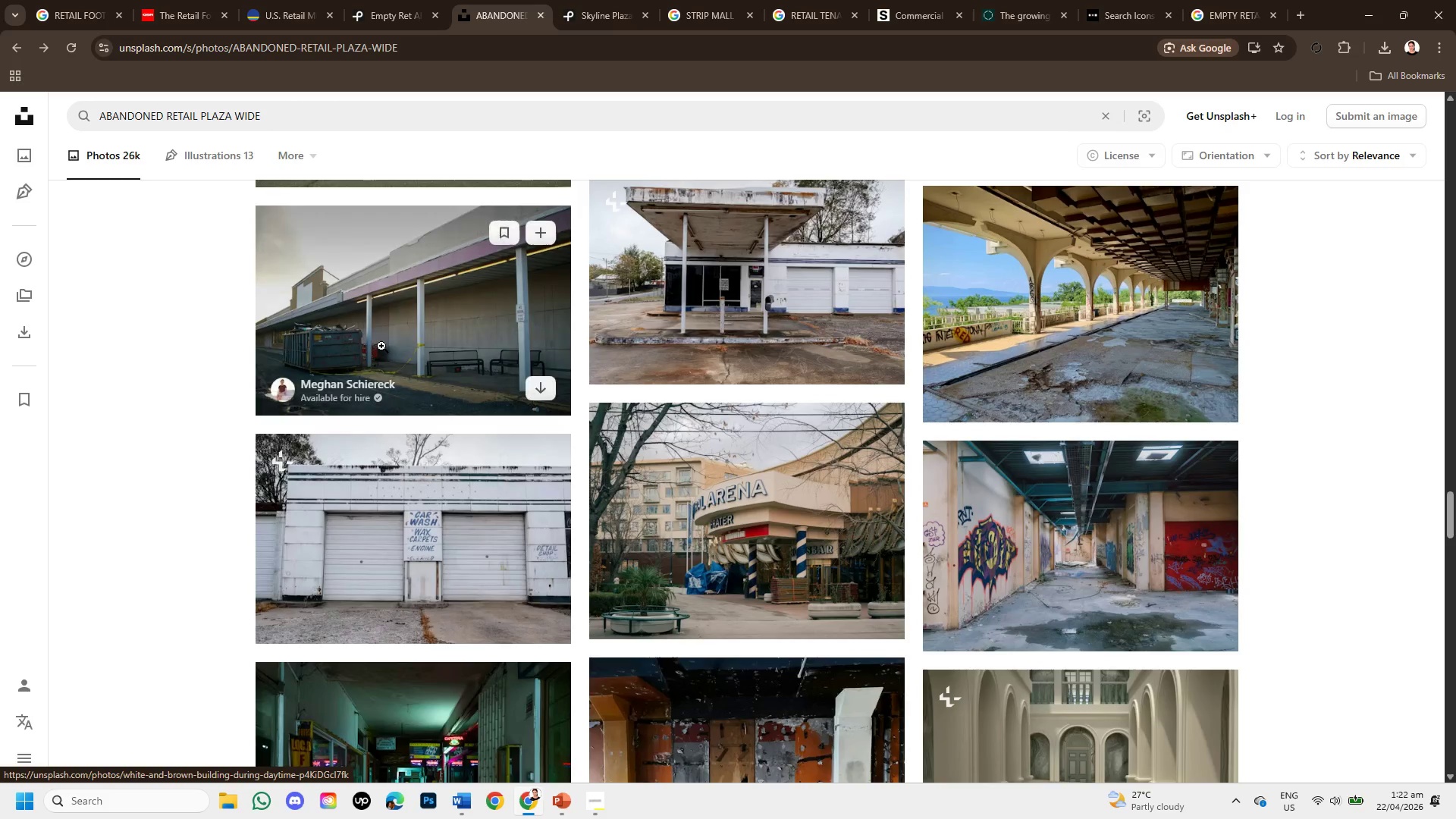 
left_click([381, 346])
 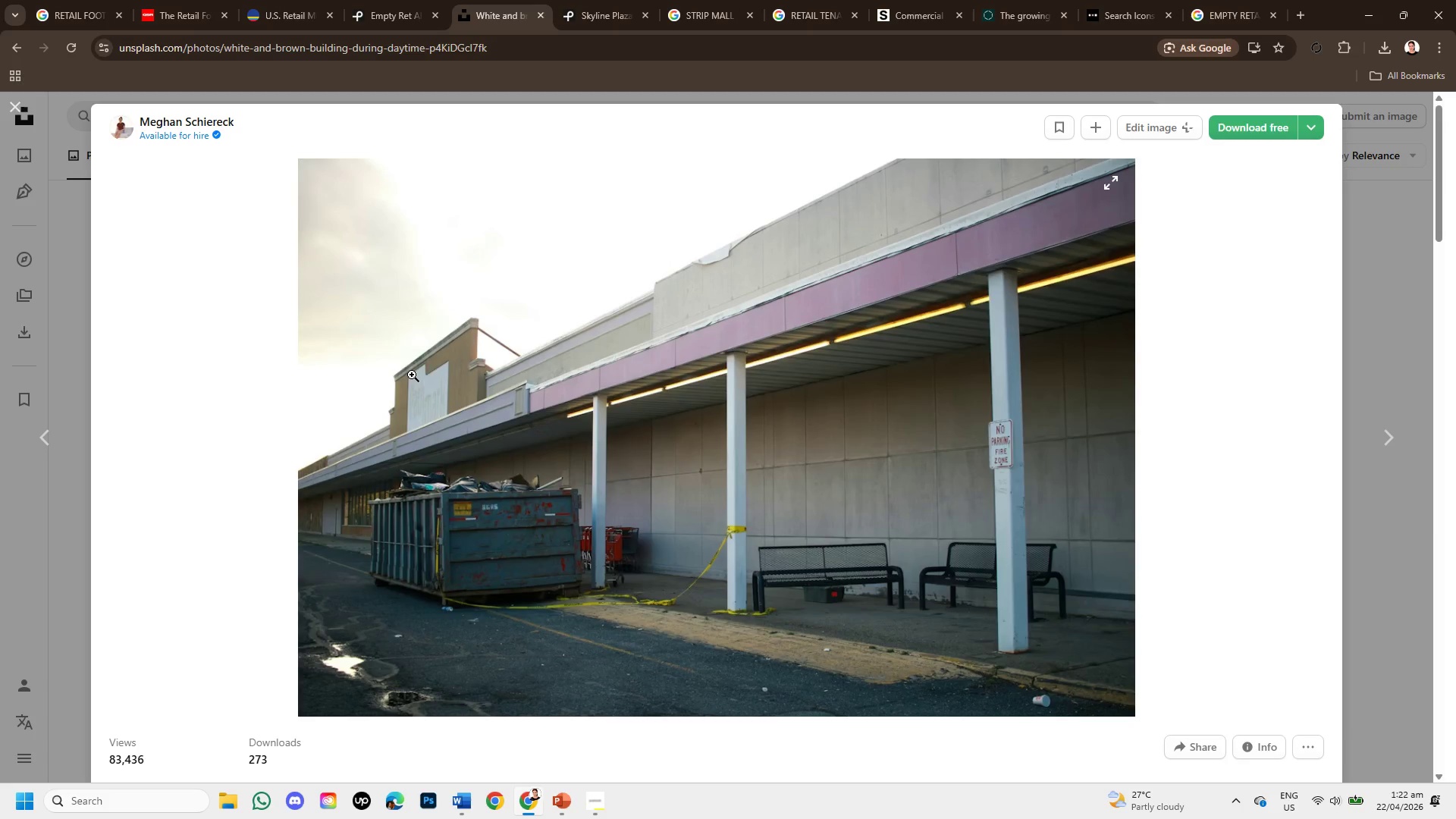 
wait(8.53)
 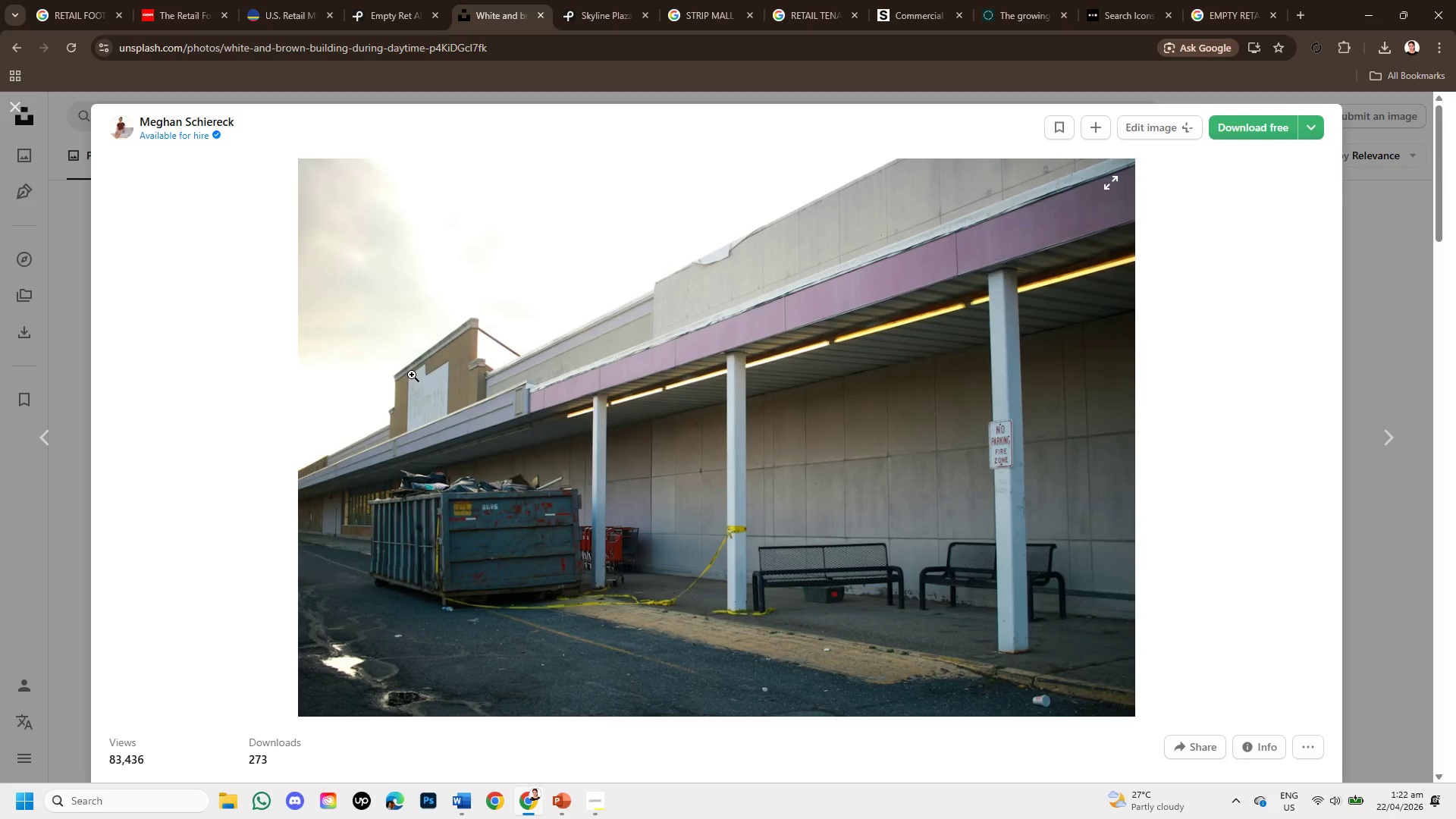 
scroll: coordinate [689, 446], scroll_direction: down, amount: 1.0
 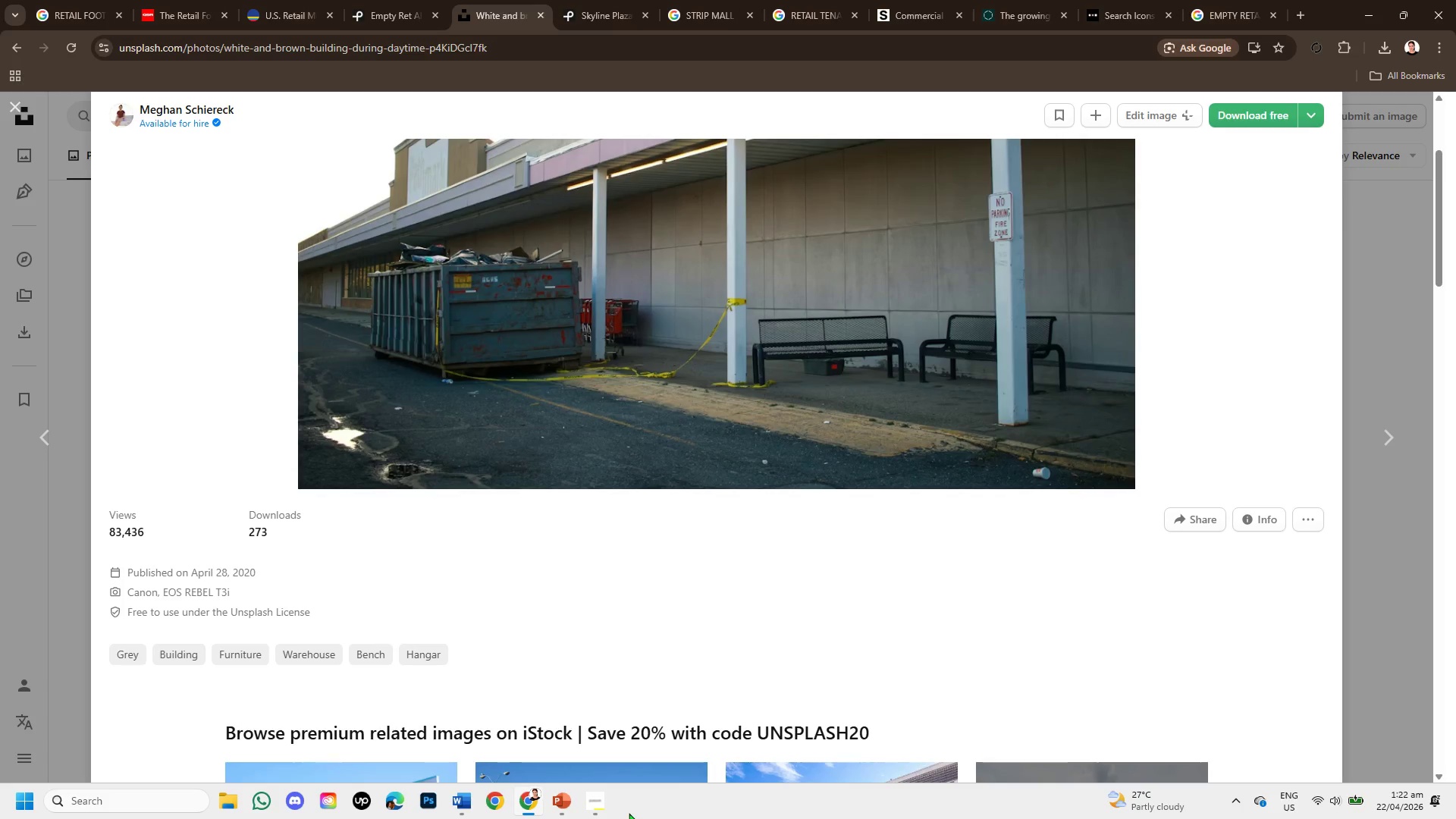 
left_click([563, 792])
 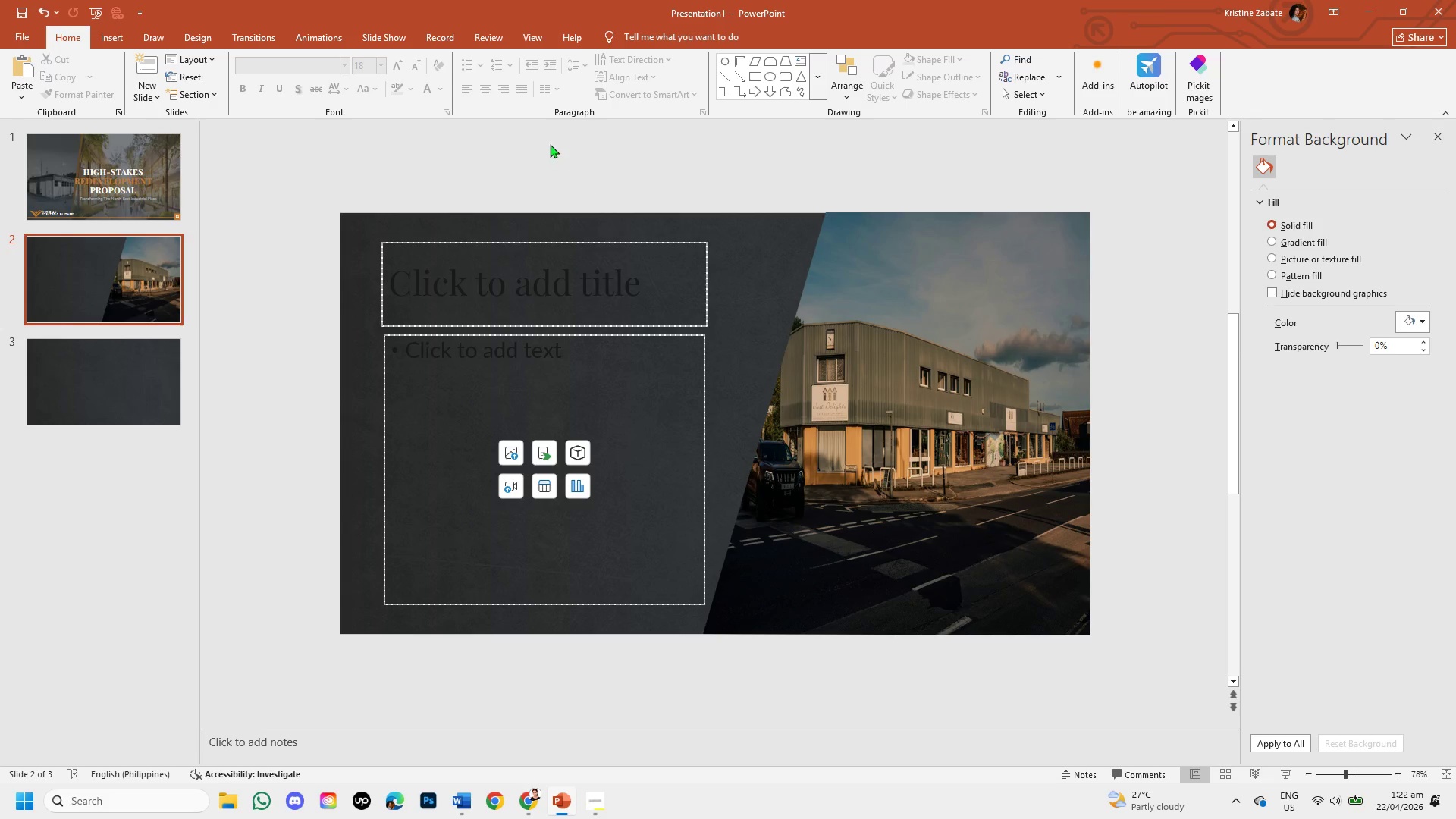 
left_click([868, 363])
 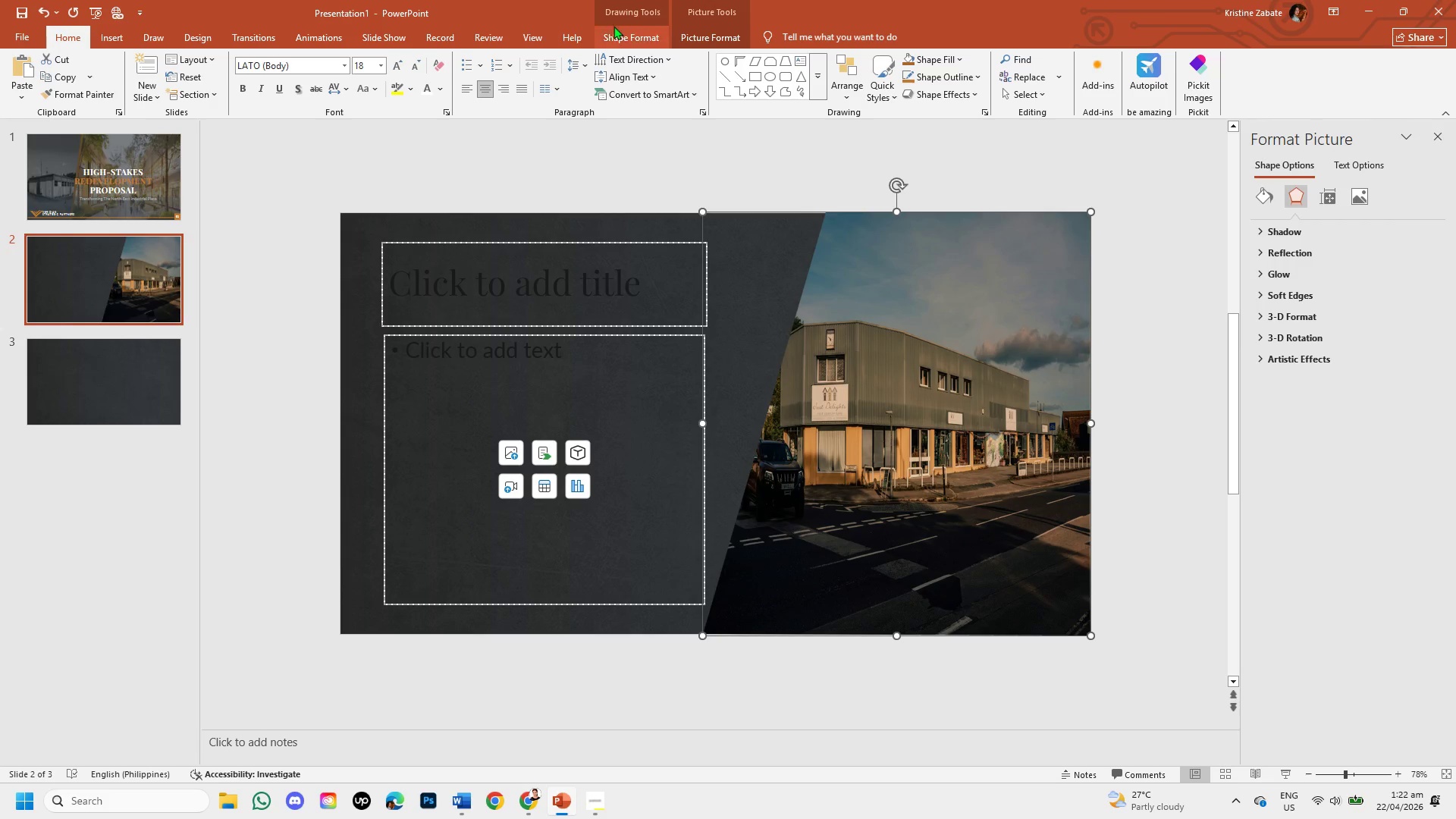 
left_click([628, 28])
 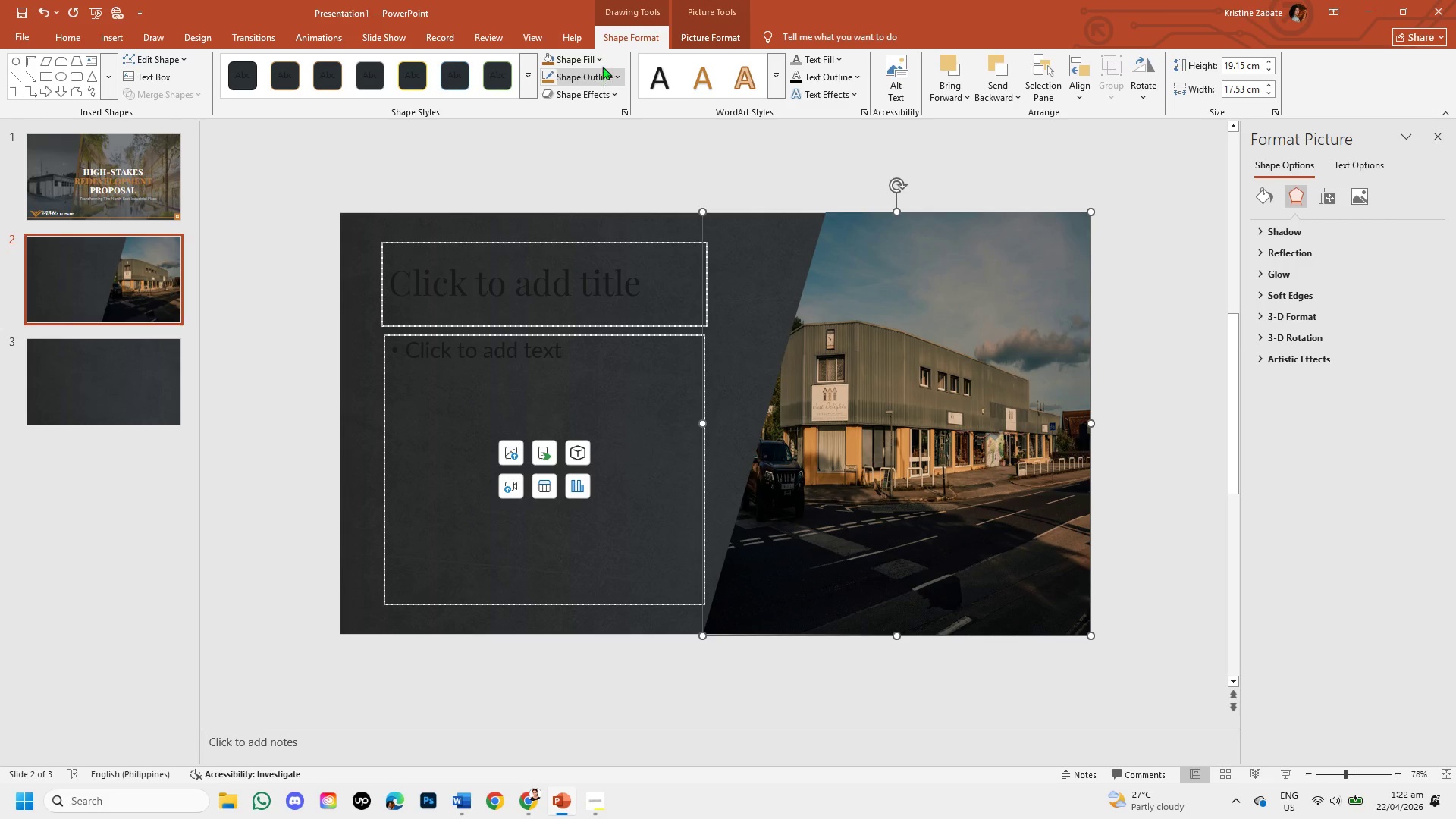 
left_click([591, 55])
 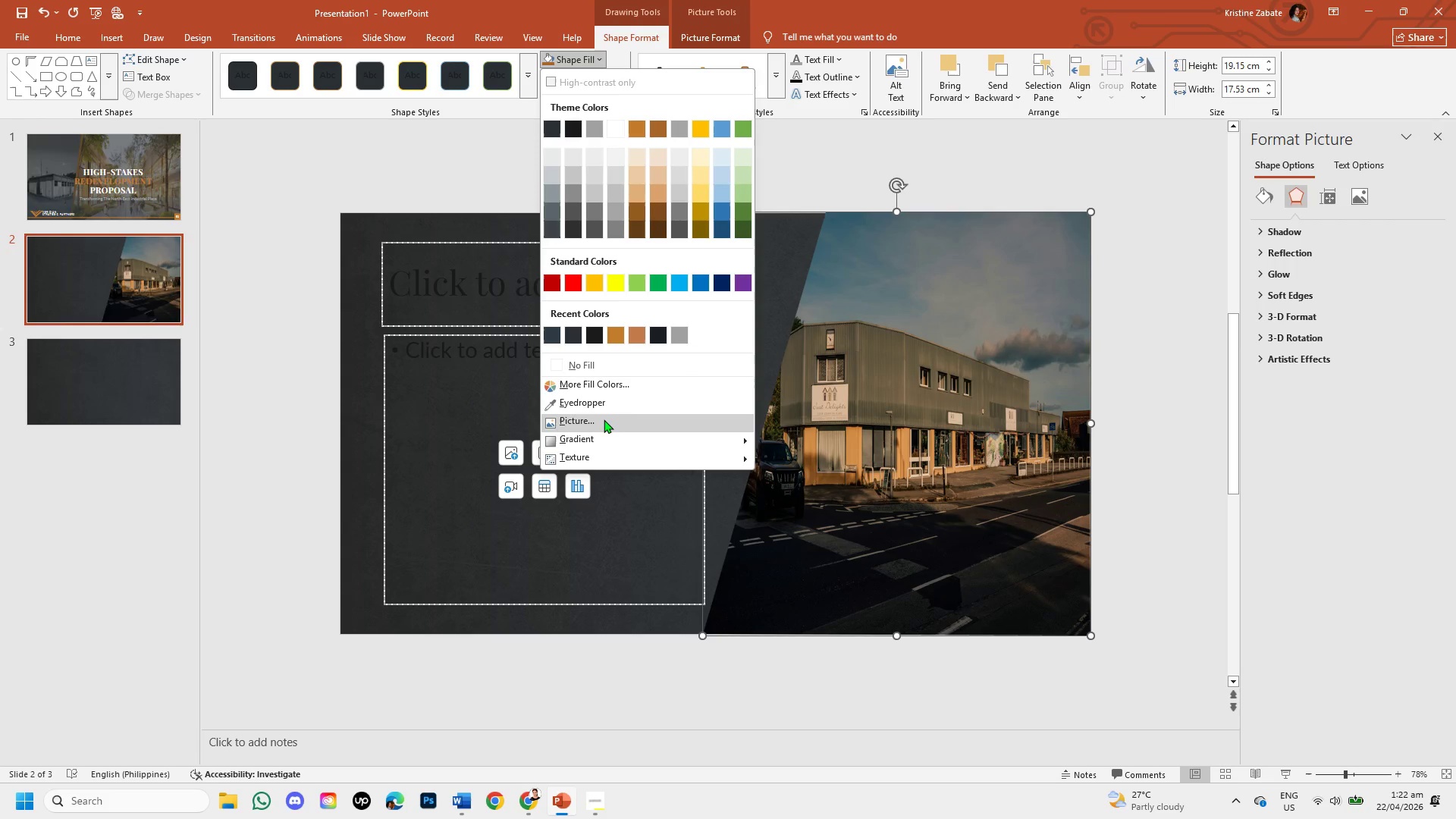 
left_click([605, 418])
 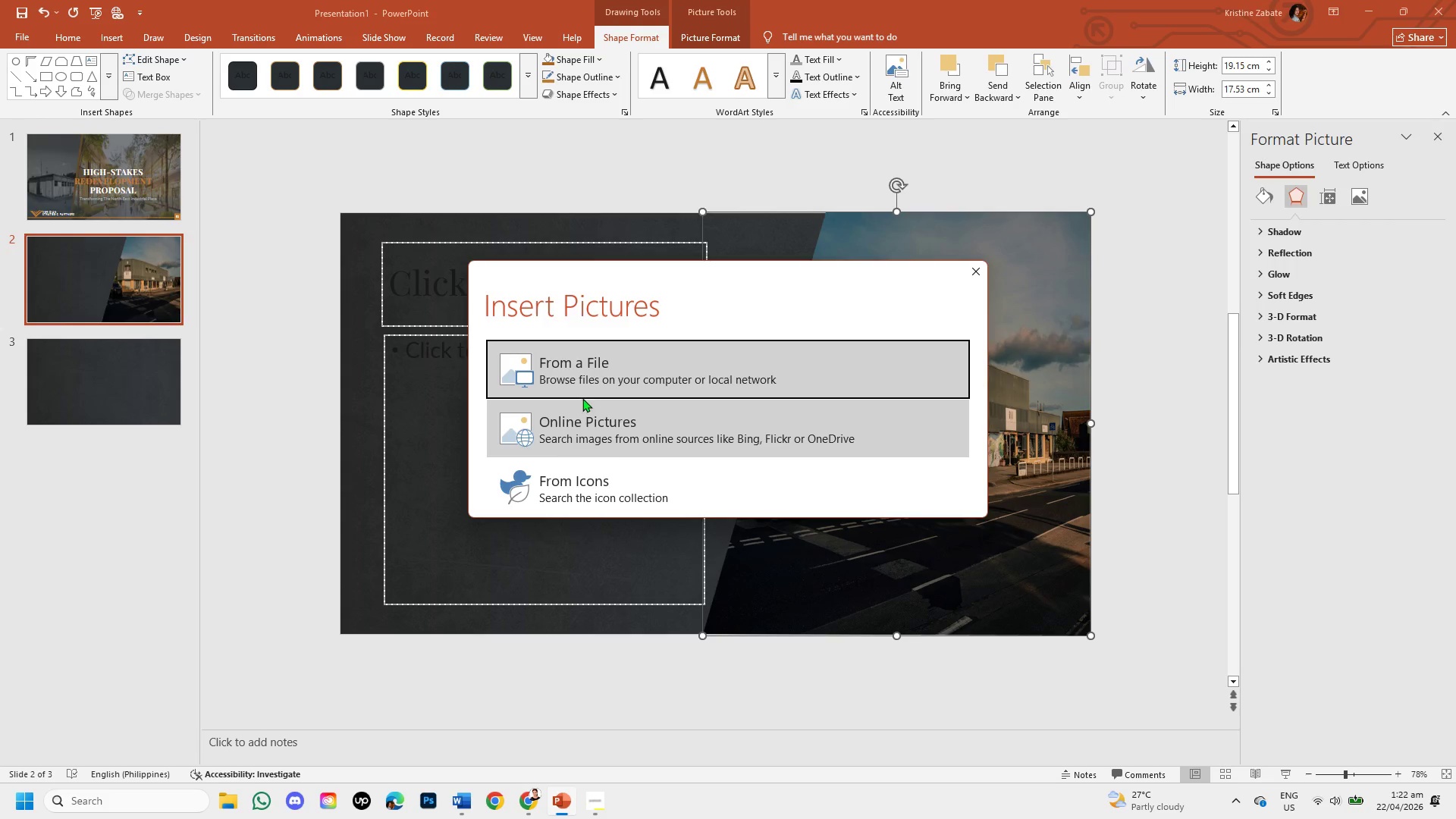 
left_click([593, 377])
 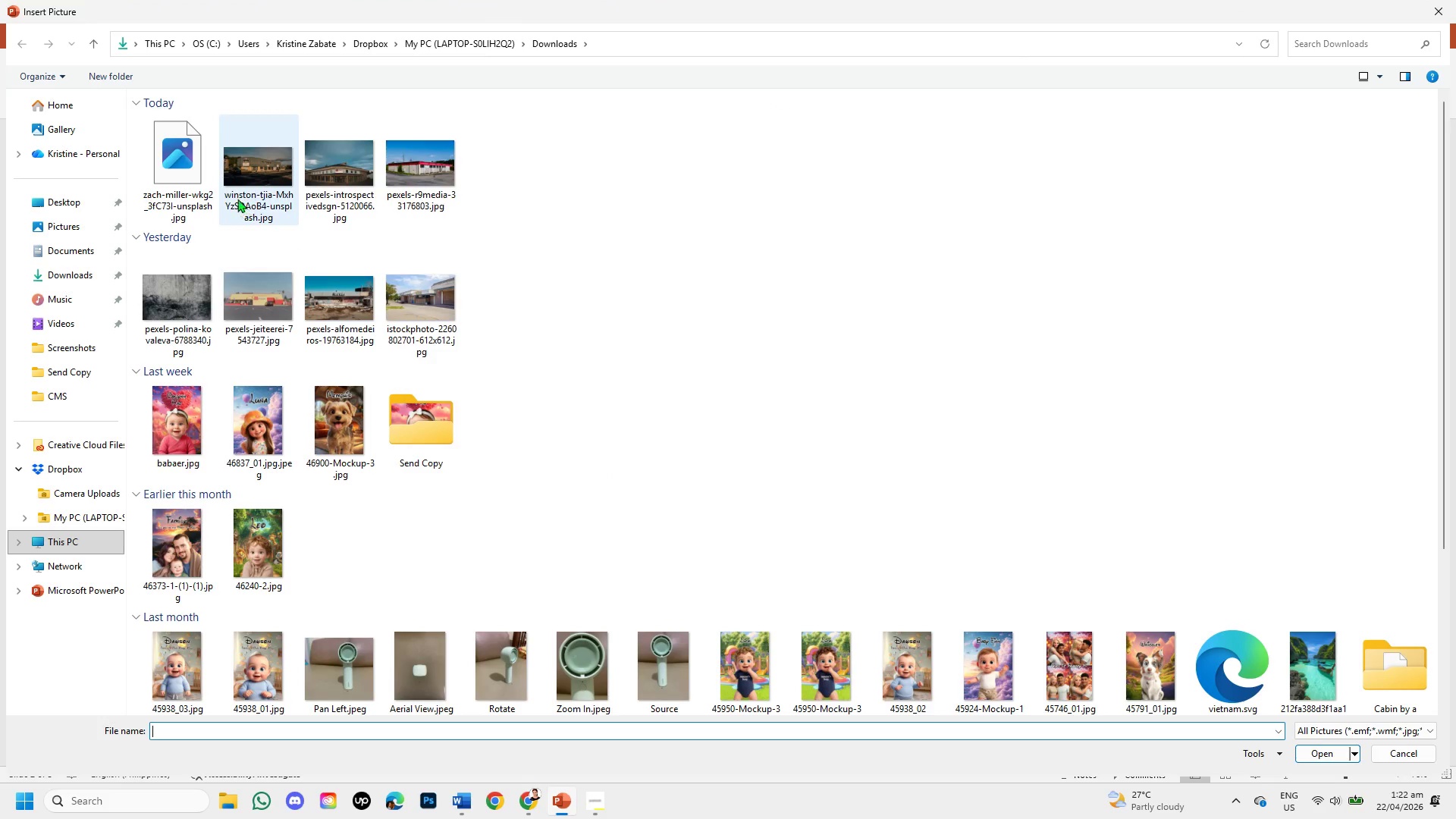 
double_click([185, 175])
 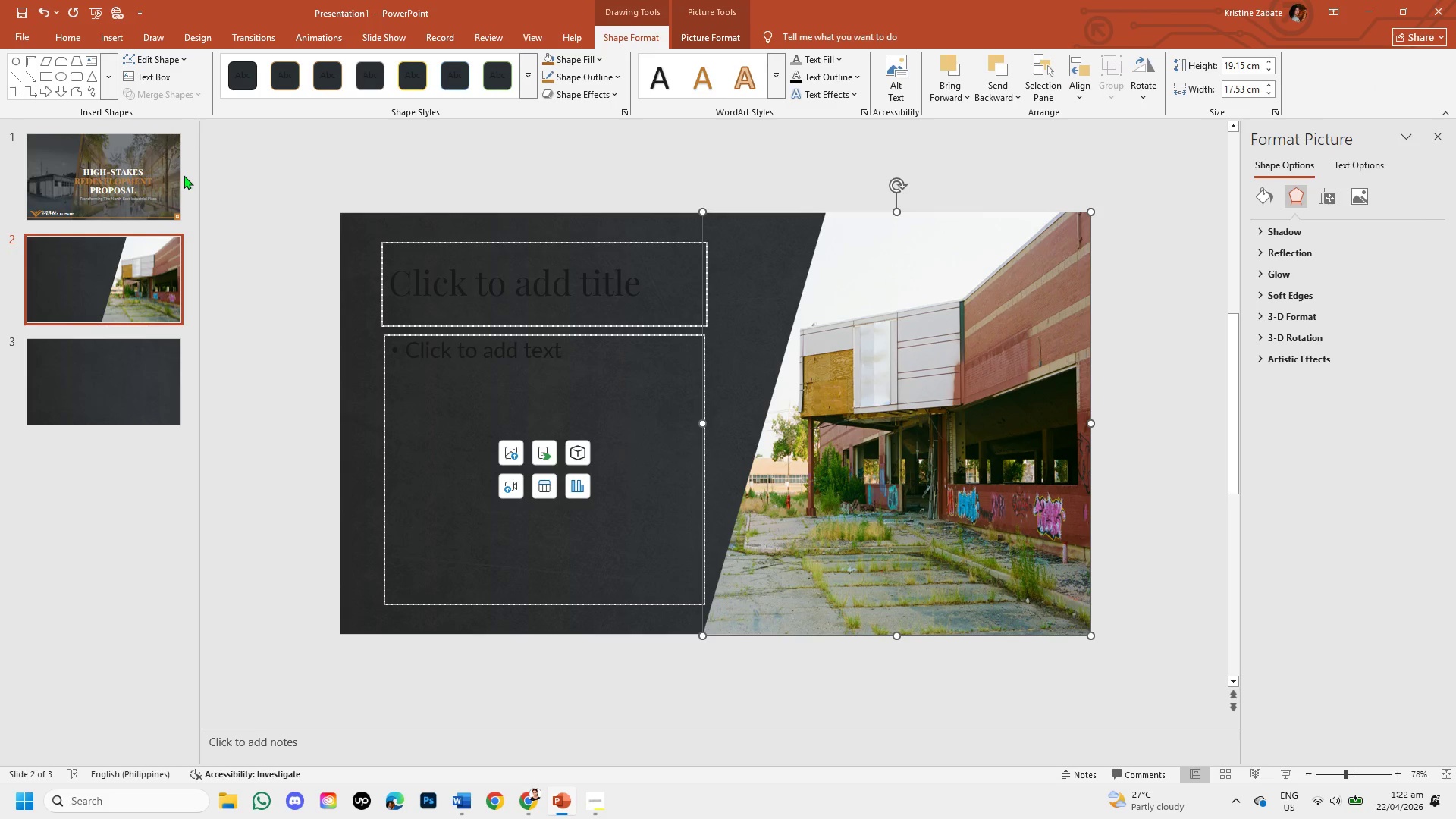 
wait(6.64)
 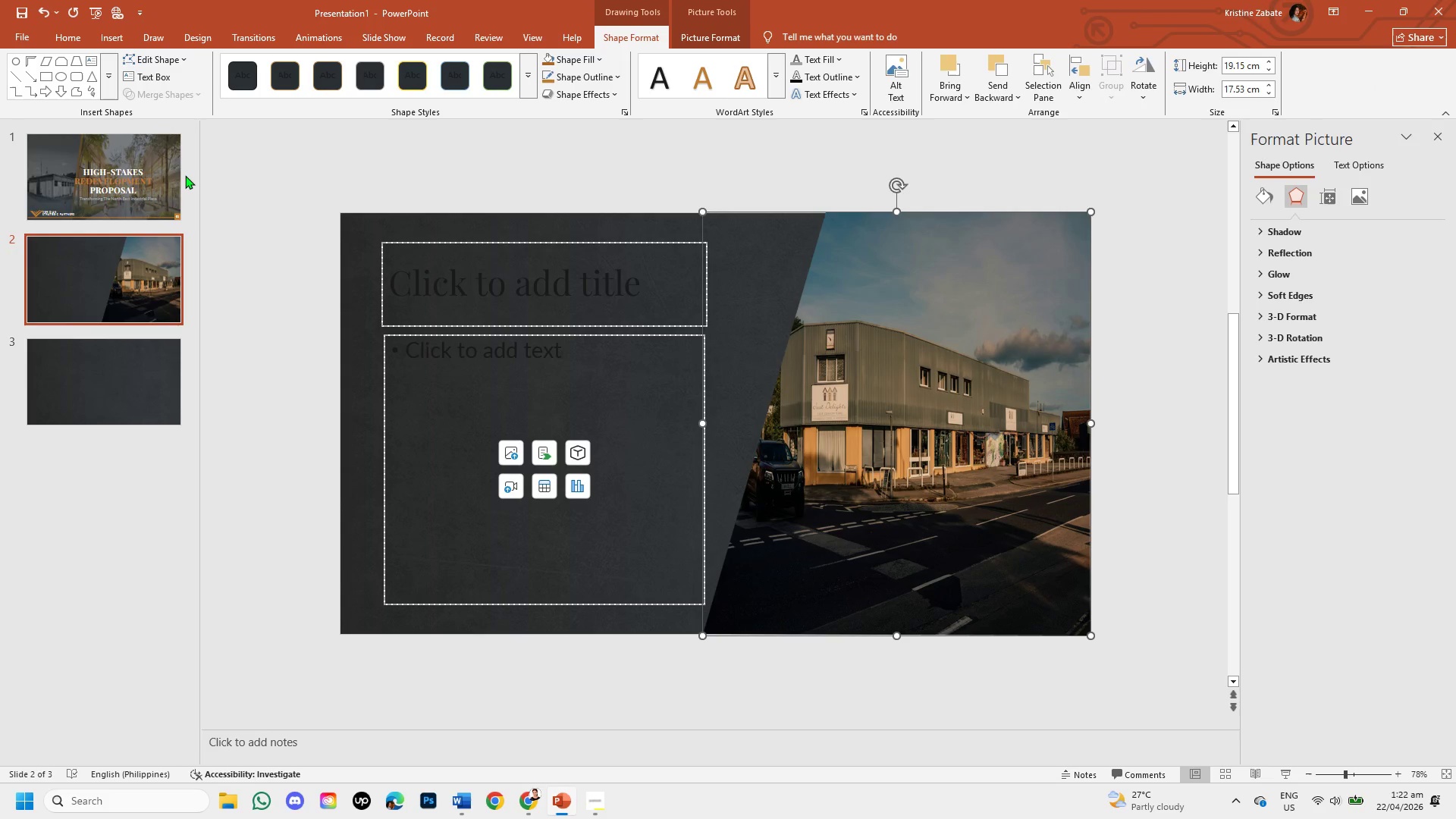 
left_click([1122, 303])
 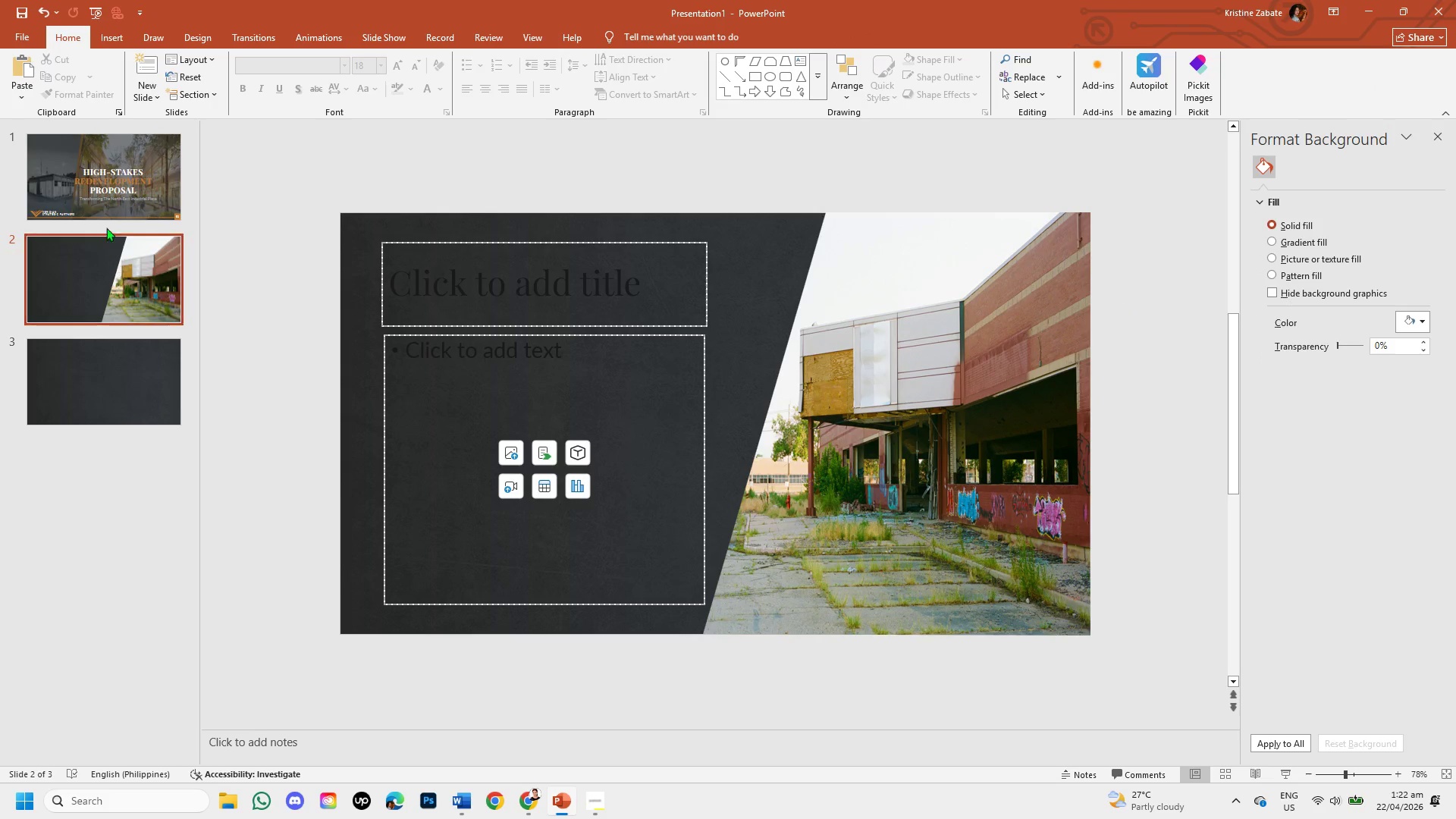 
left_click([118, 205])
 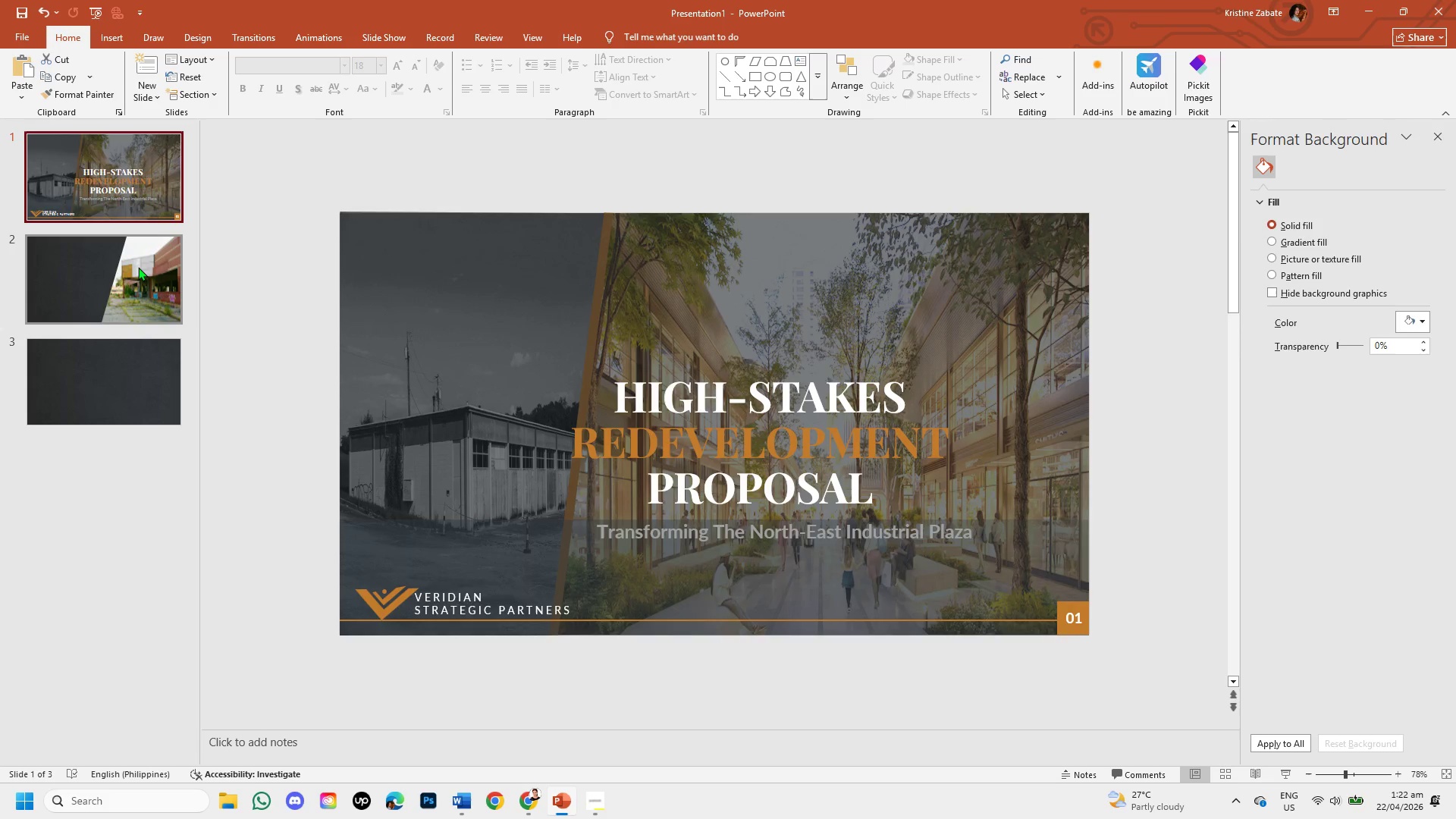 
left_click([138, 293])
 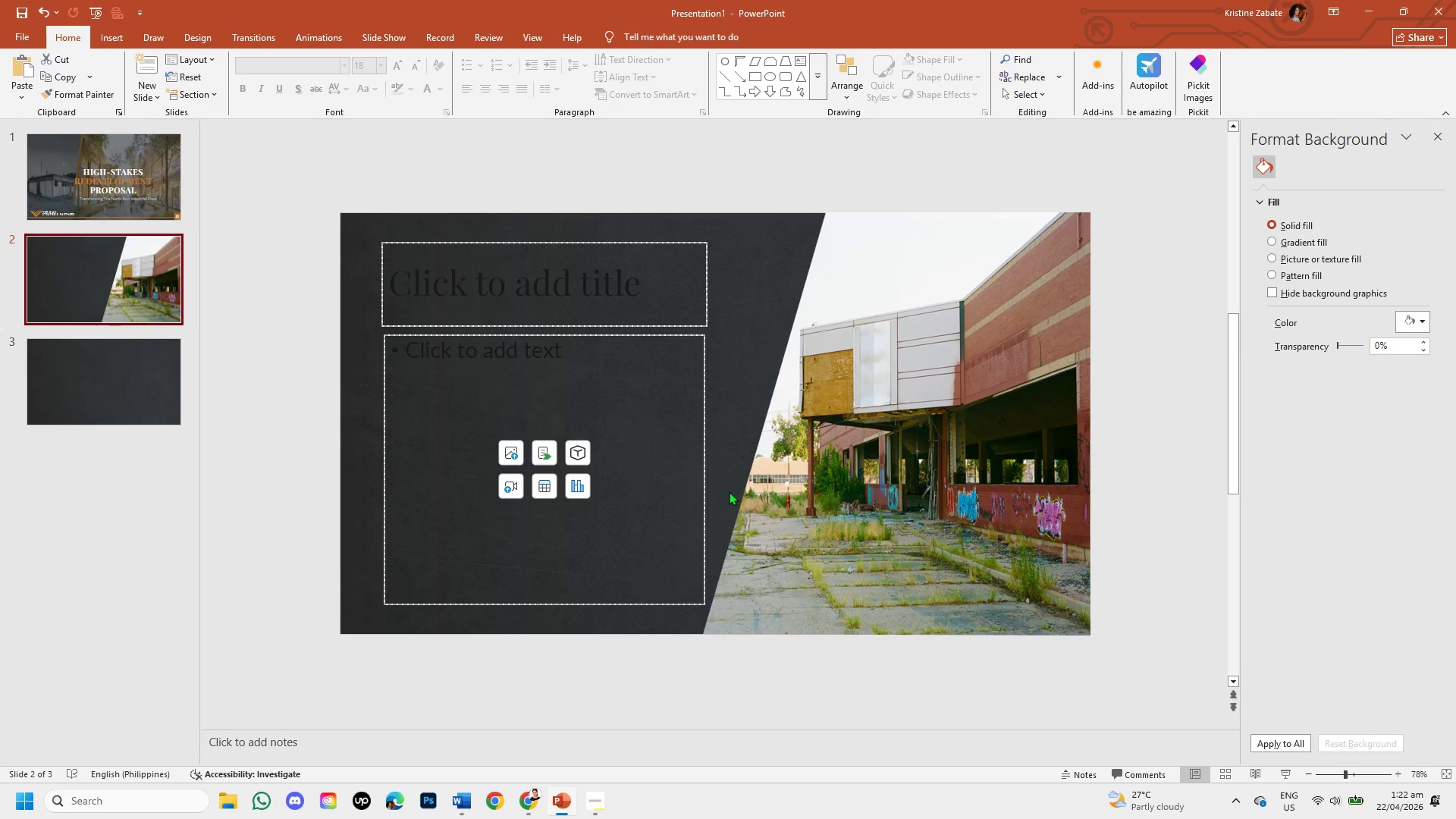 
wait(13.33)
 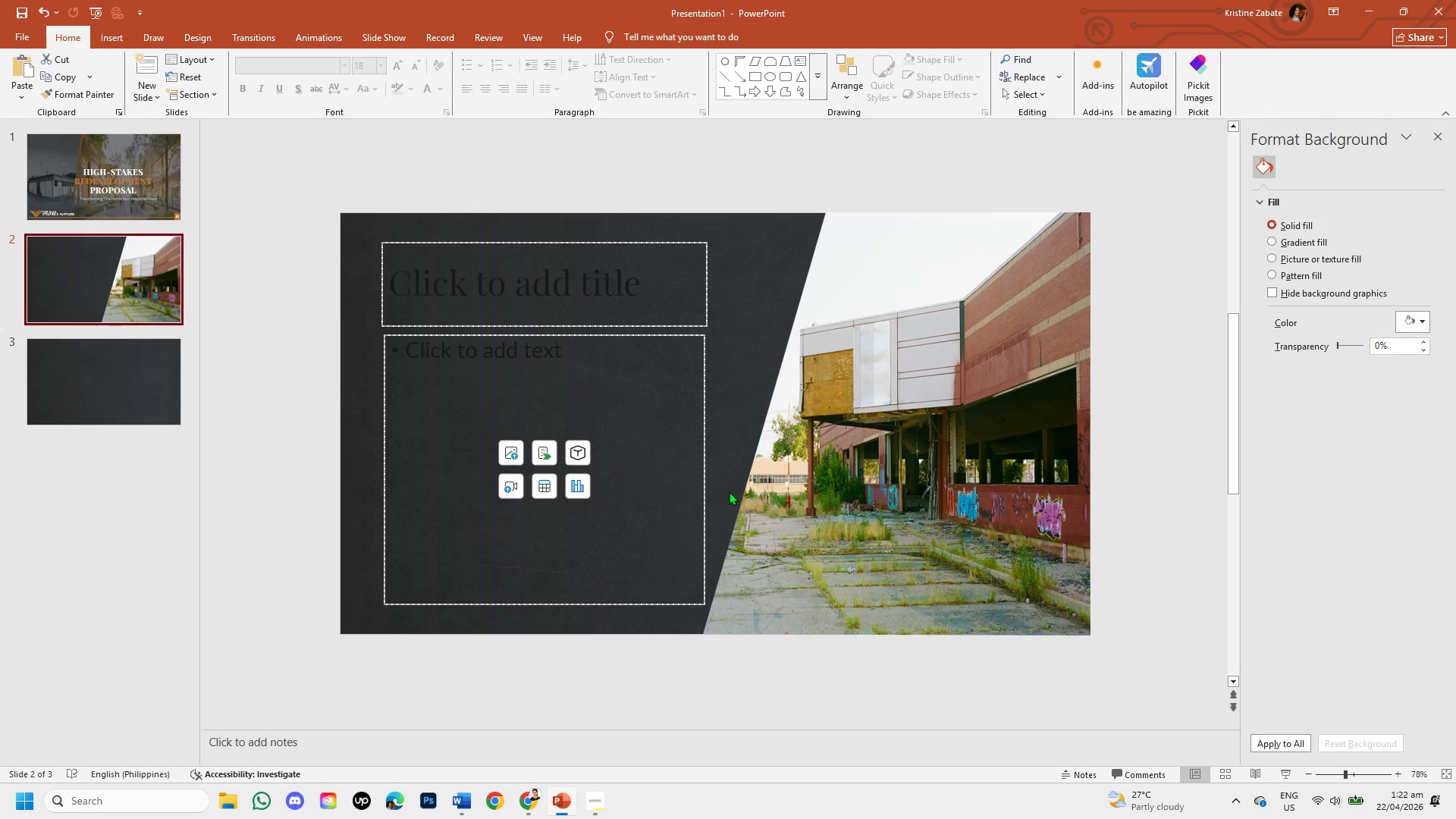 
left_click([649, 271])
 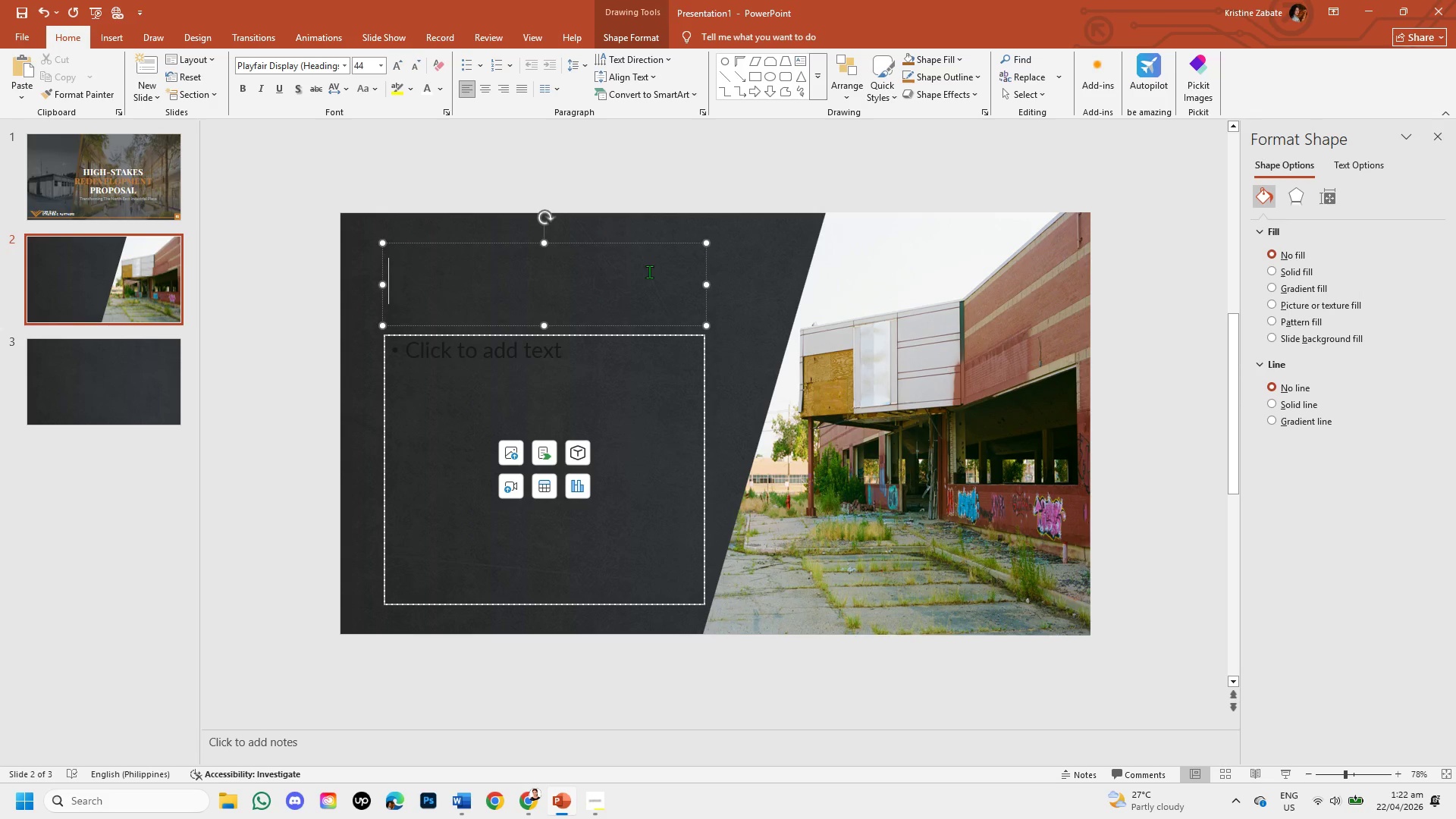 
type(t)
key(Backspace)
type(TODAYS )
key(Backspace)
key(Backspace)
type('S AGENDA)
 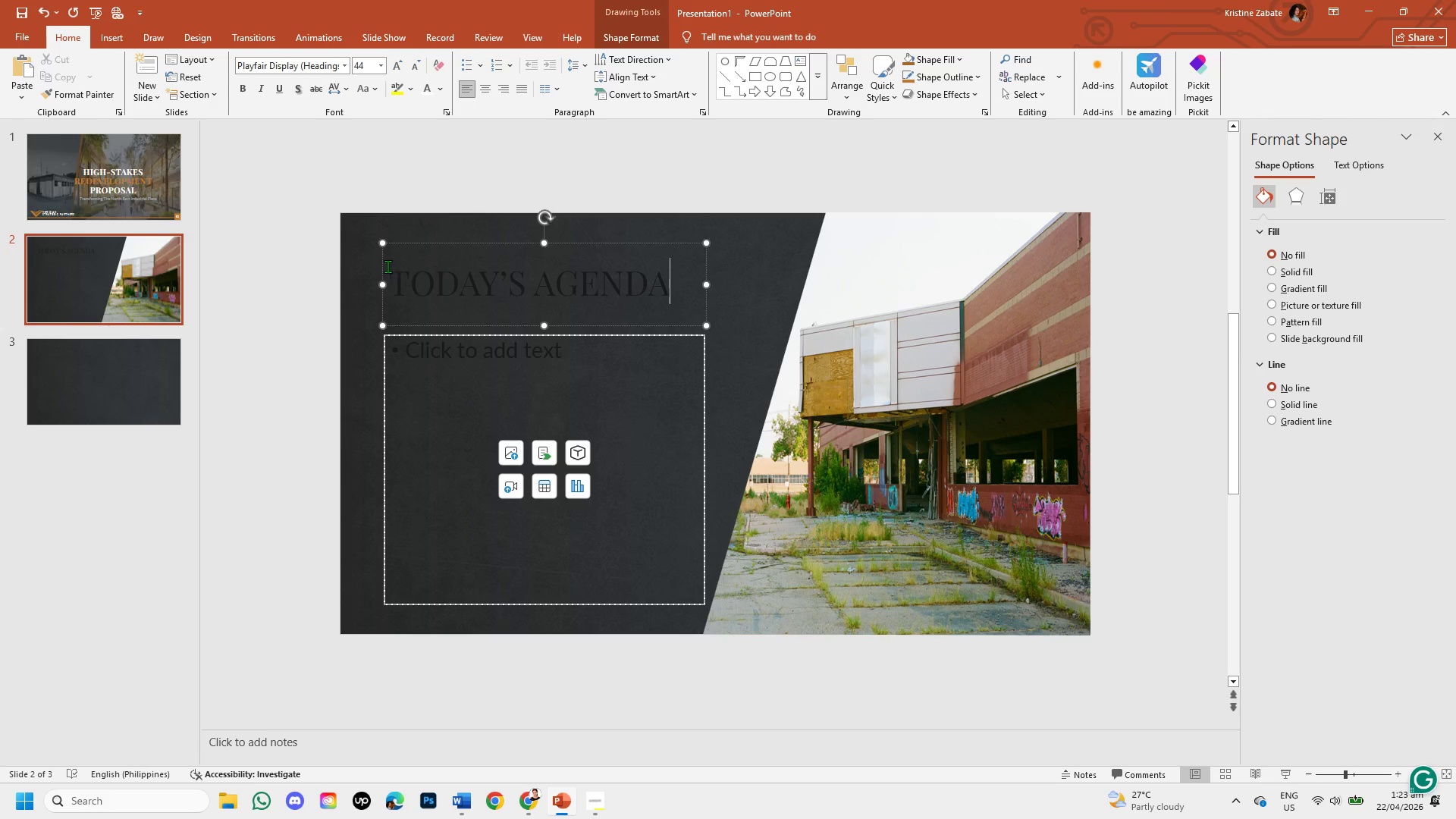 
left_click_drag(start_coordinate=[389, 286], to_coordinate=[529, 293])
 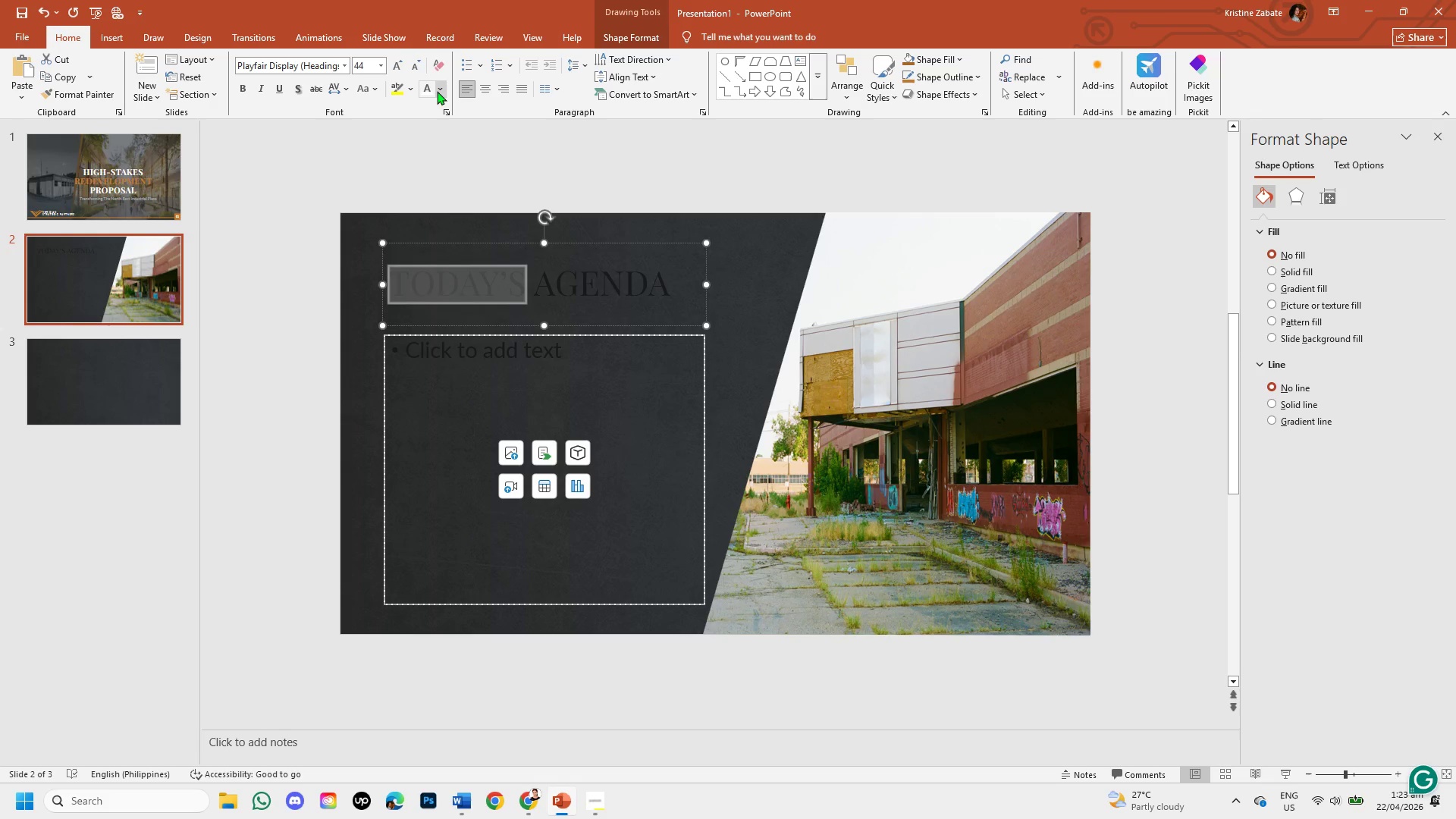 
left_click([437, 91])
 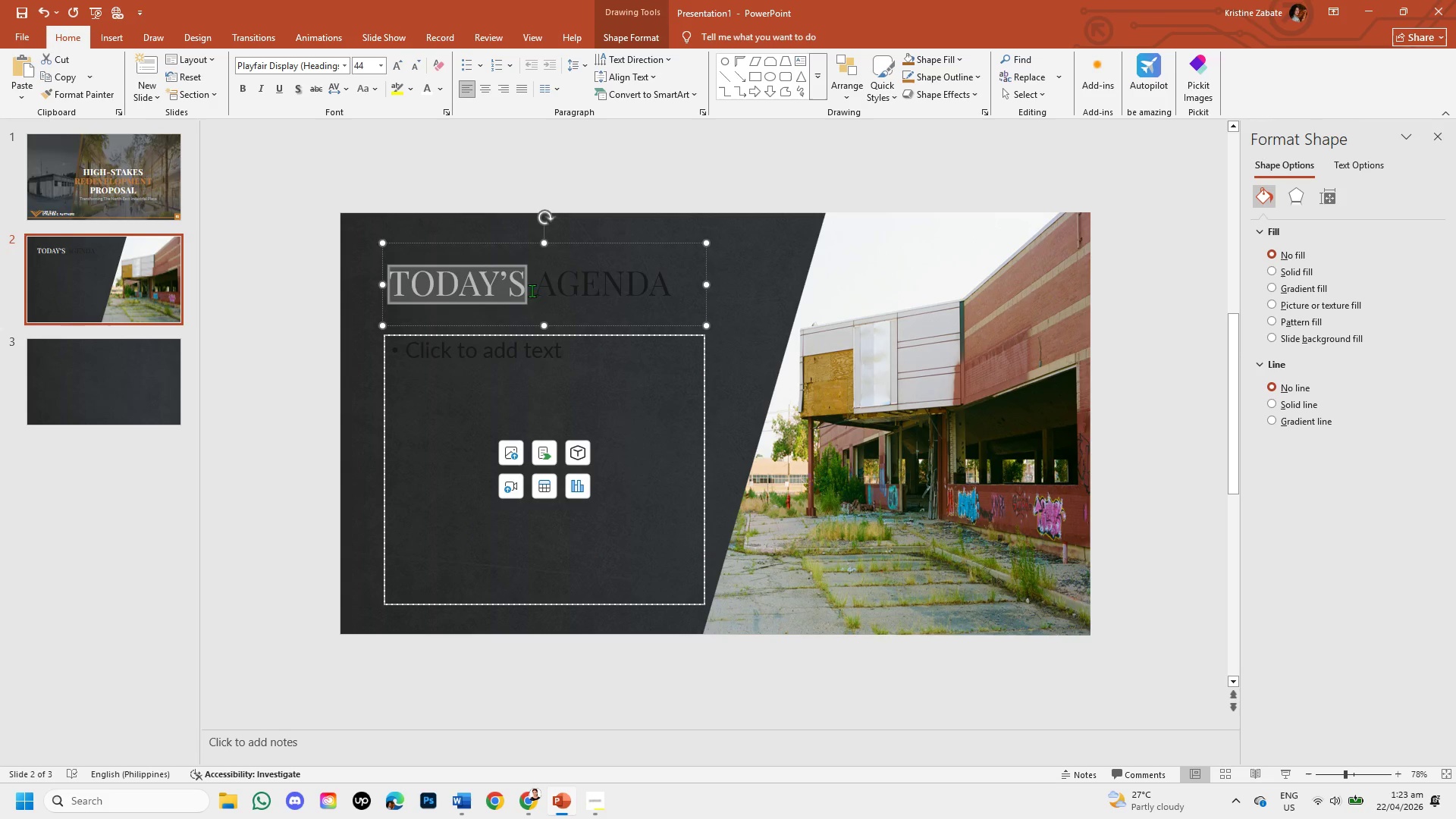 
left_click_drag(start_coordinate=[537, 291], to_coordinate=[682, 315])
 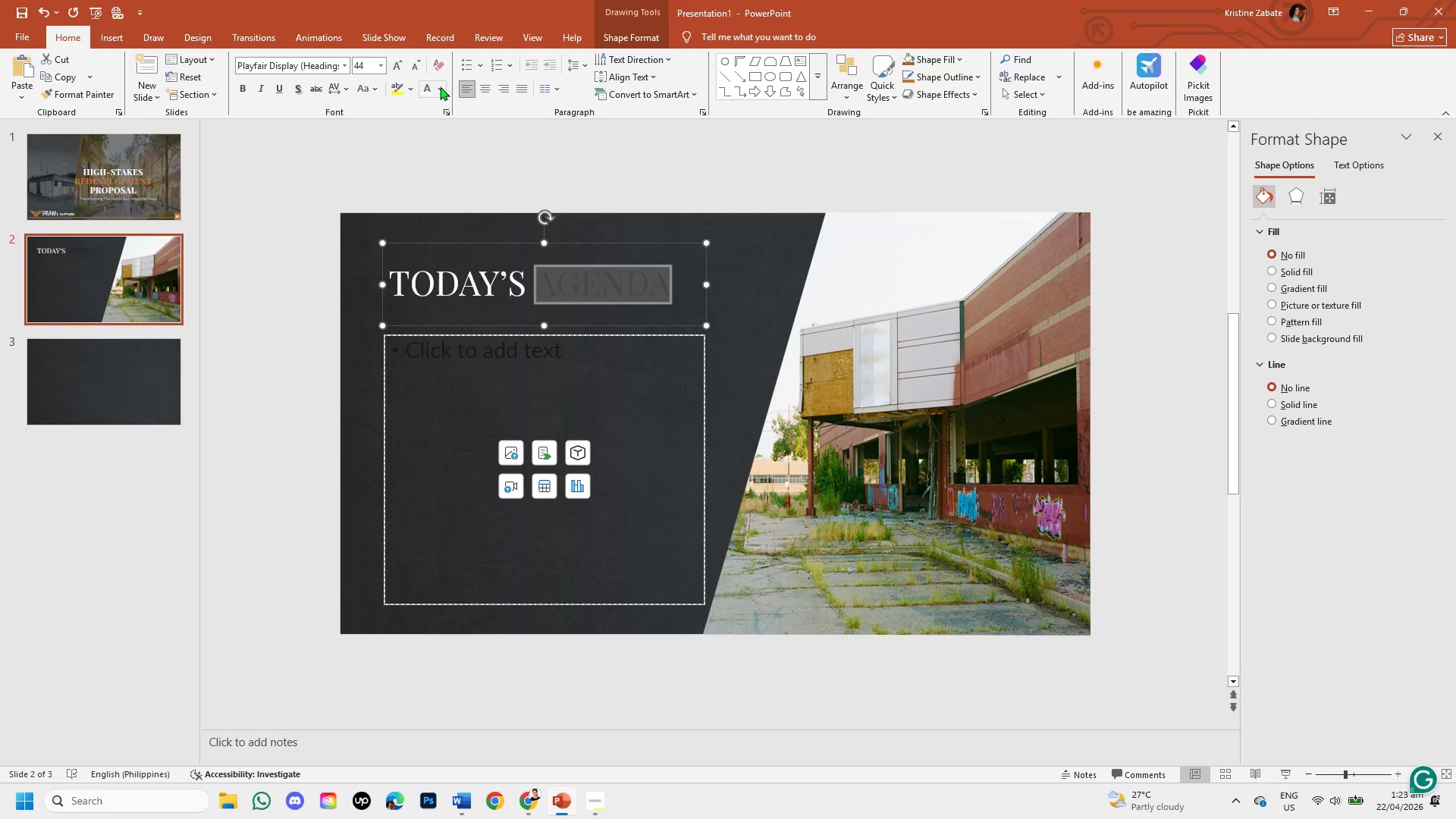 
left_click_drag(start_coordinate=[441, 86], to_coordinate=[510, 365])
 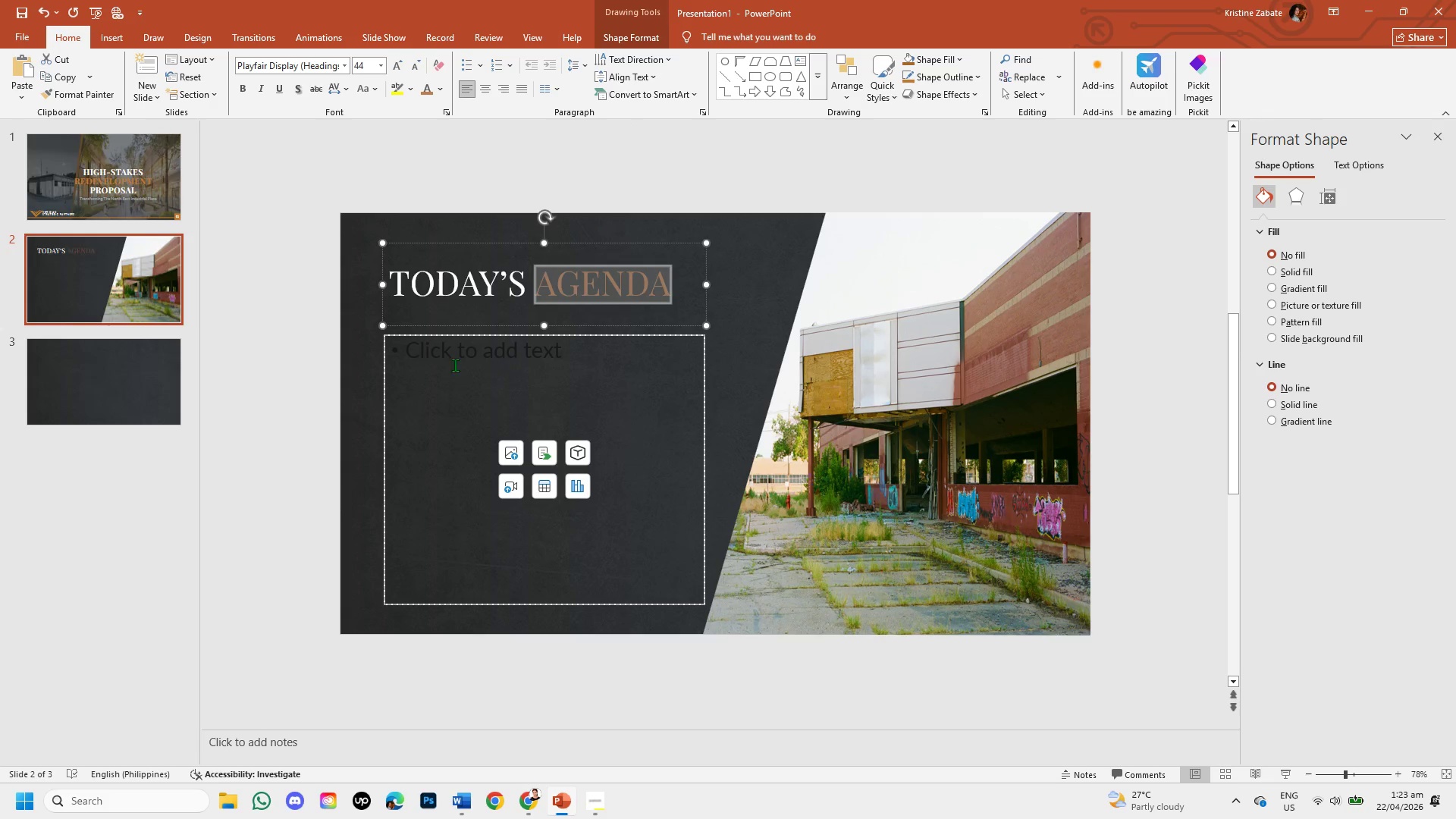 
left_click([510, 365])
 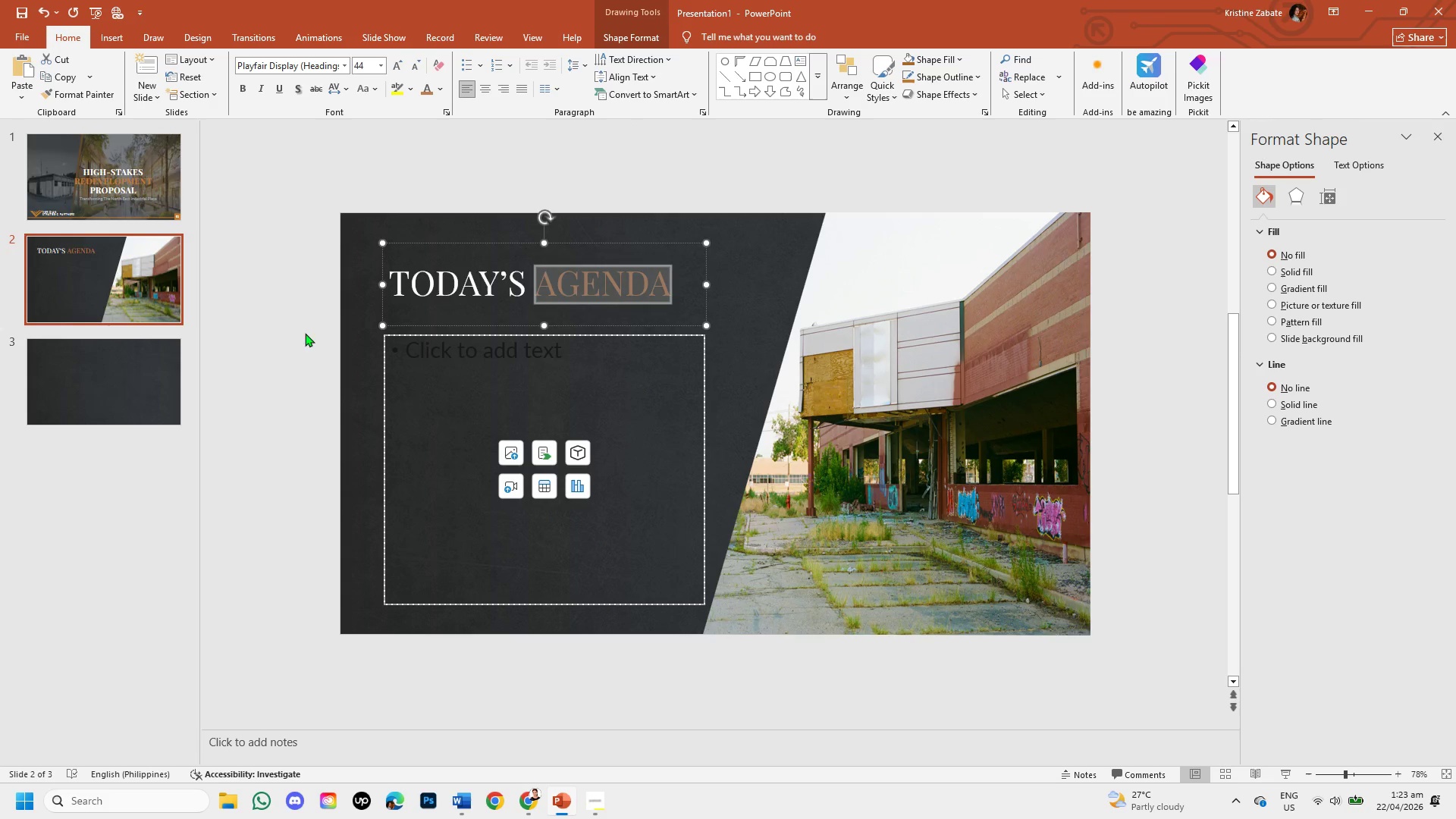 
left_click([272, 306])
 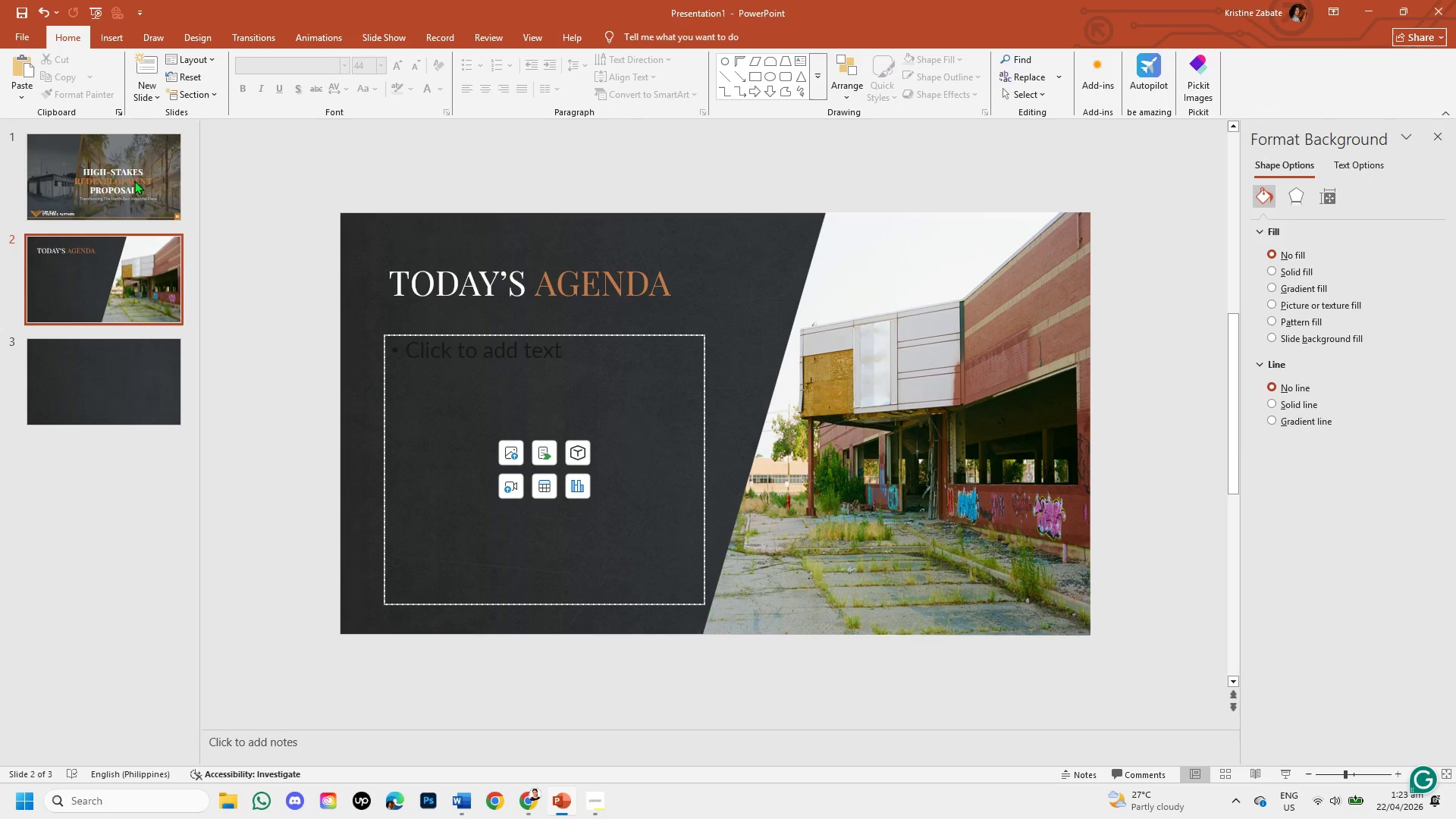 
left_click([134, 180])
 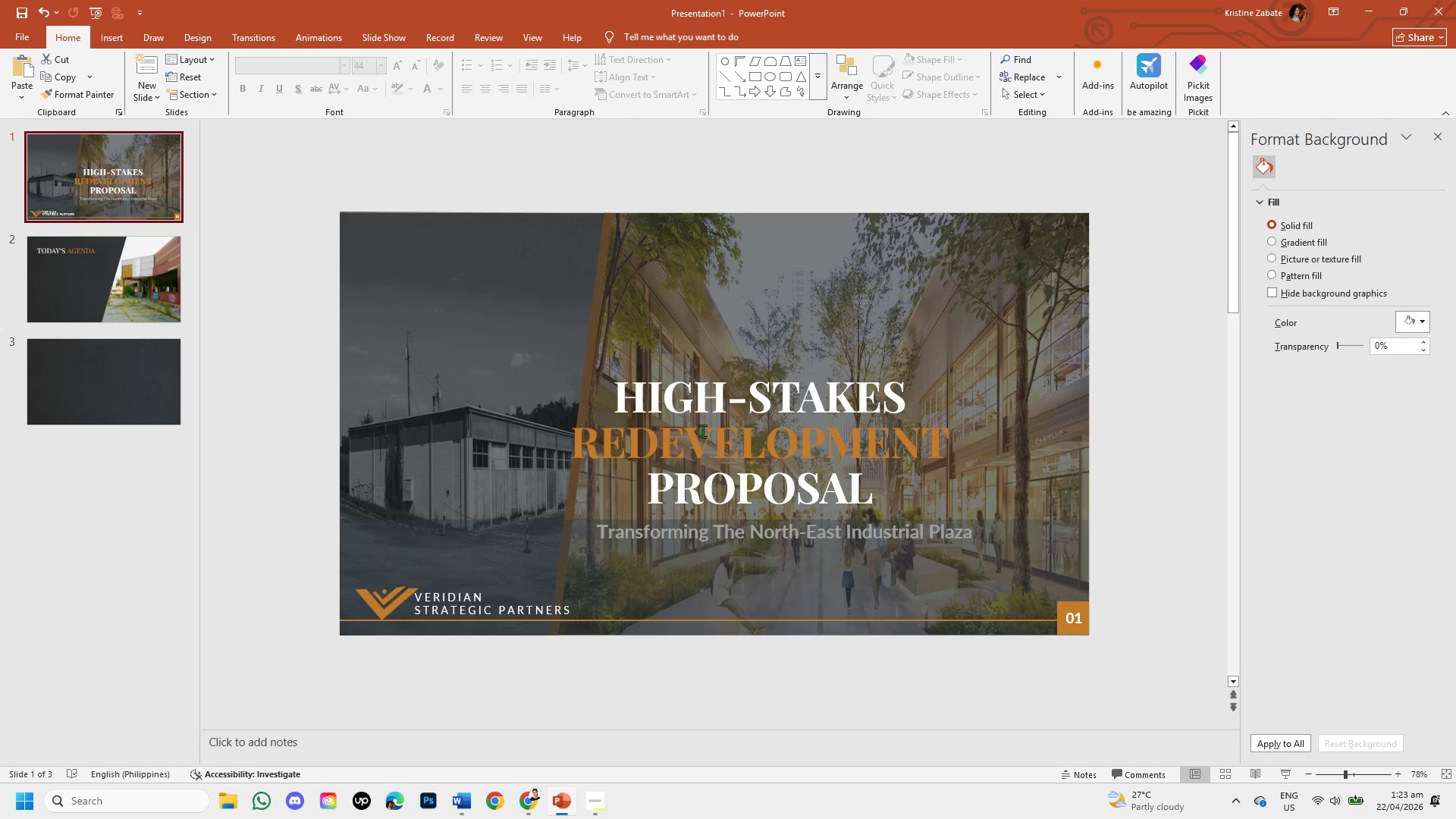 
left_click([703, 440])
 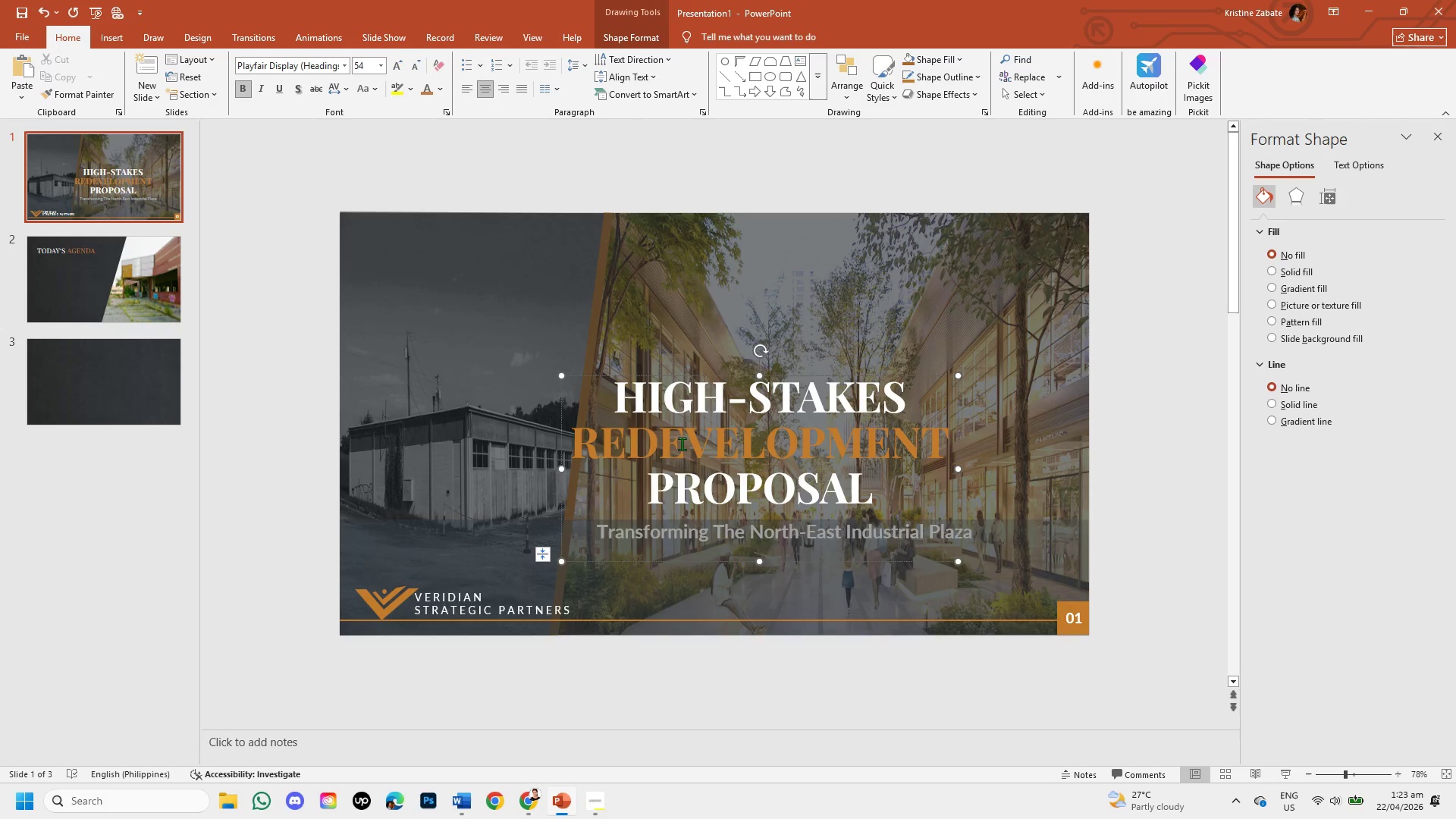 
left_click([682, 444])
 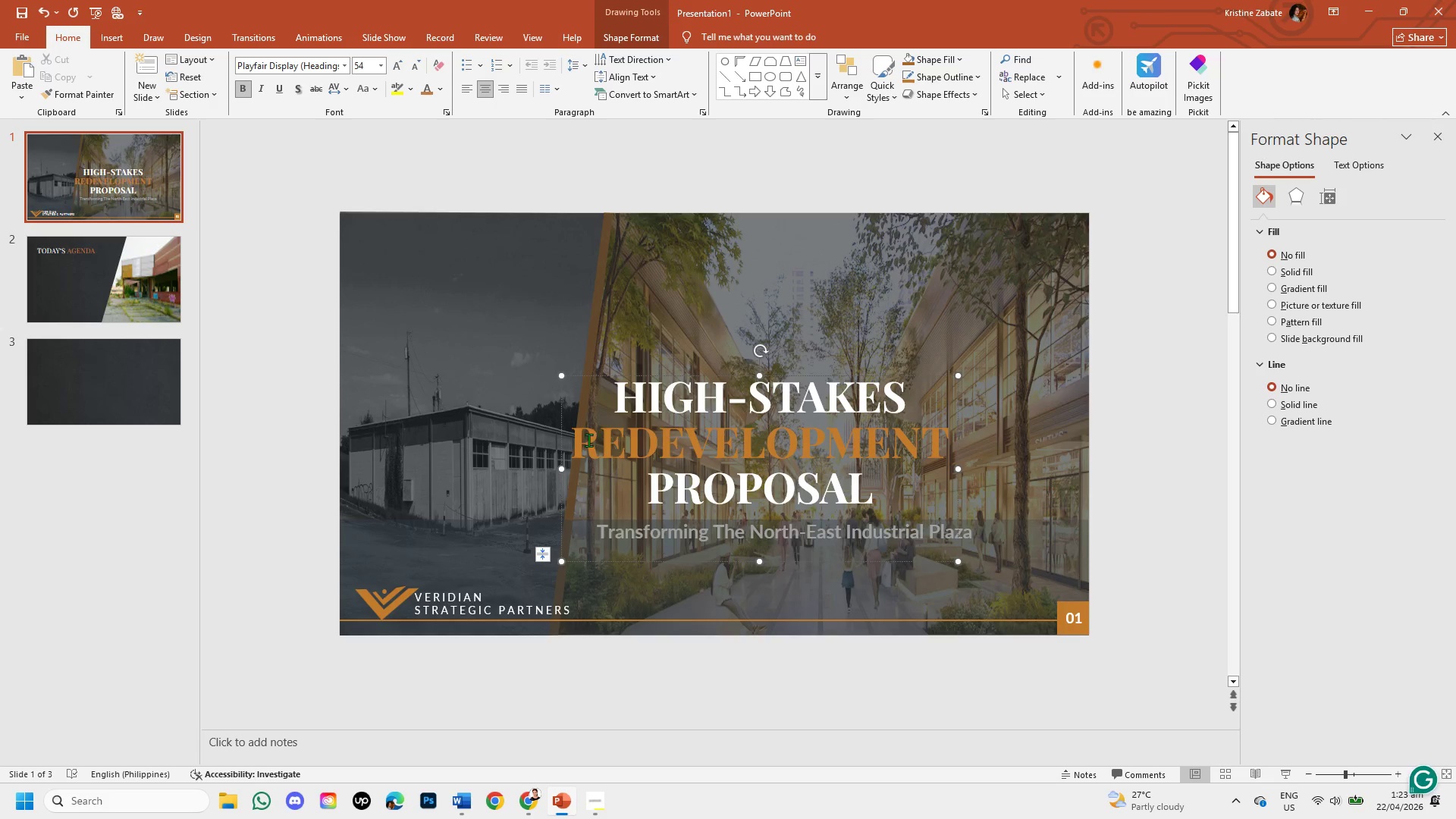 
left_click_drag(start_coordinate=[584, 440], to_coordinate=[956, 459])
 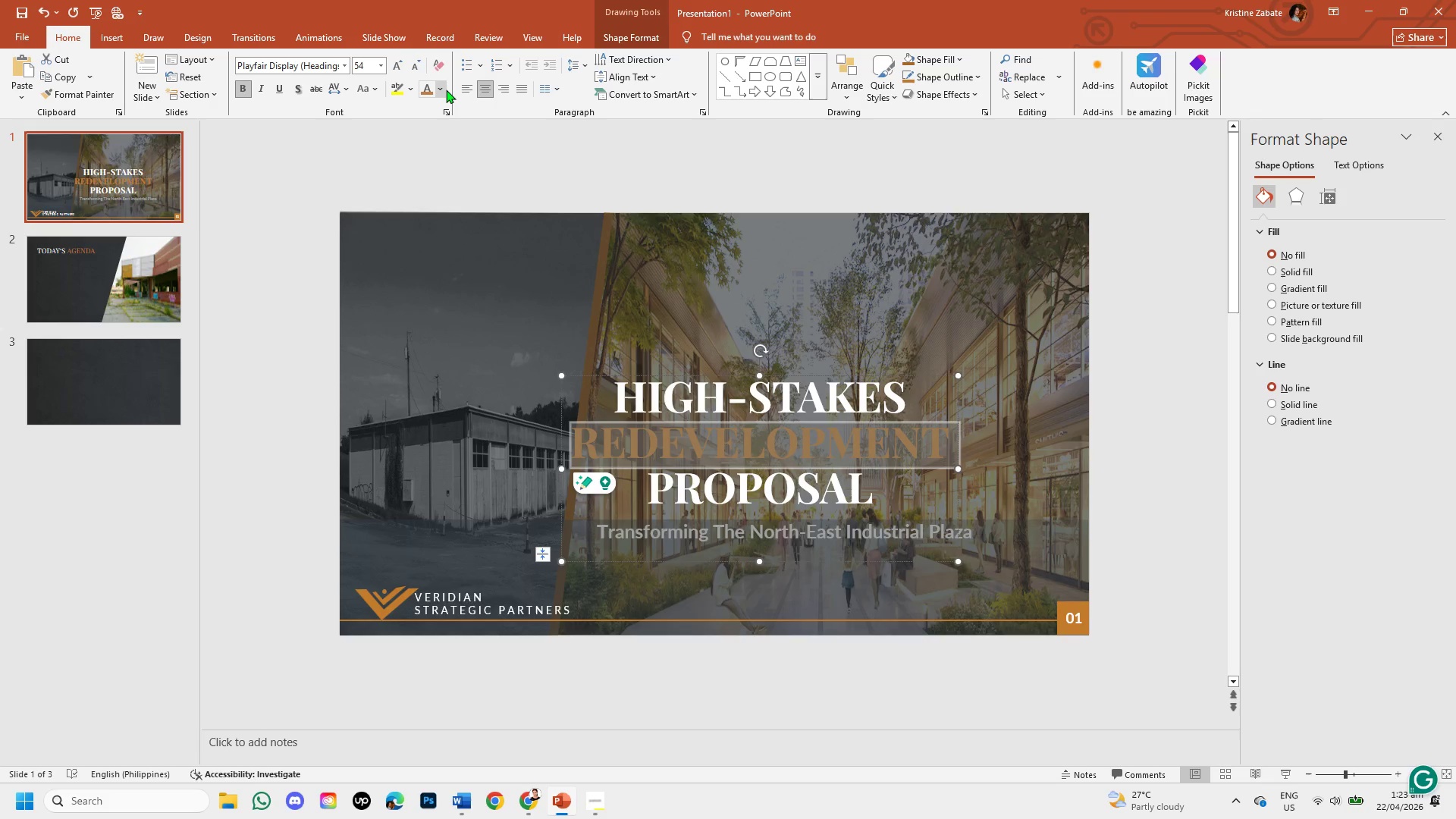 
left_click([446, 89])
 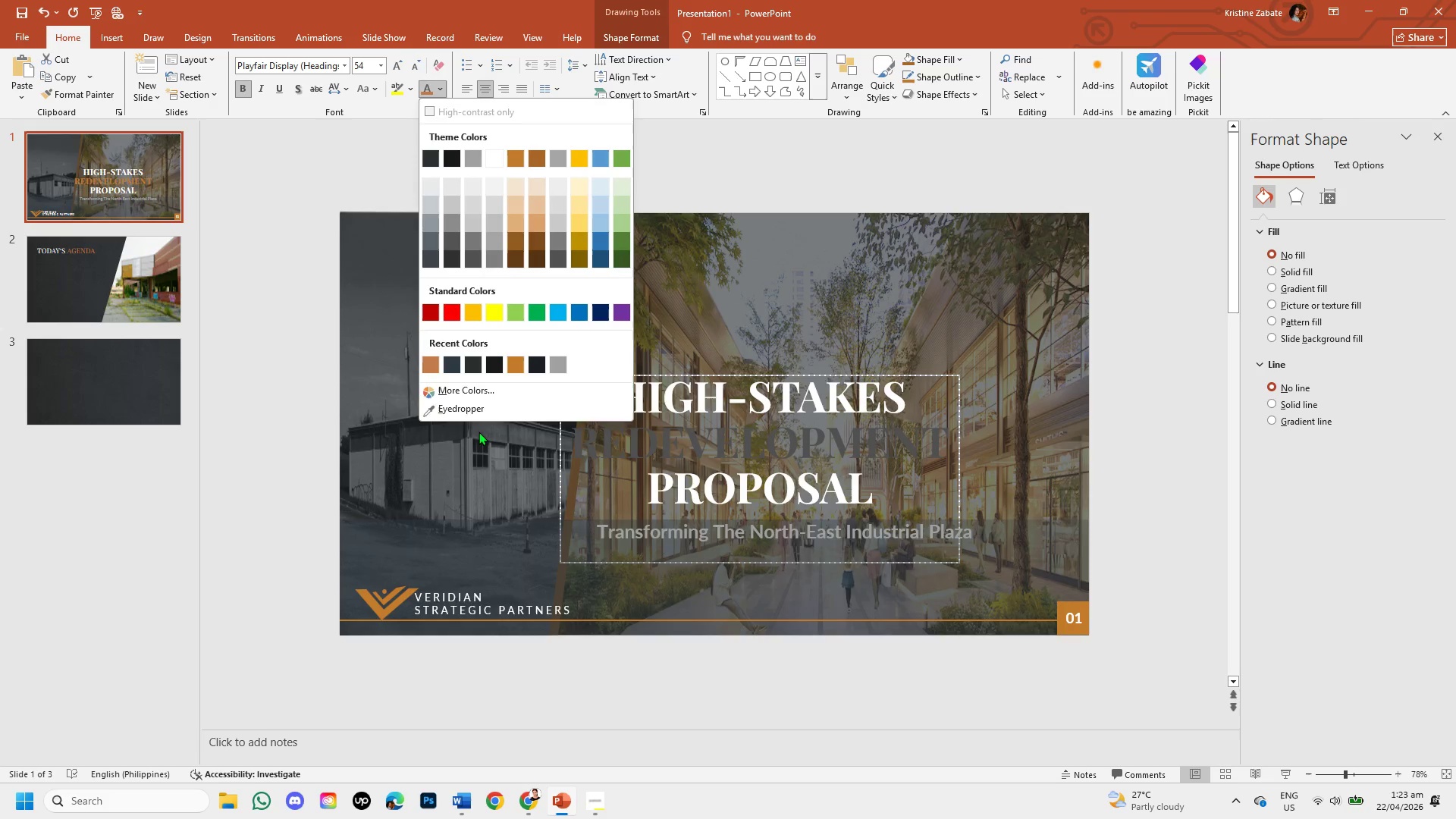 
left_click([472, 390])
 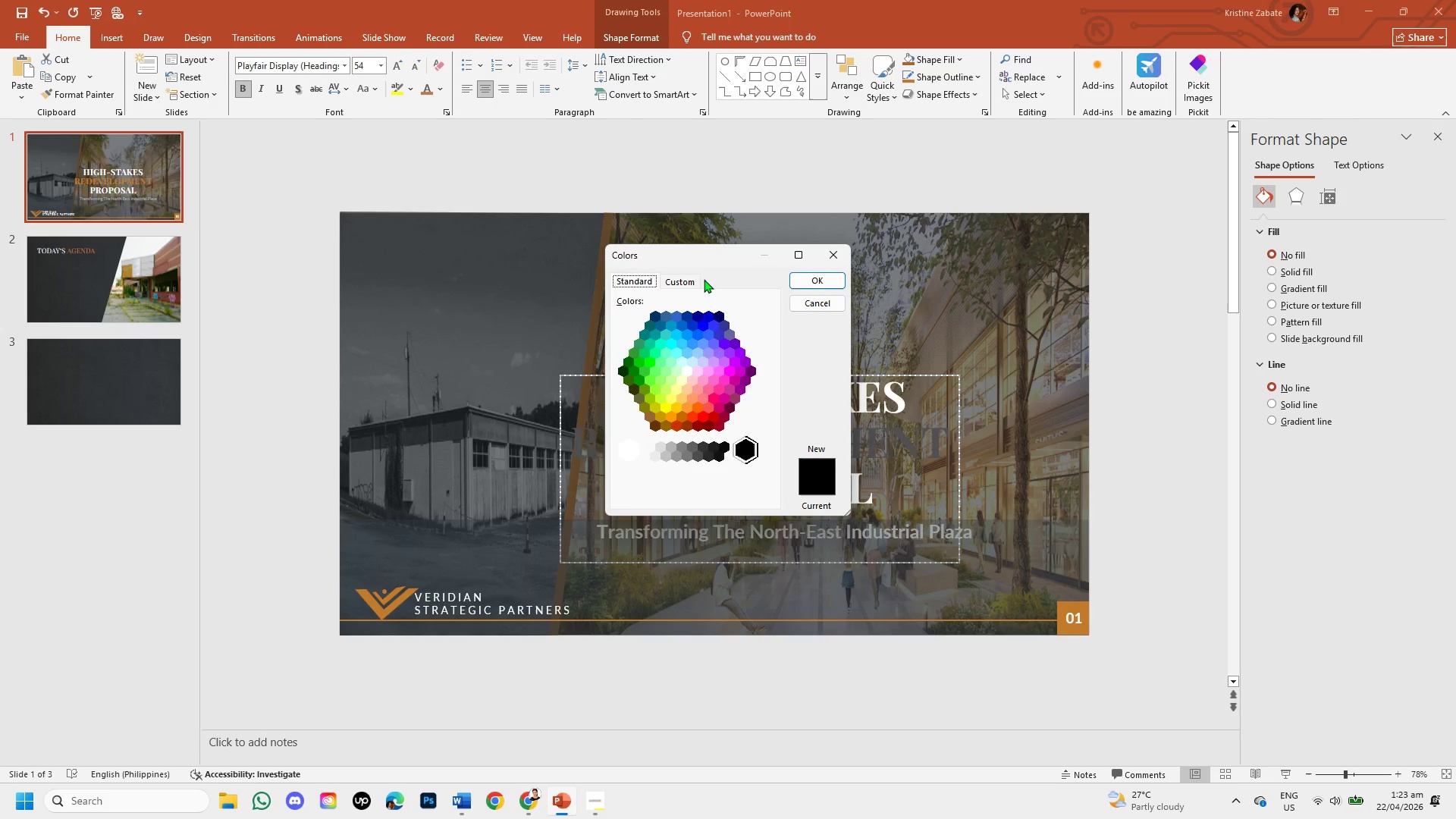 
left_click([692, 277])
 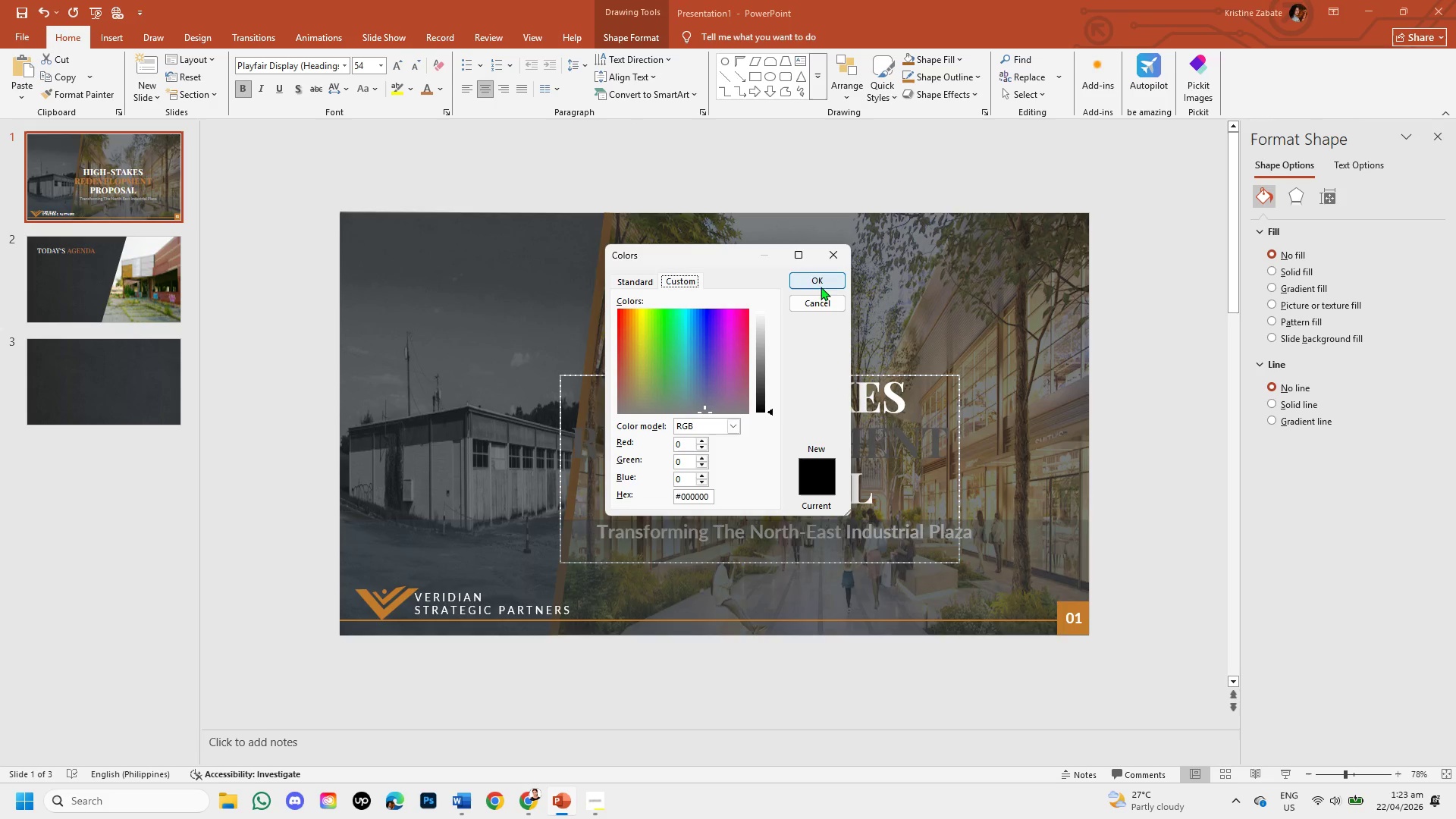 
left_click([821, 300])
 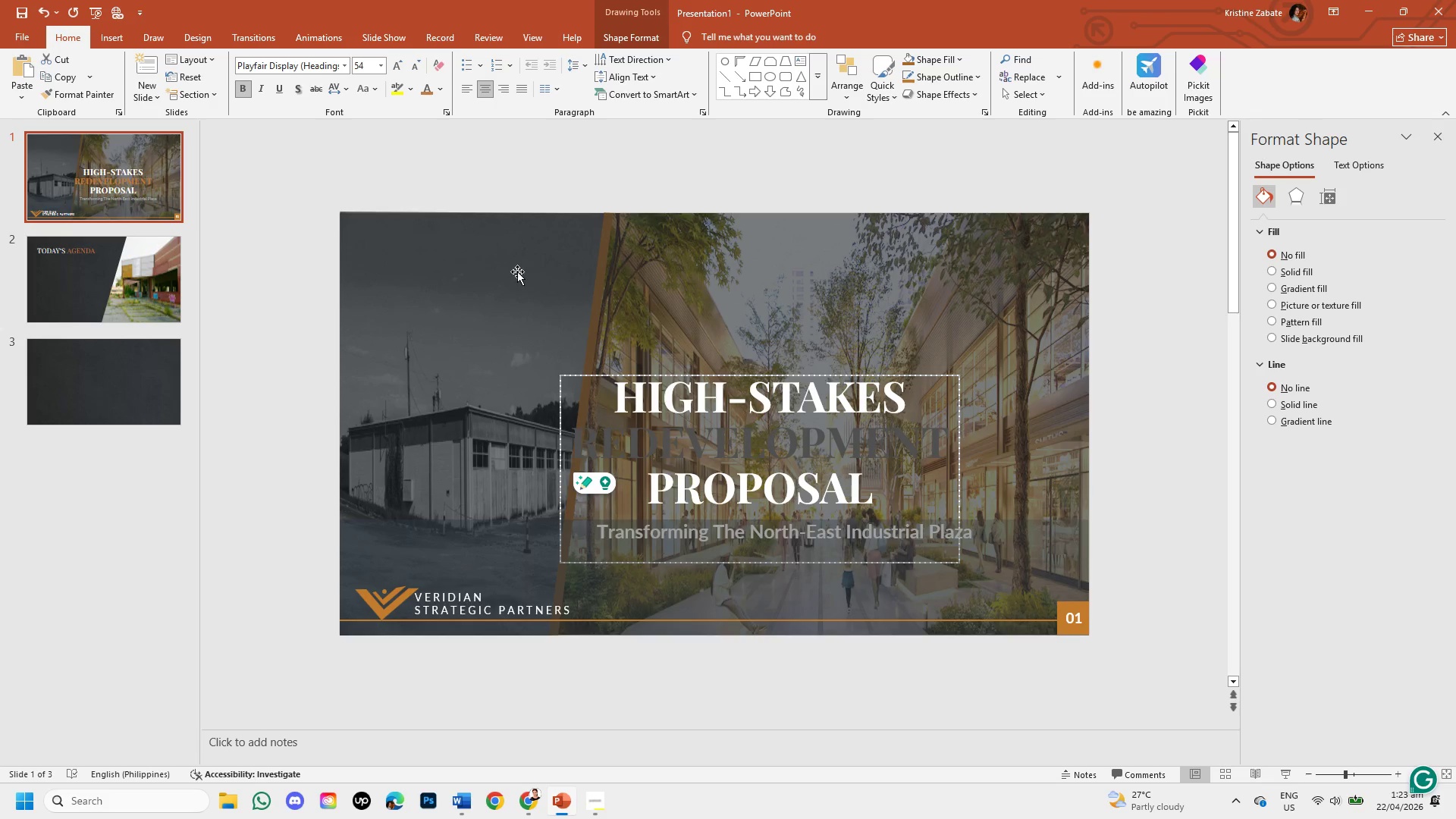 
key(Control+Z)
 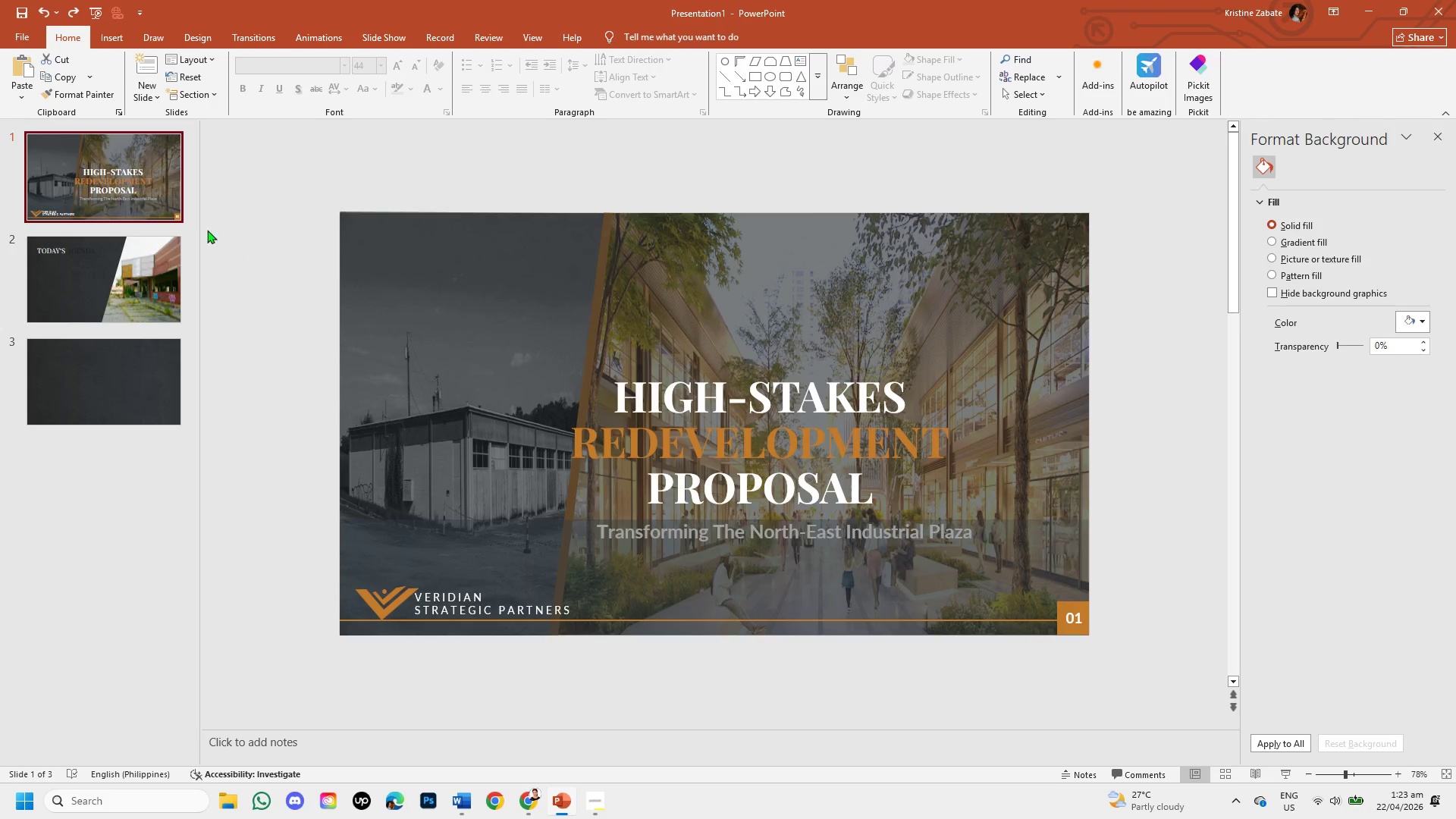 
left_click([730, 444])
 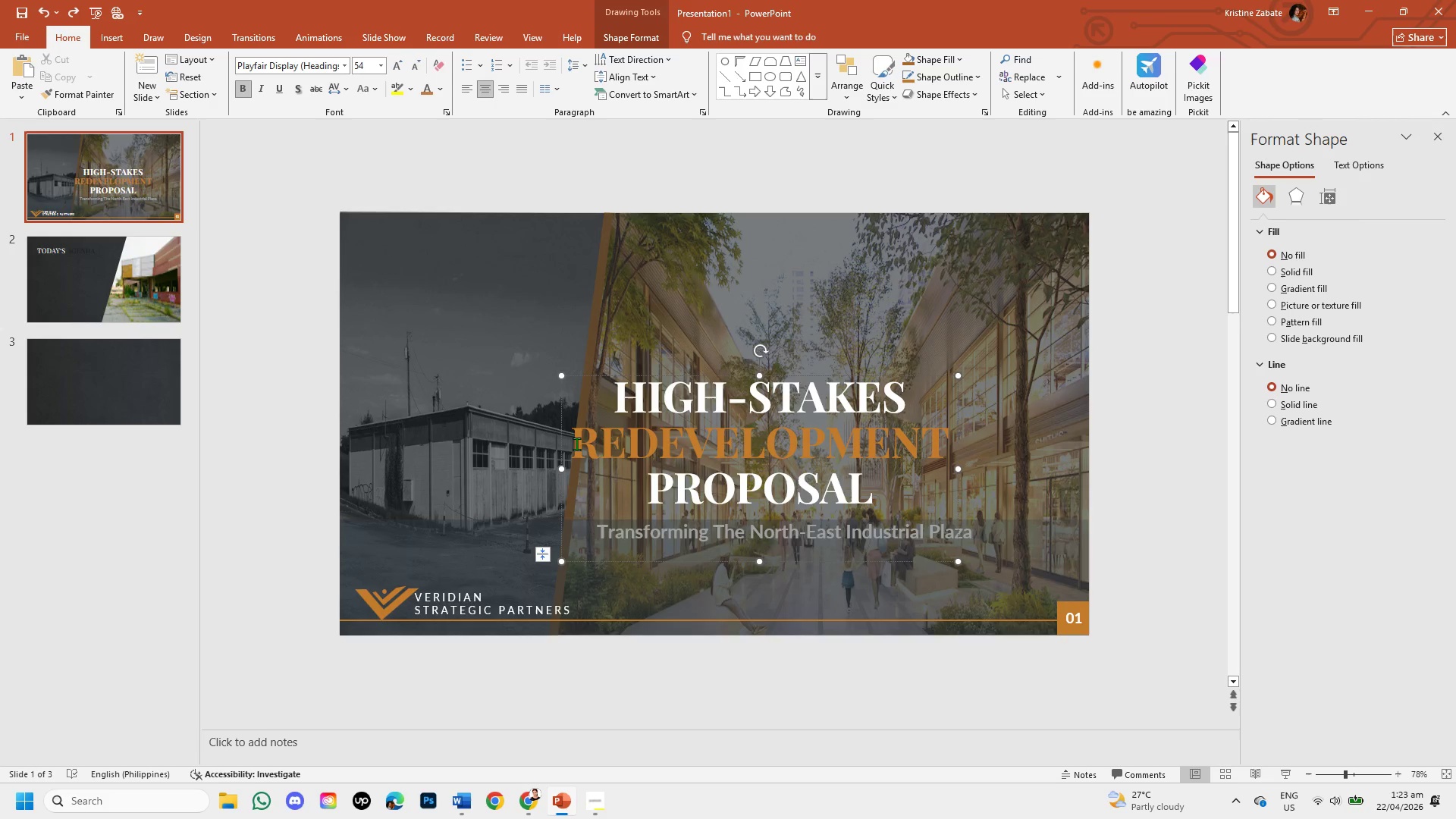 
left_click_drag(start_coordinate=[576, 444], to_coordinate=[958, 458])
 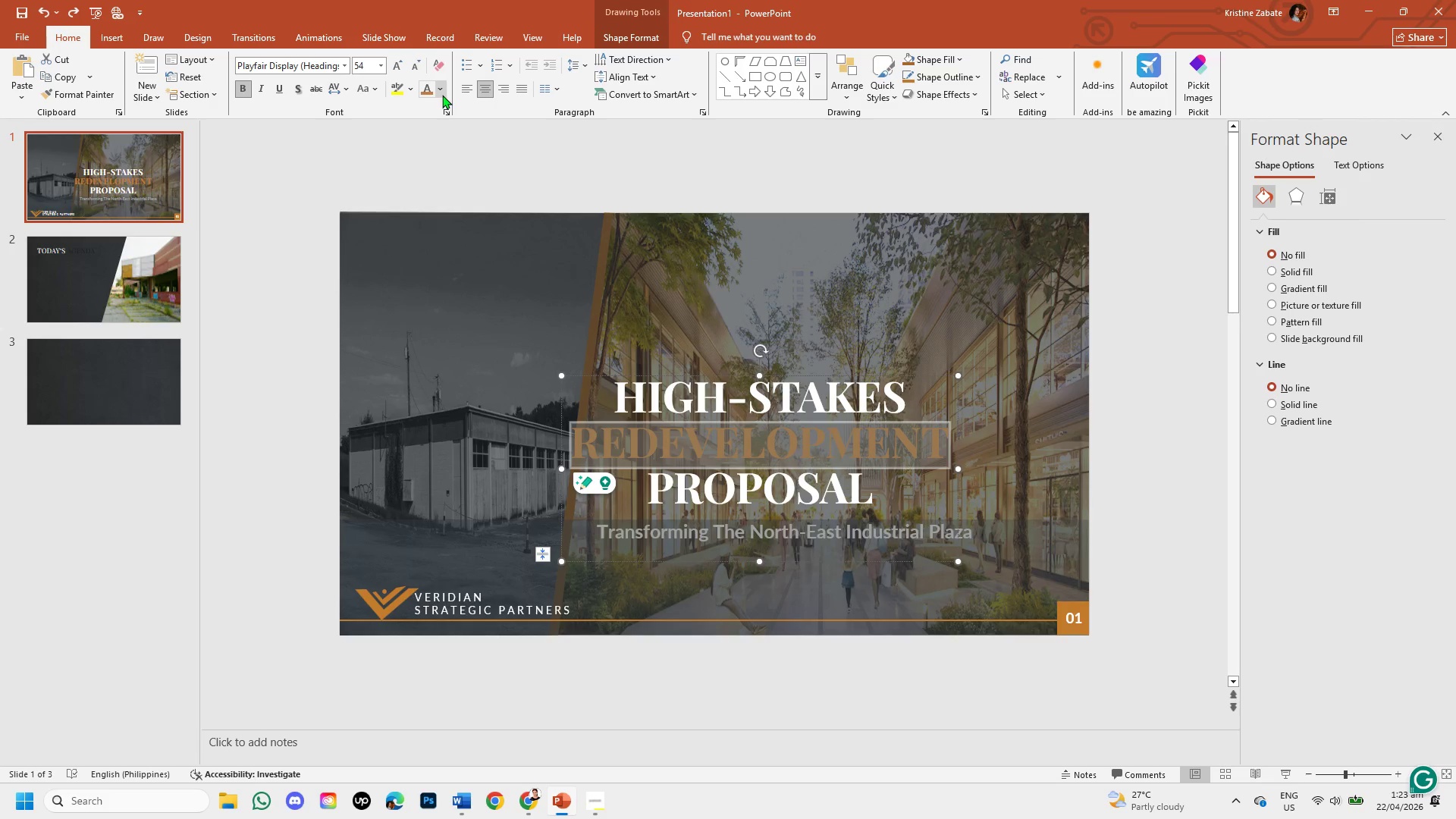 
left_click([442, 95])
 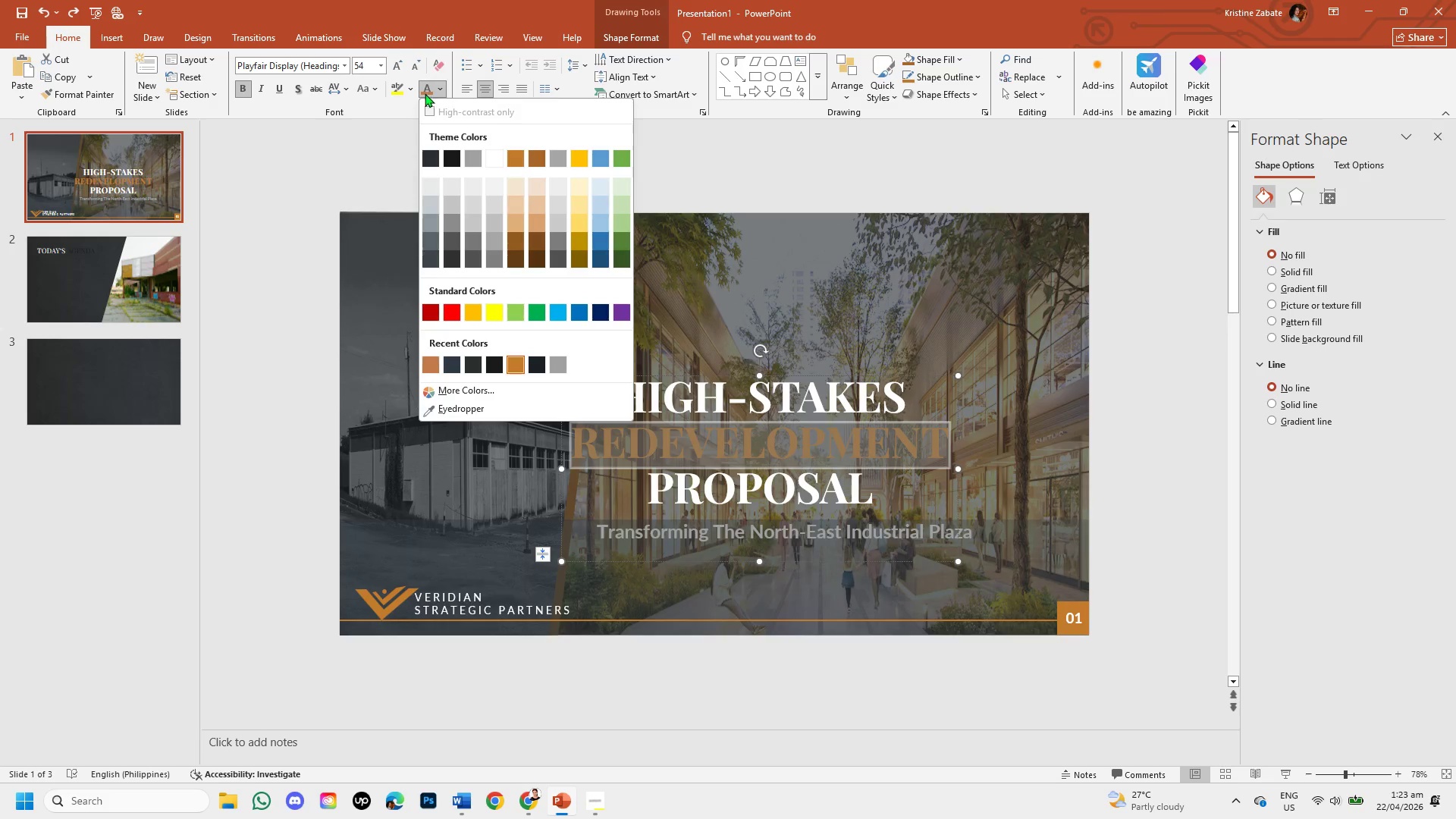 
mouse_move([505, 362])
 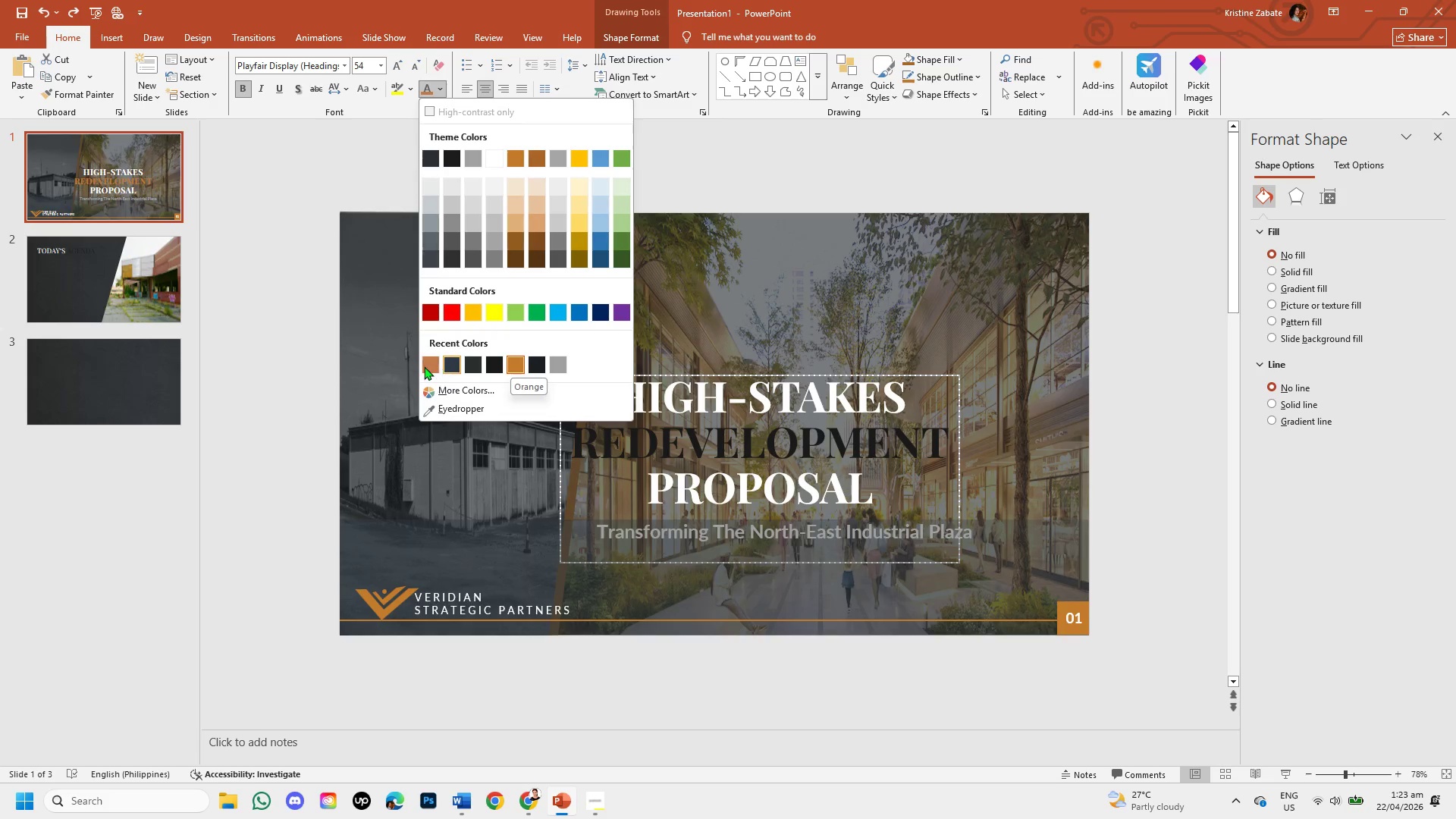 
mouse_move([452, 366])
 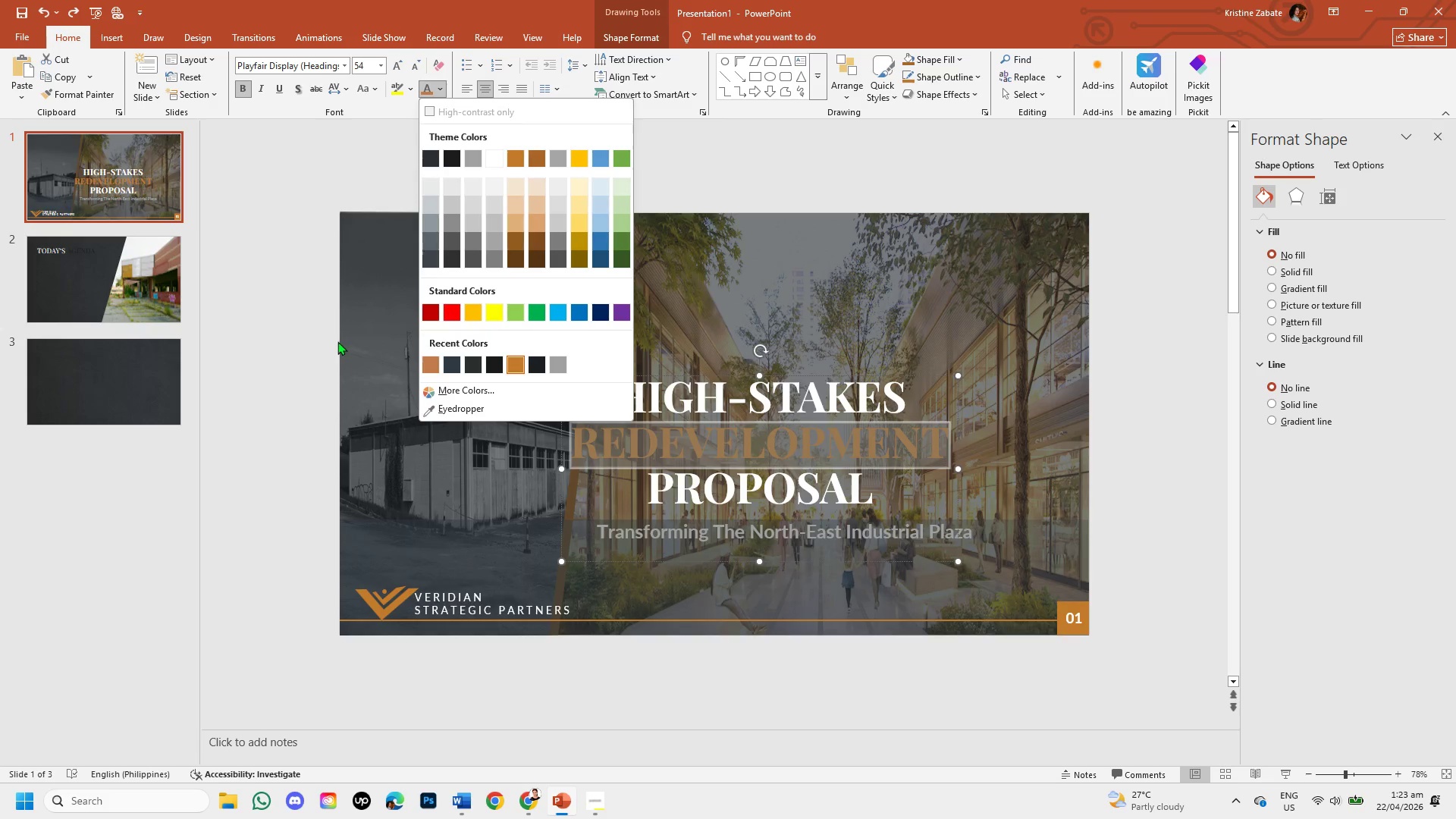 
left_click([293, 315])
 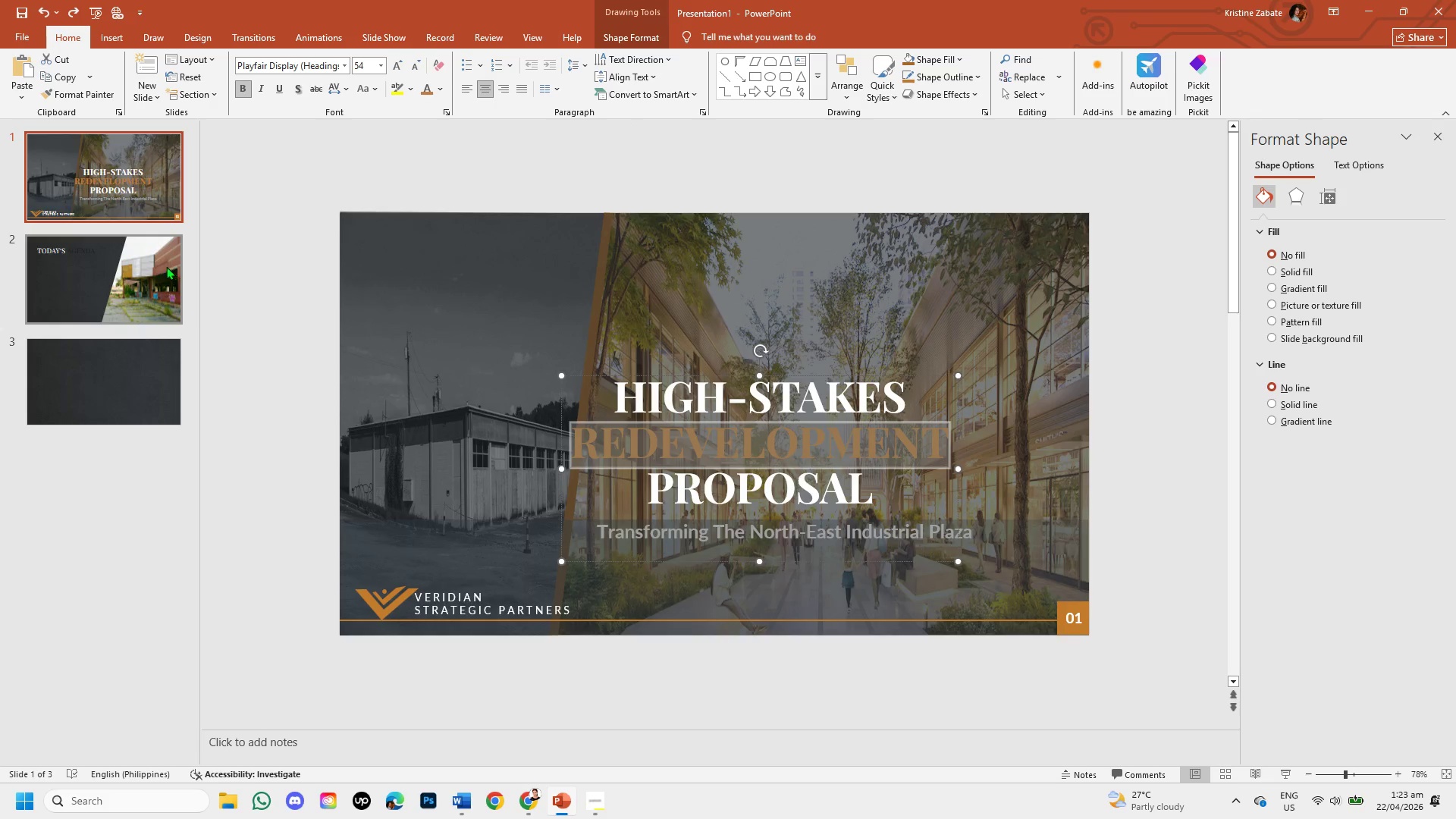 
left_click([166, 266])
 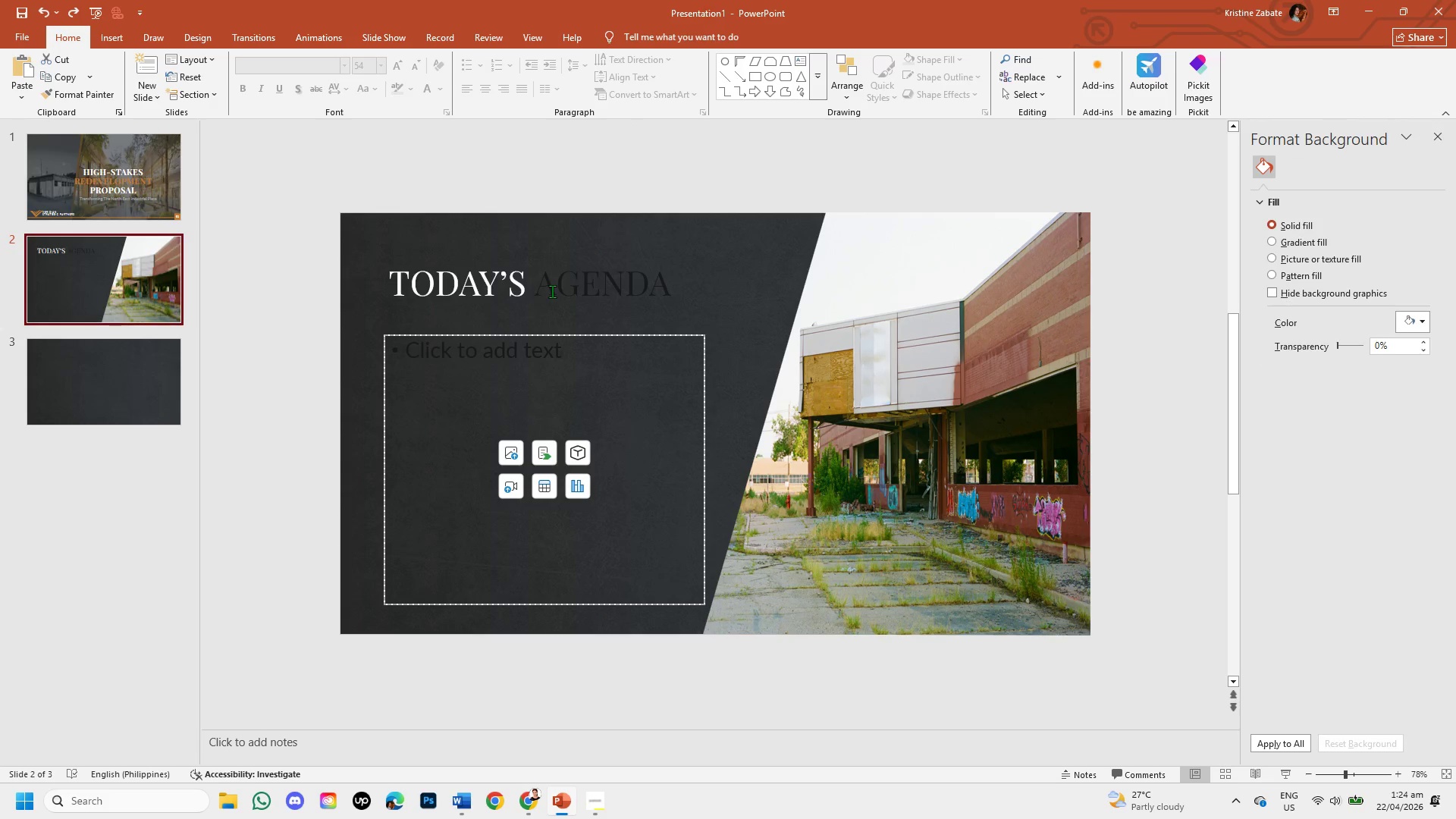 
left_click_drag(start_coordinate=[539, 284], to_coordinate=[668, 287])
 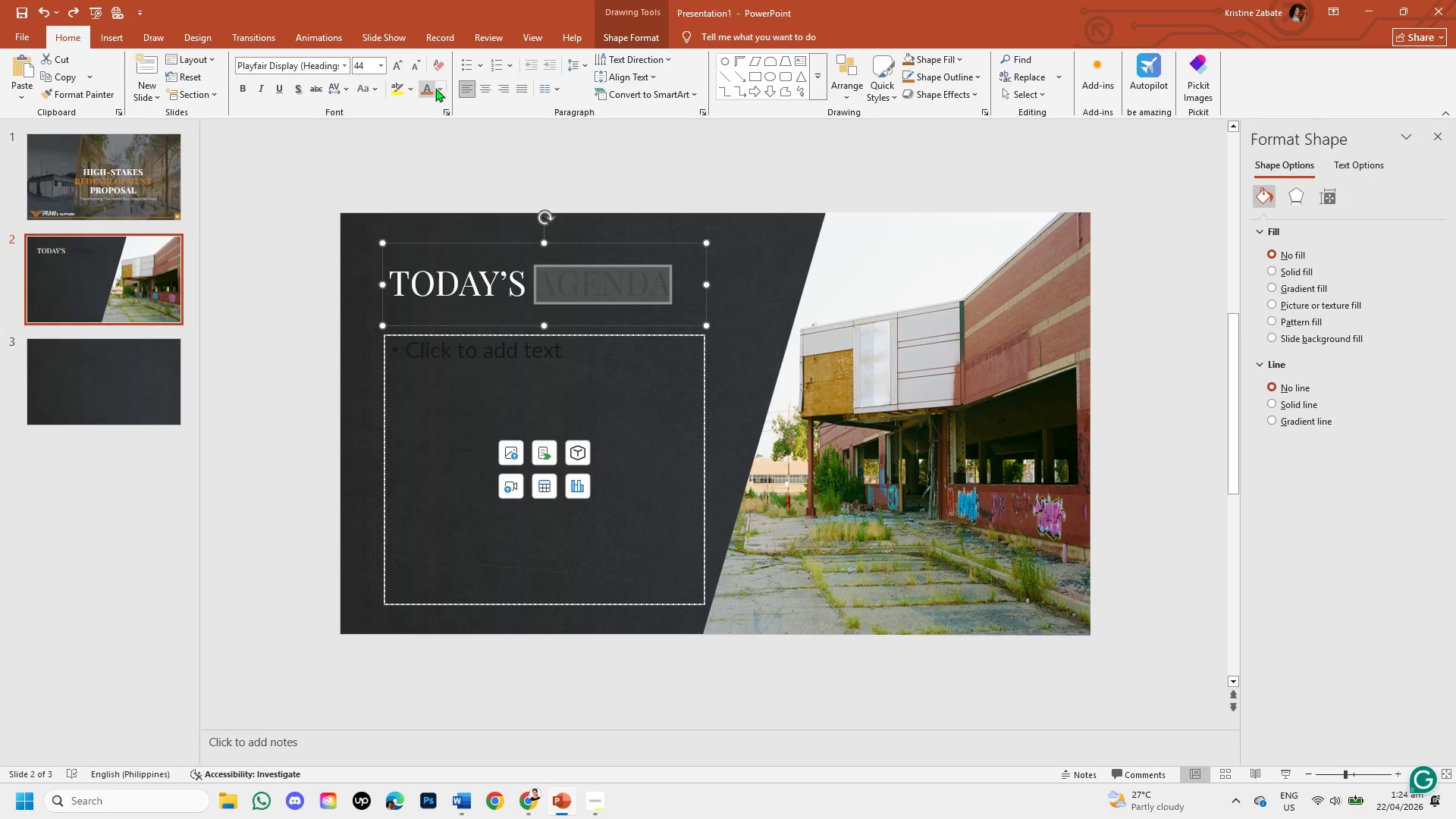 
left_click([441, 90])
 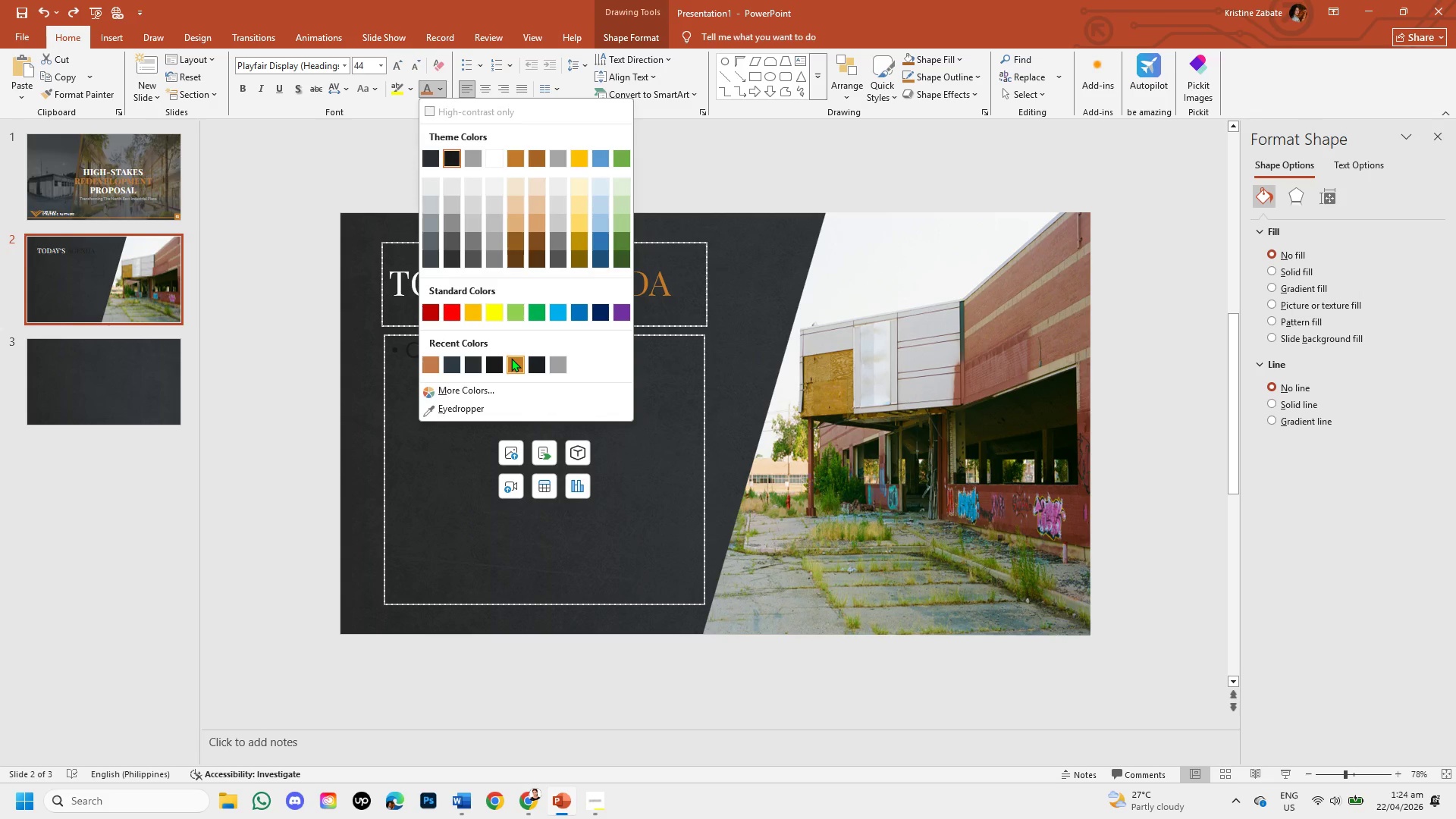 
left_click([511, 358])
 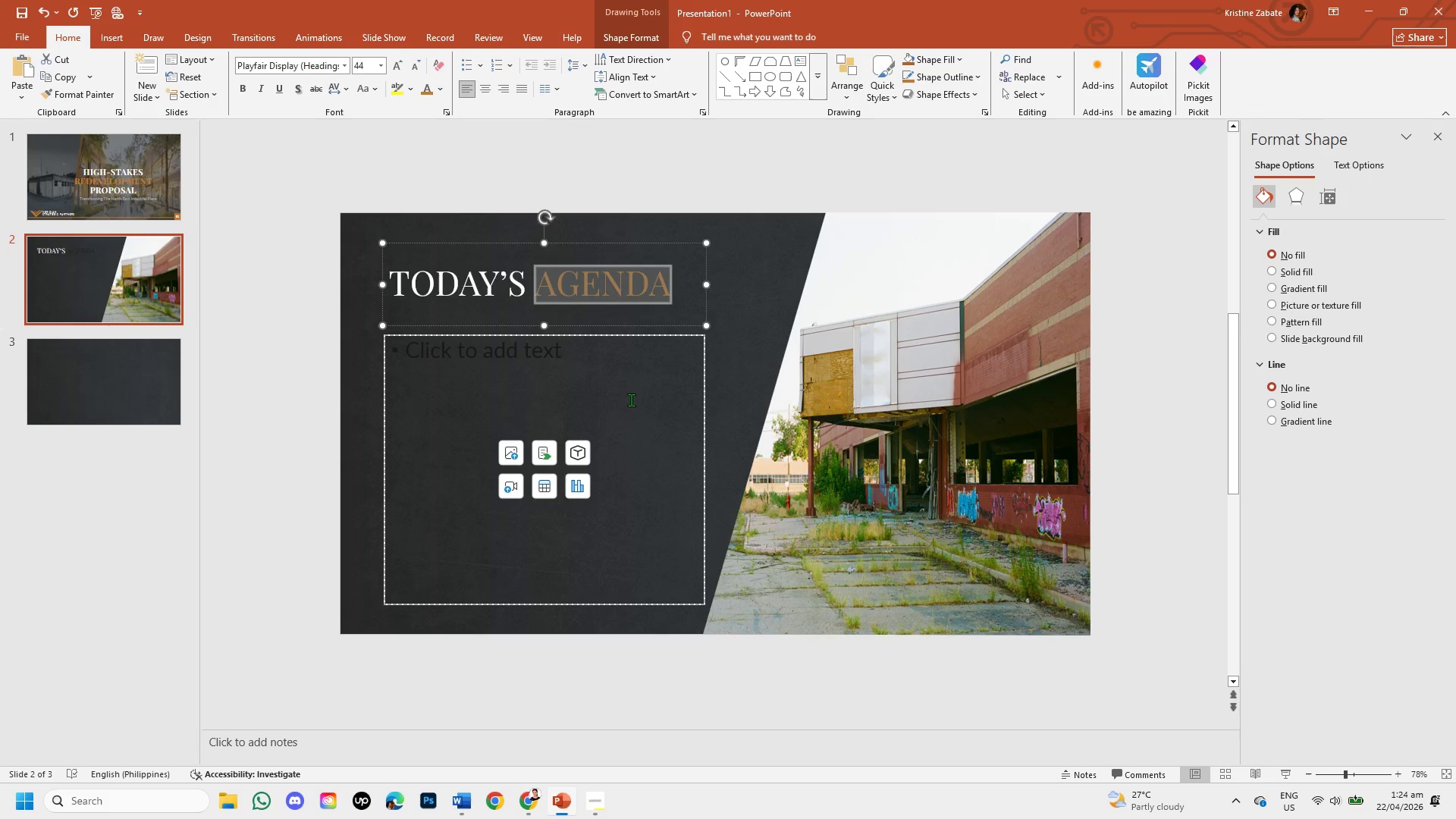 
left_click([632, 400])
 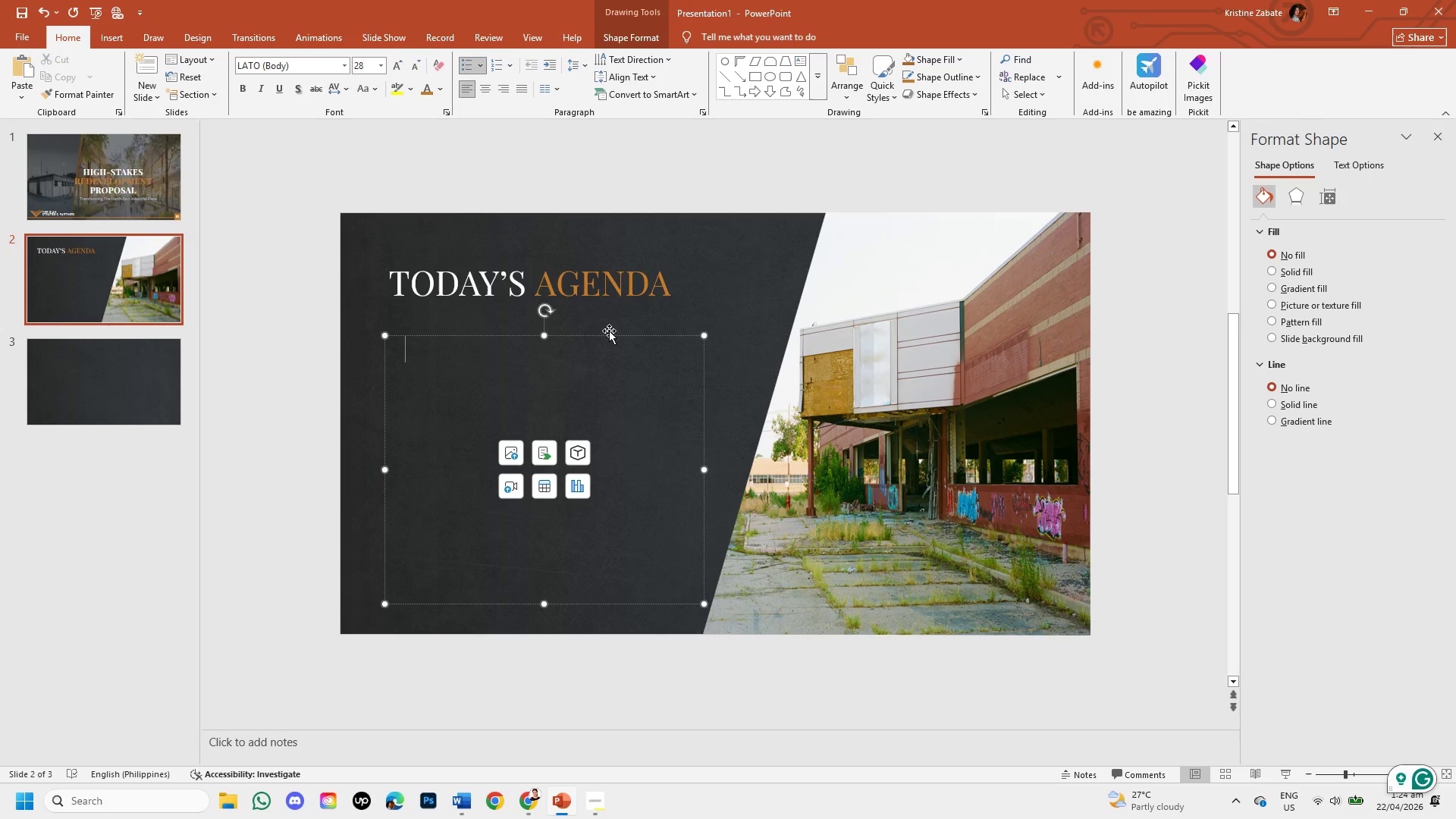 
left_click([580, 278])
 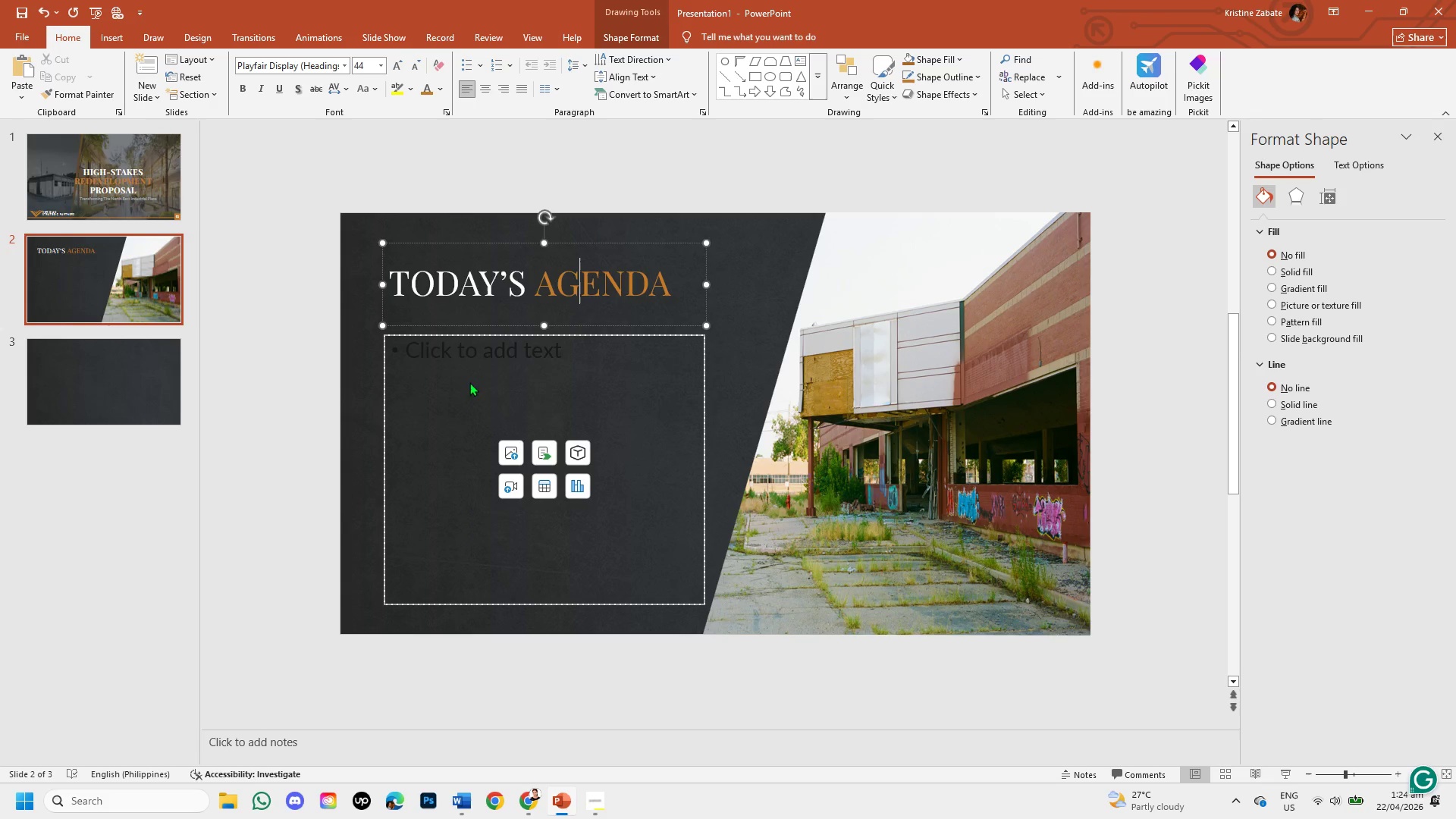 
left_click([508, 350])
 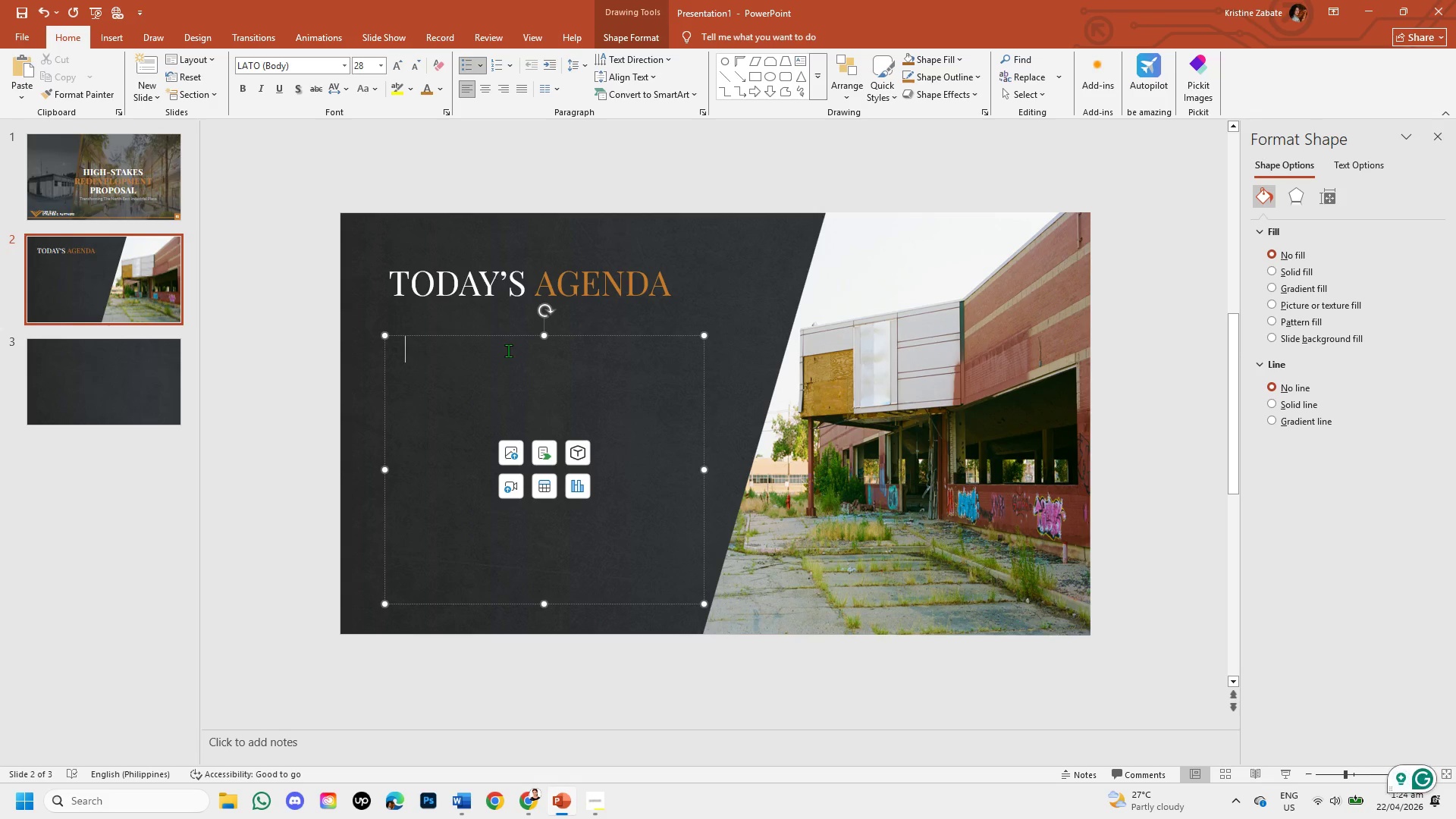 
key(Backspace)
 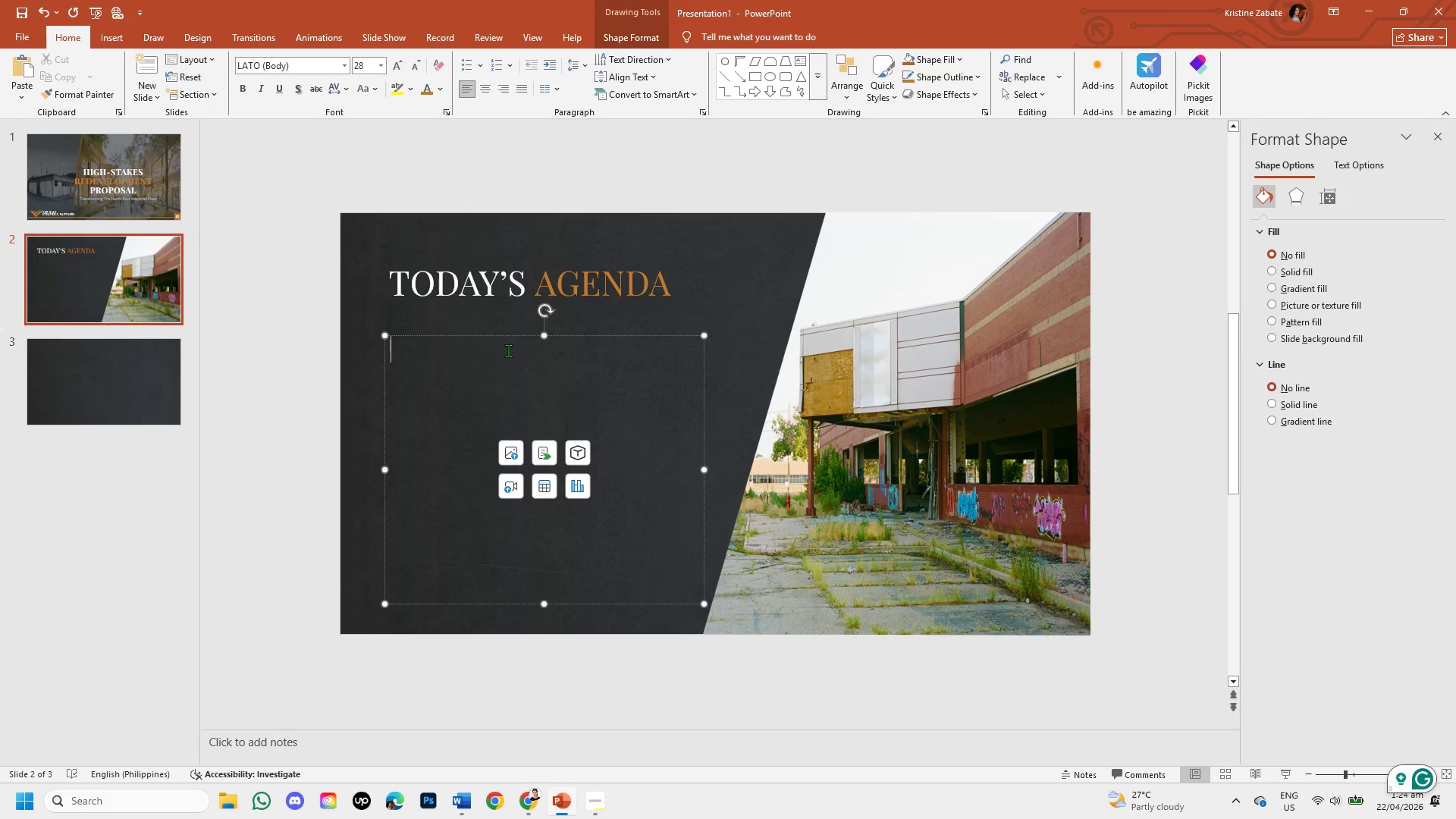 
wait(6.94)
 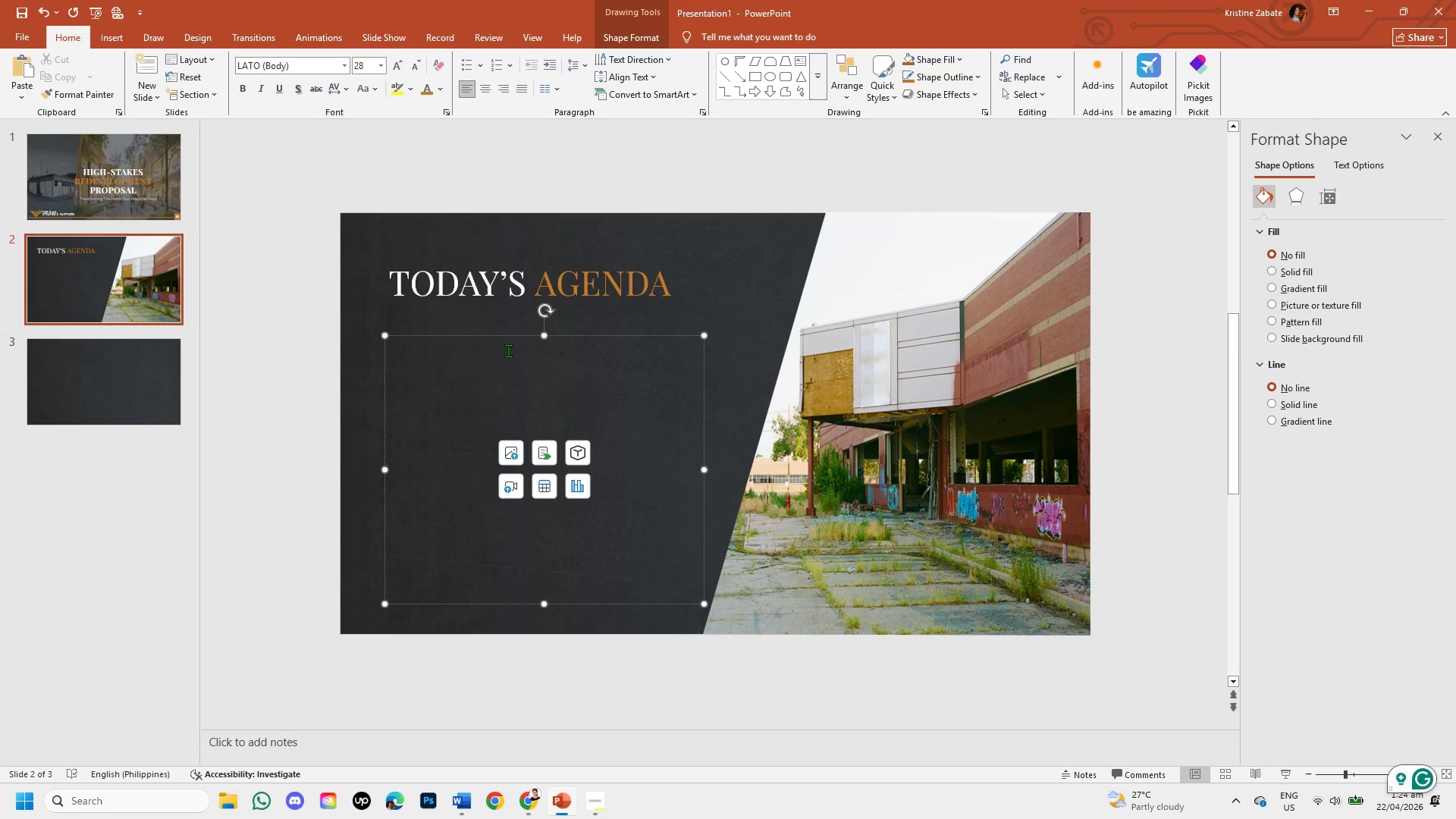 
left_click([508, 67])
 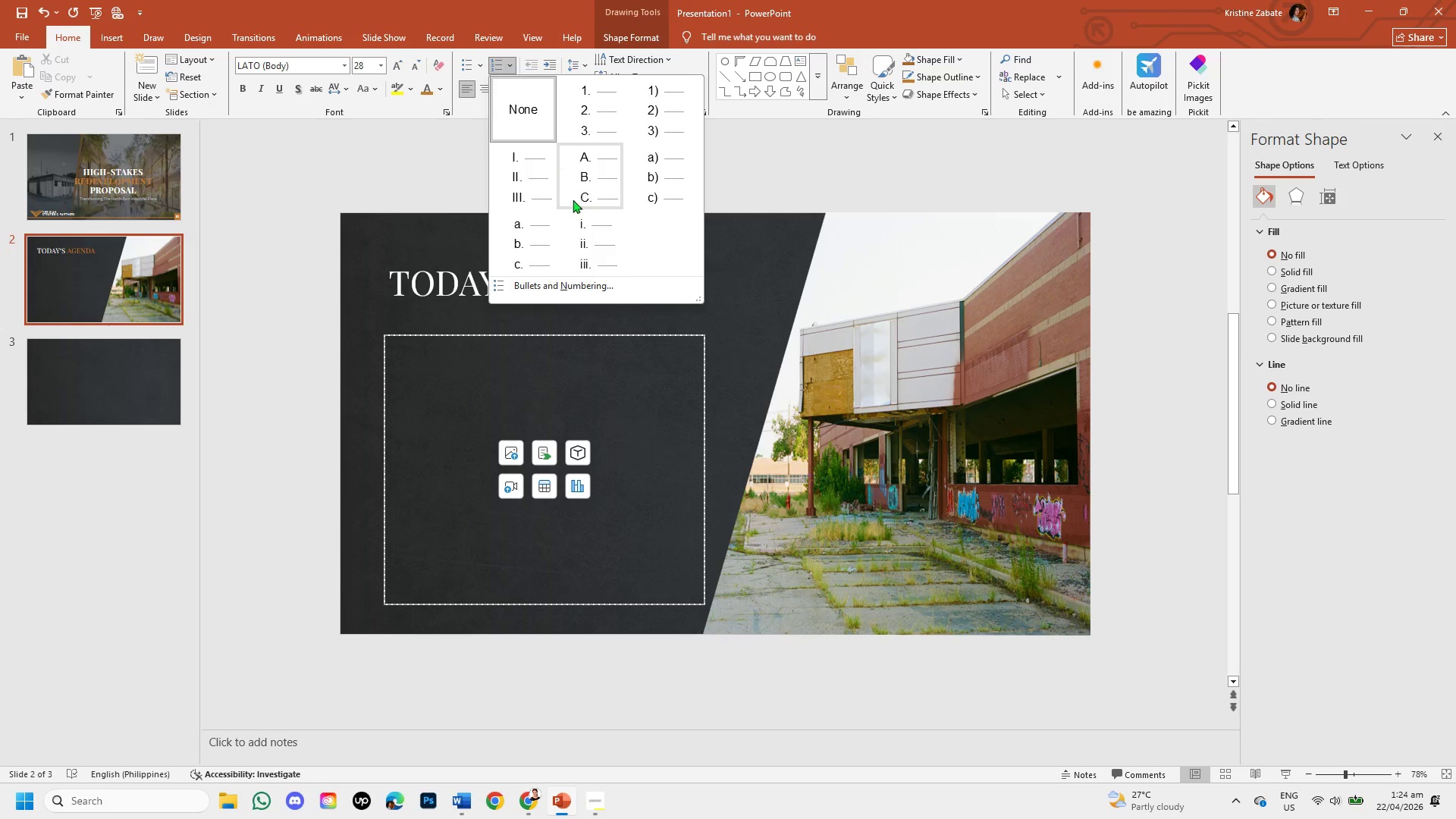 
left_click([591, 279])
 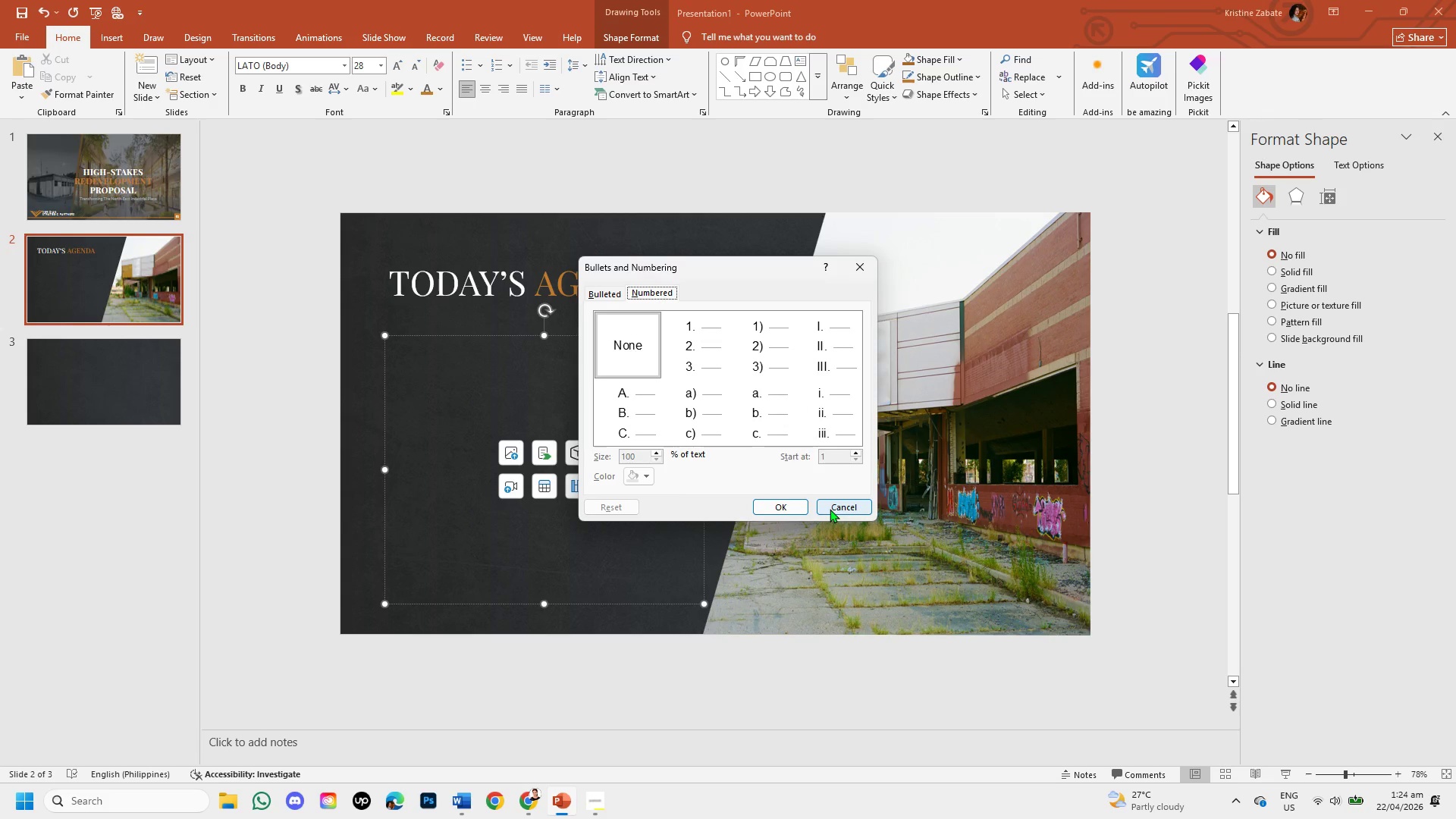 
wait(10.06)
 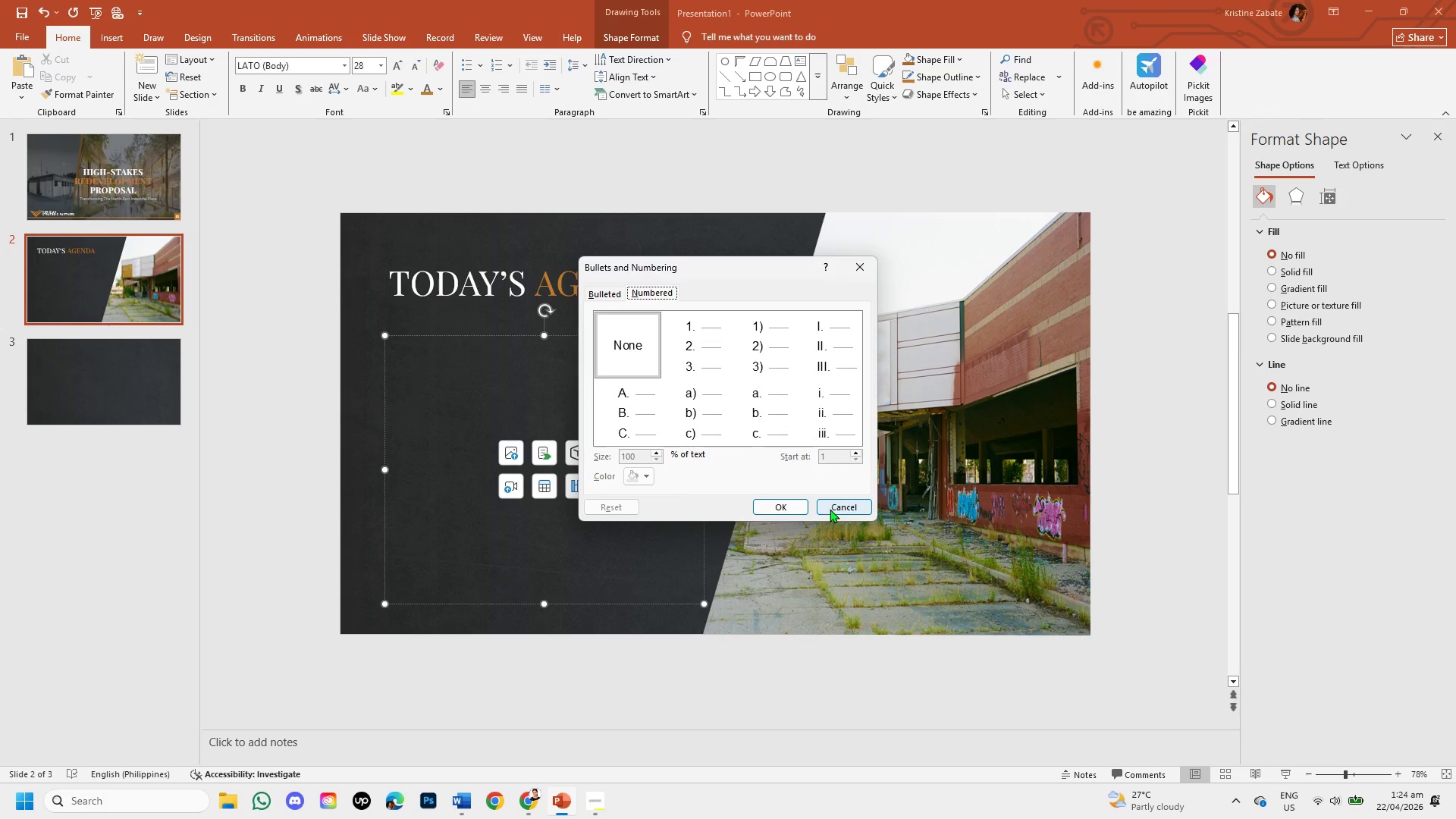 
left_click([830, 509])
 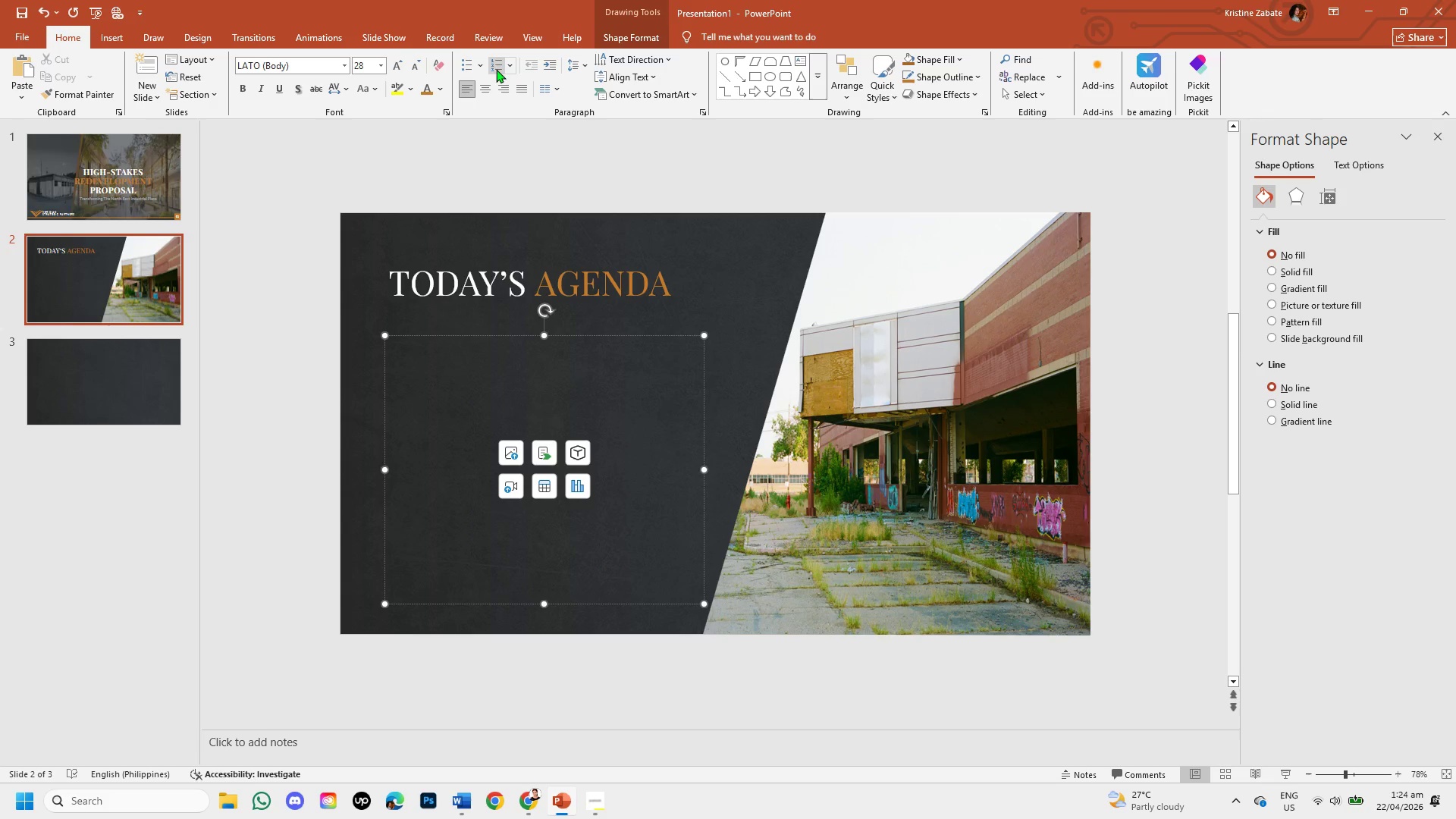 
left_click([479, 67])
 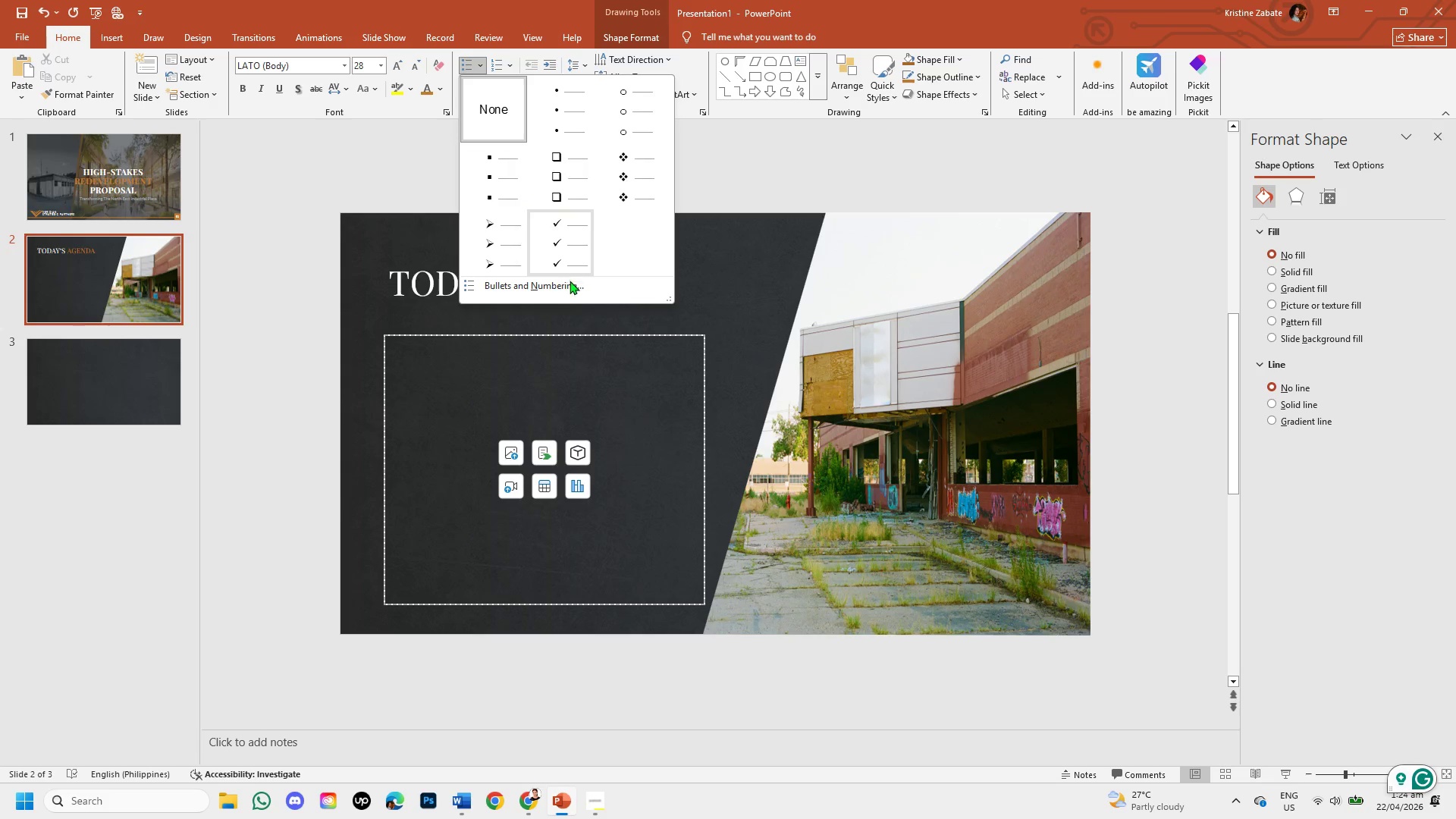 
left_click([570, 285])
 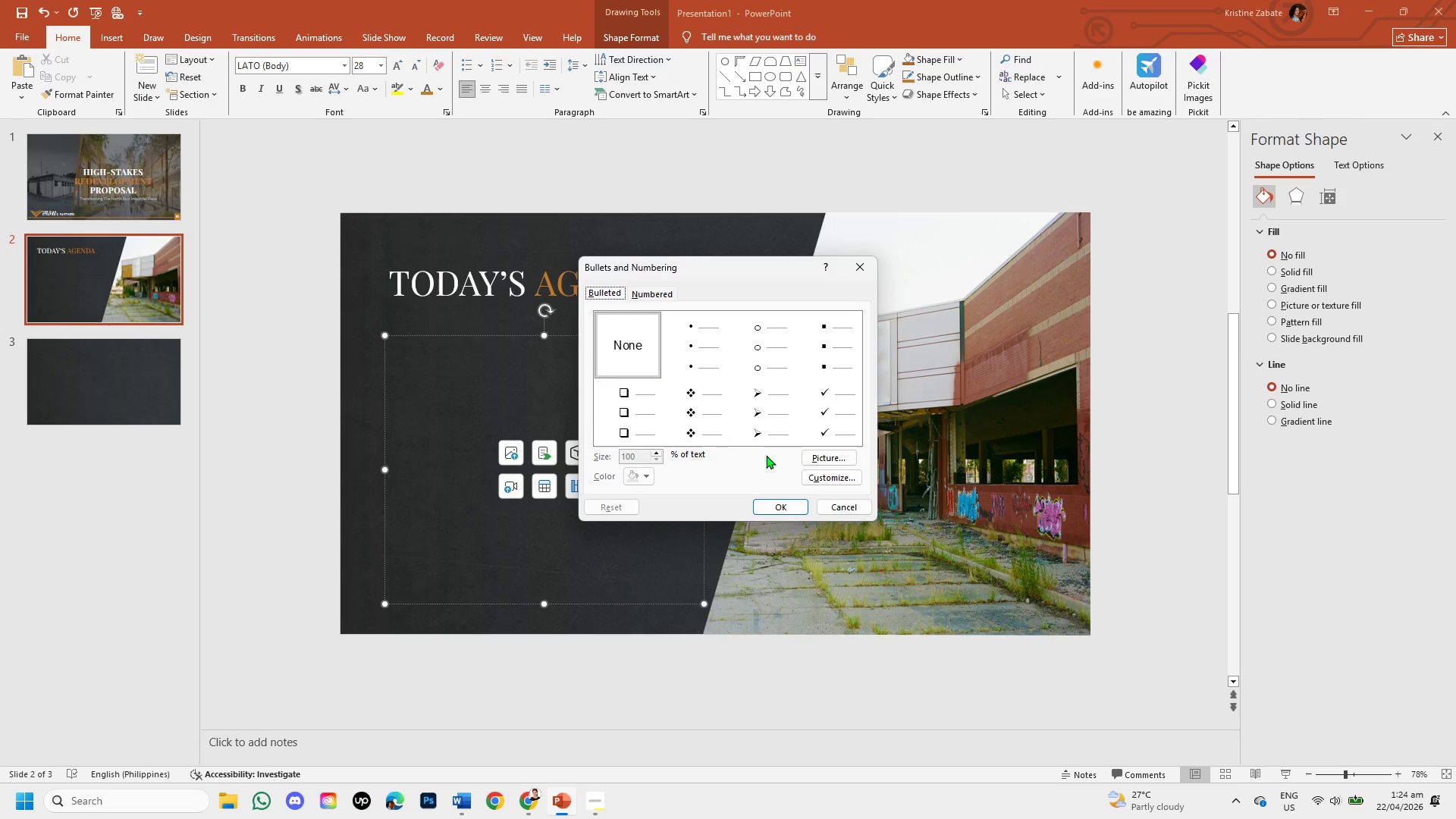 
mouse_move([802, 450])
 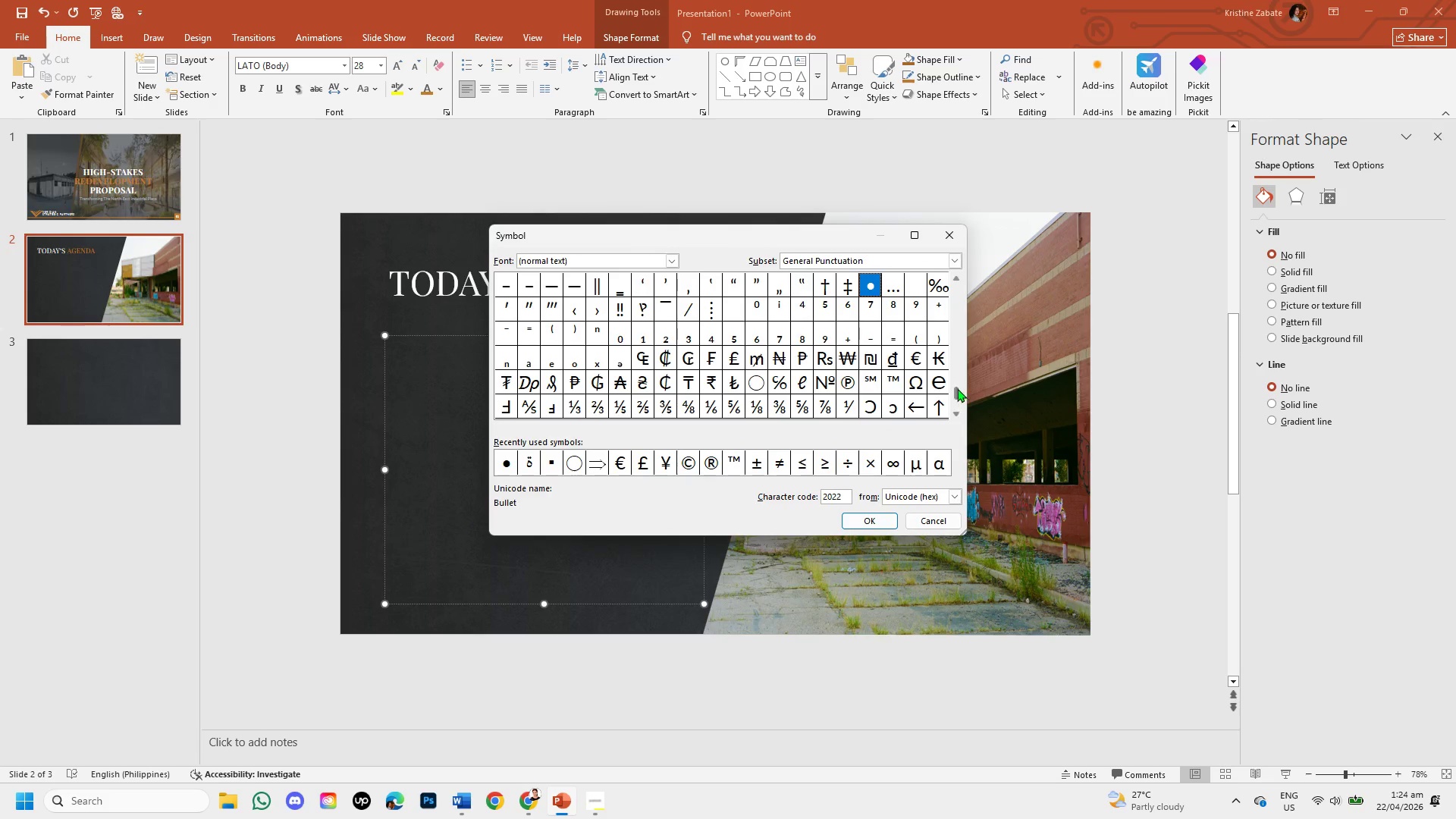 
left_click_drag(start_coordinate=[955, 391], to_coordinate=[962, 278])
 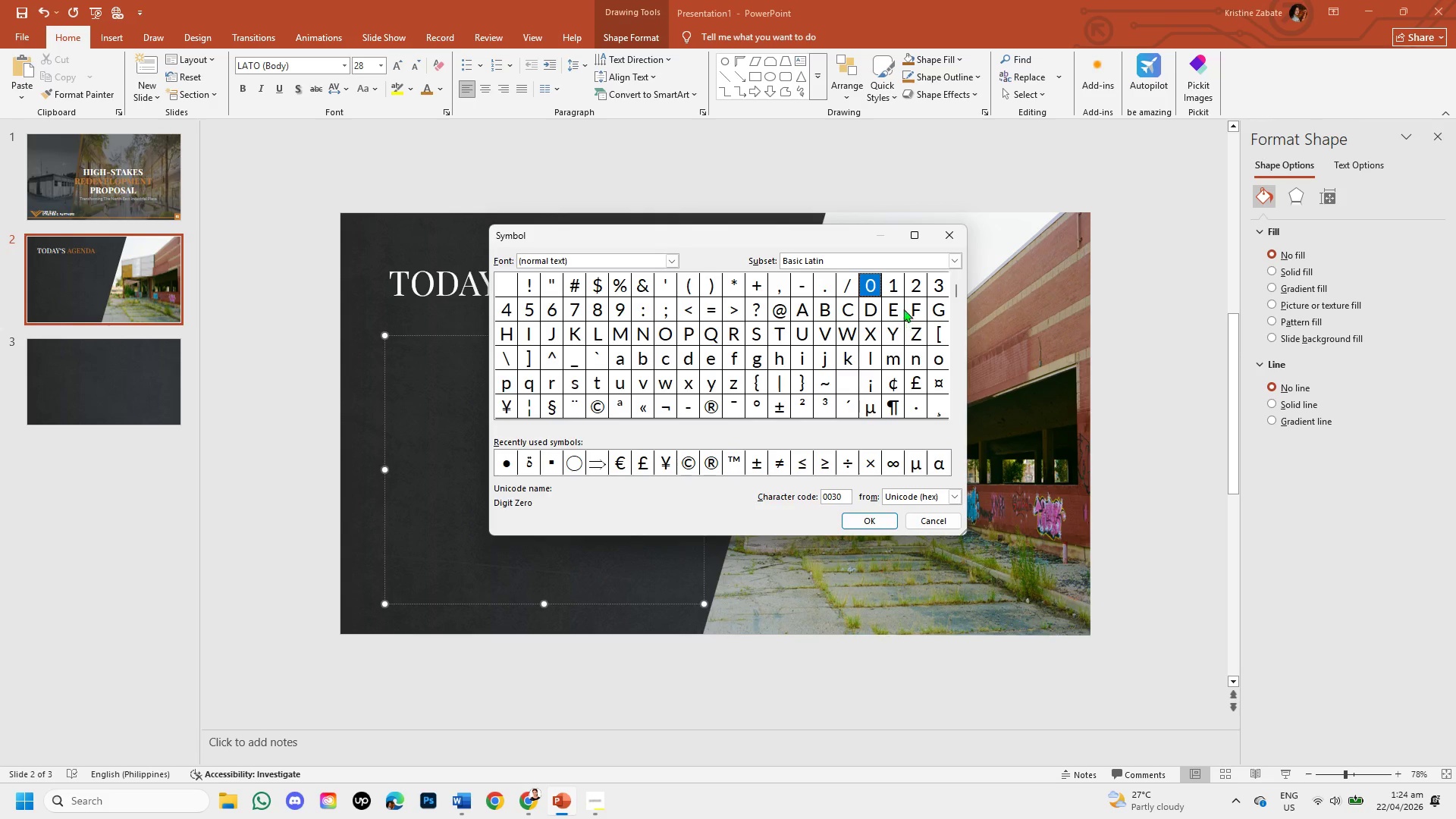 
wait(5.26)
 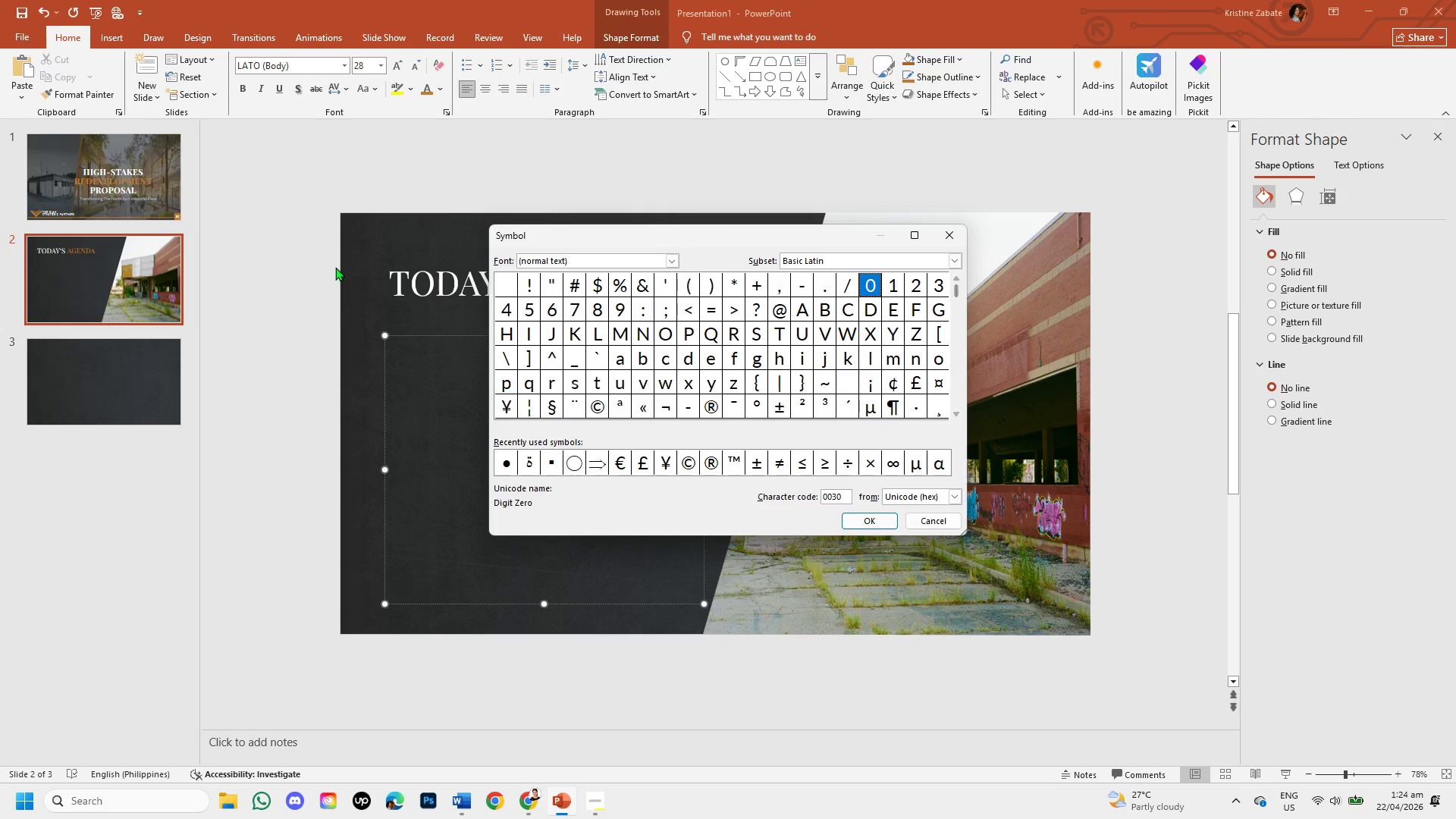 
left_click([888, 285])
 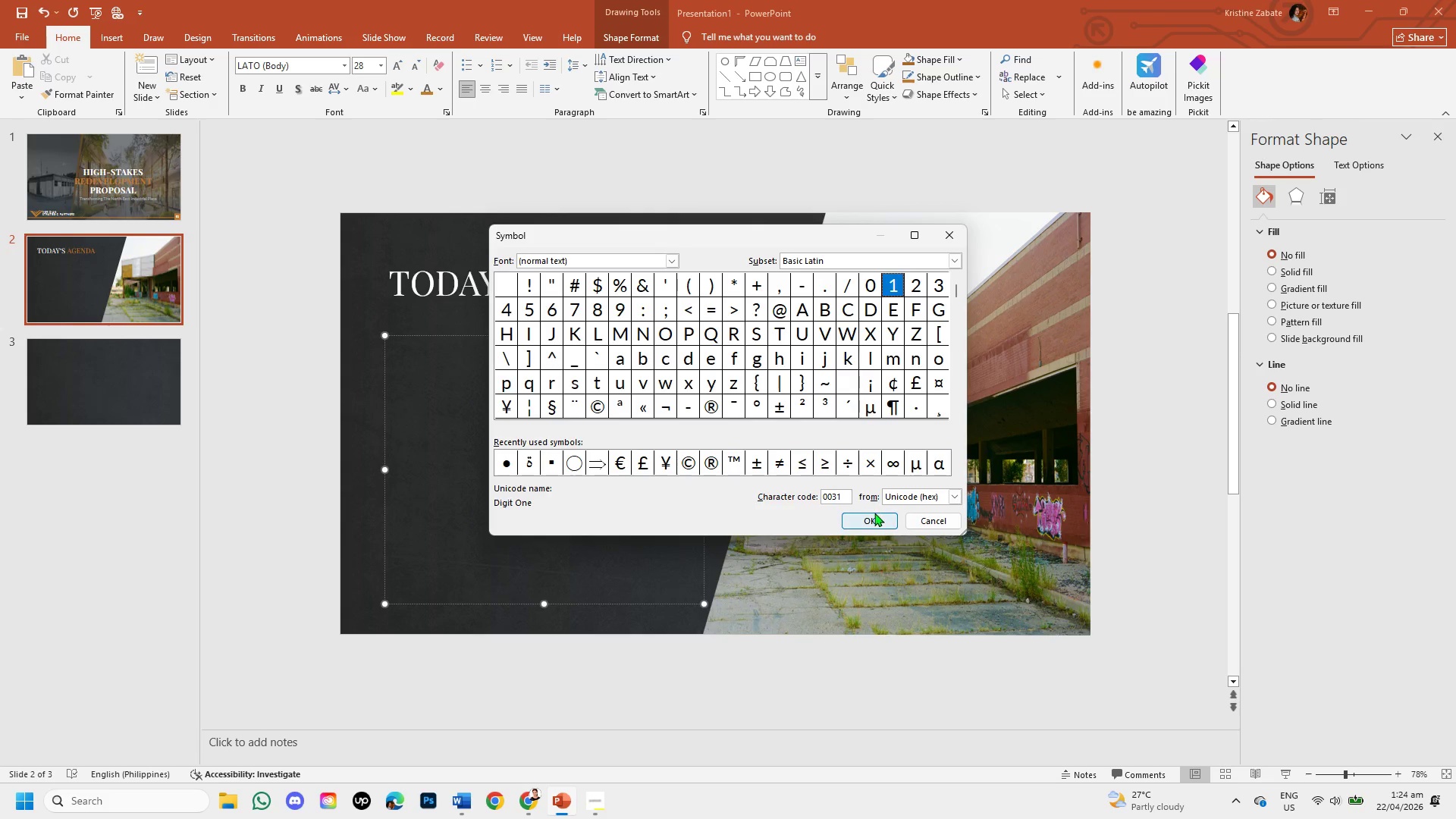 
left_click([874, 515])
 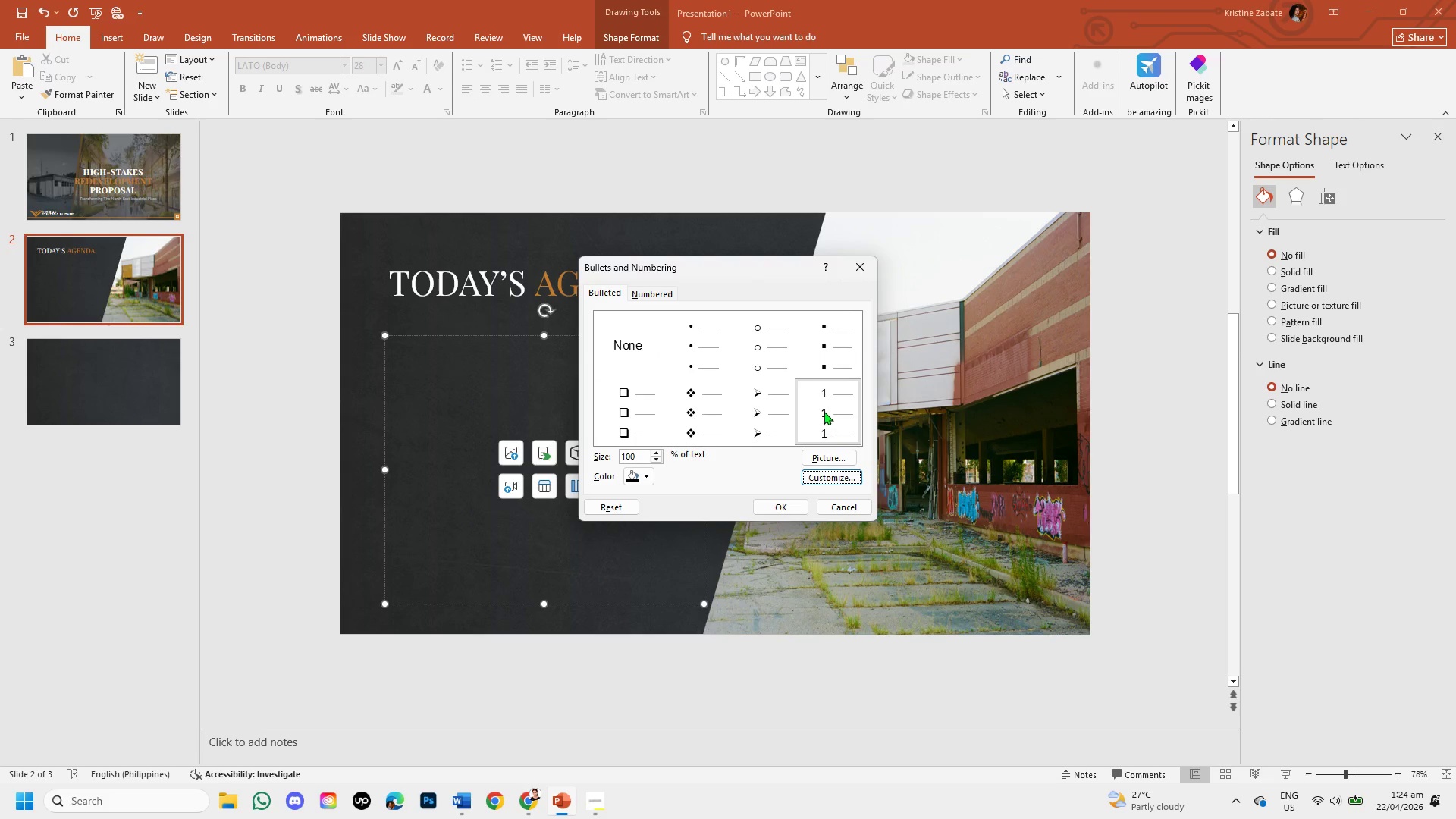 
left_click([824, 411])
 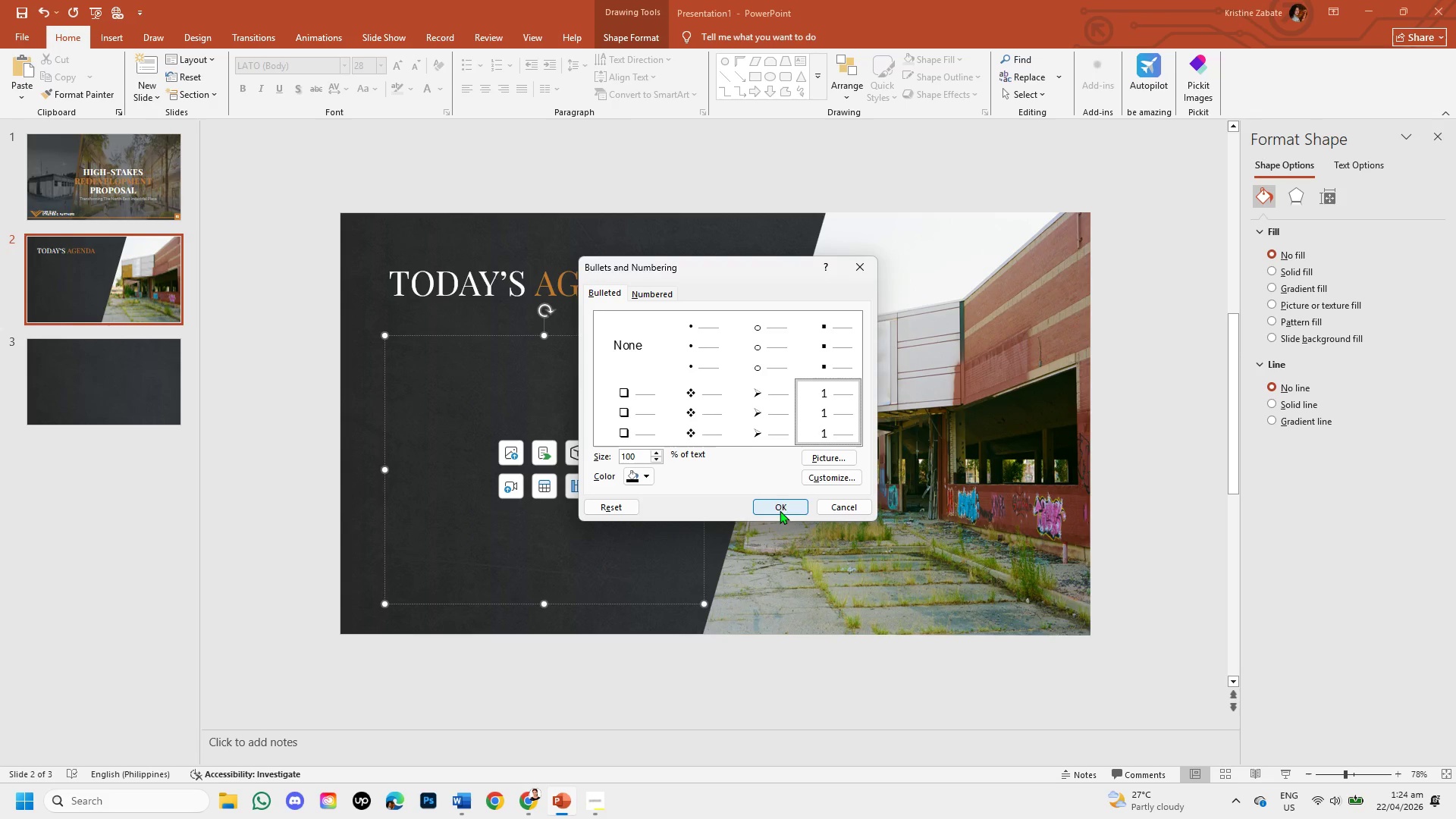 
left_click([780, 500])
 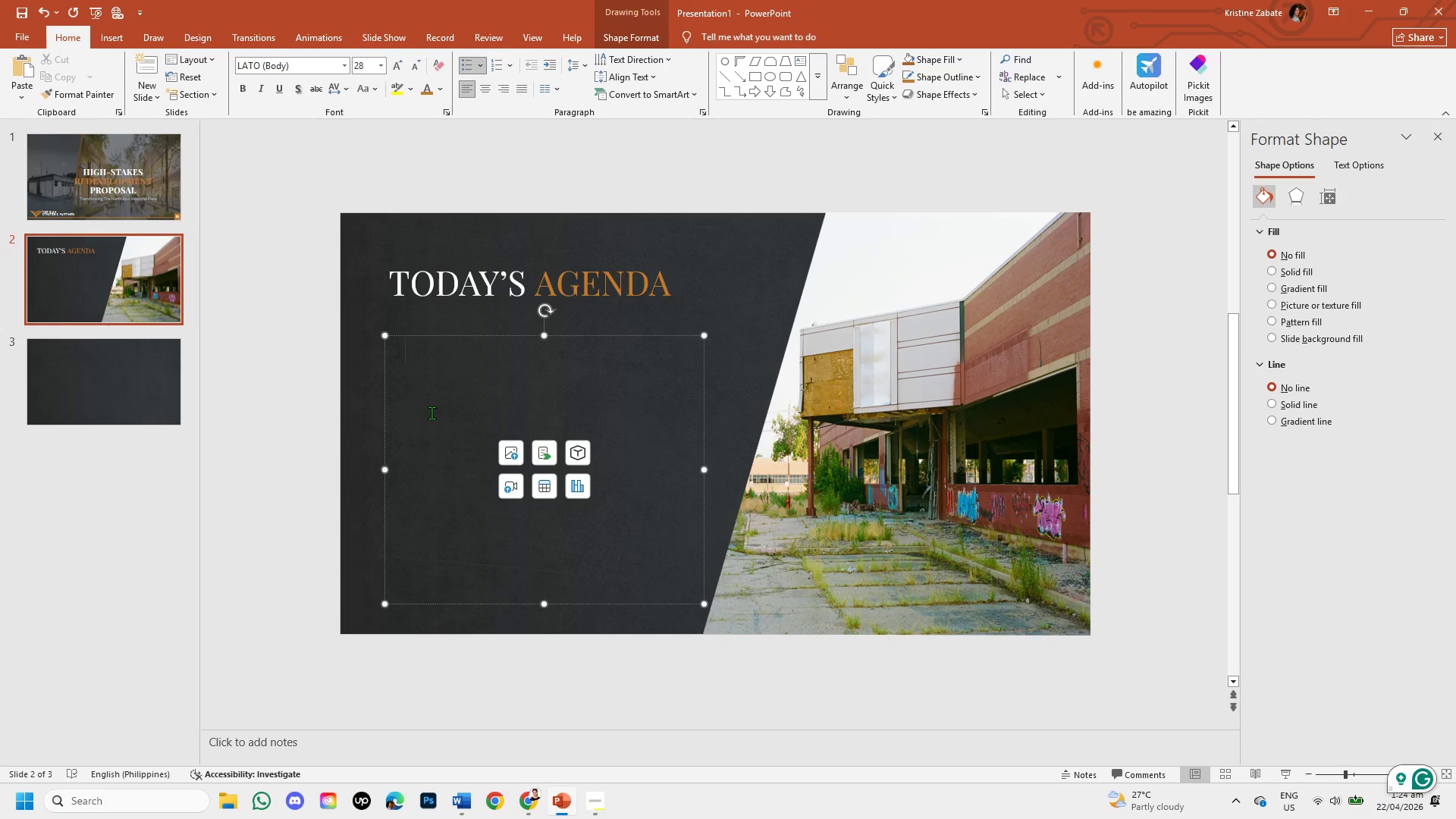 
key(Backspace)
 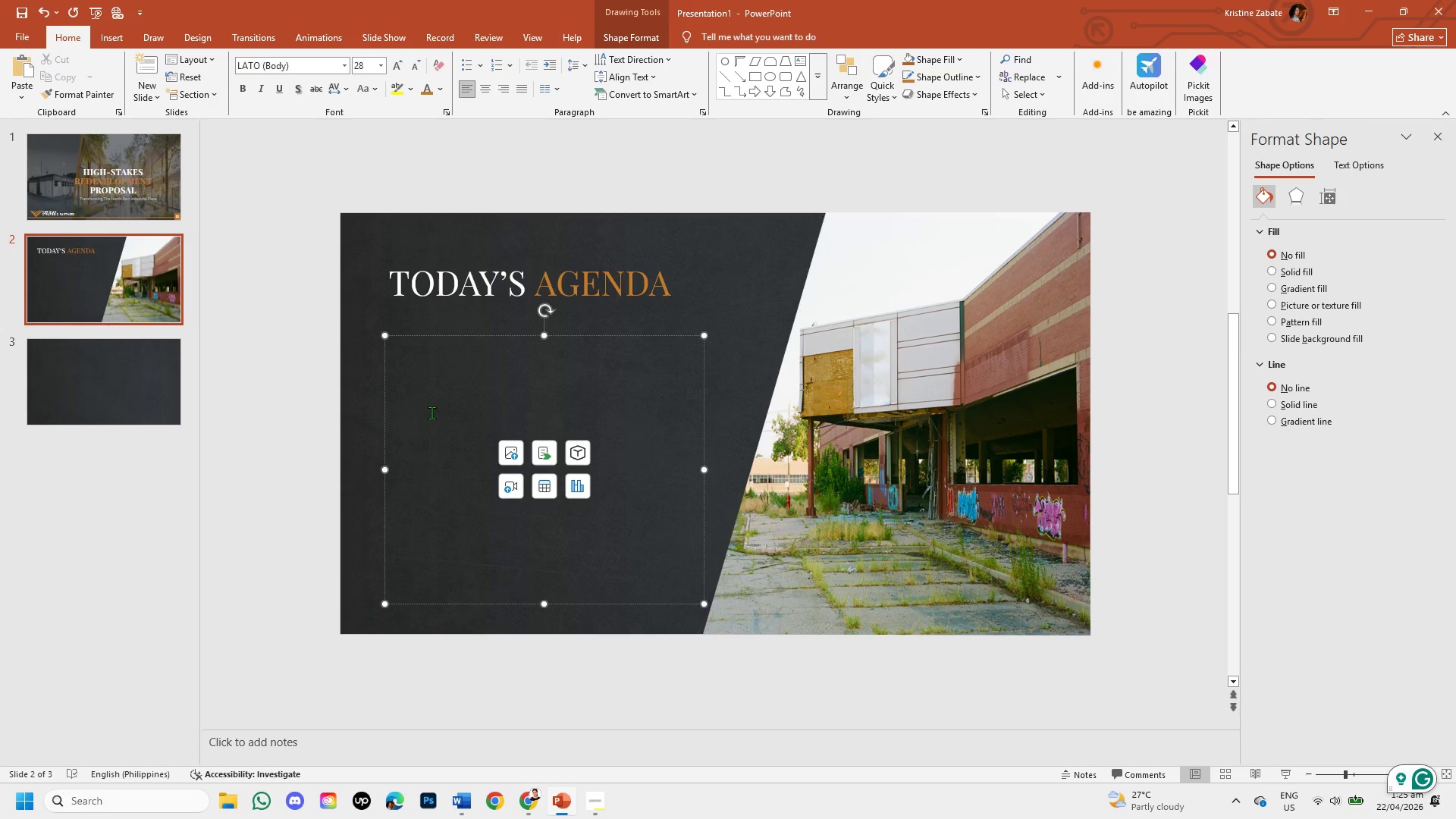 
wait(5.61)
 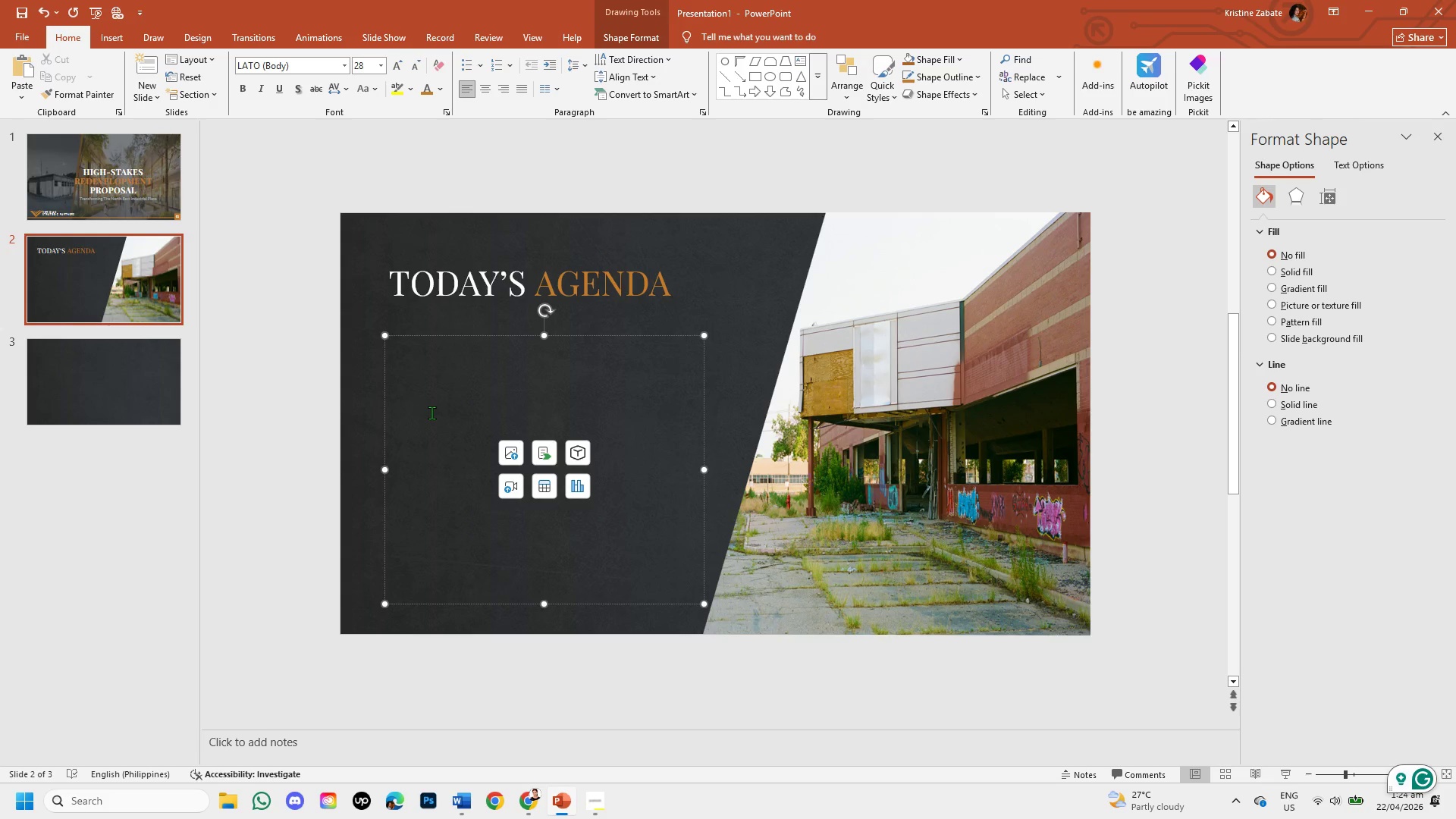 
type(02)
key(Backspace)
type(1)
 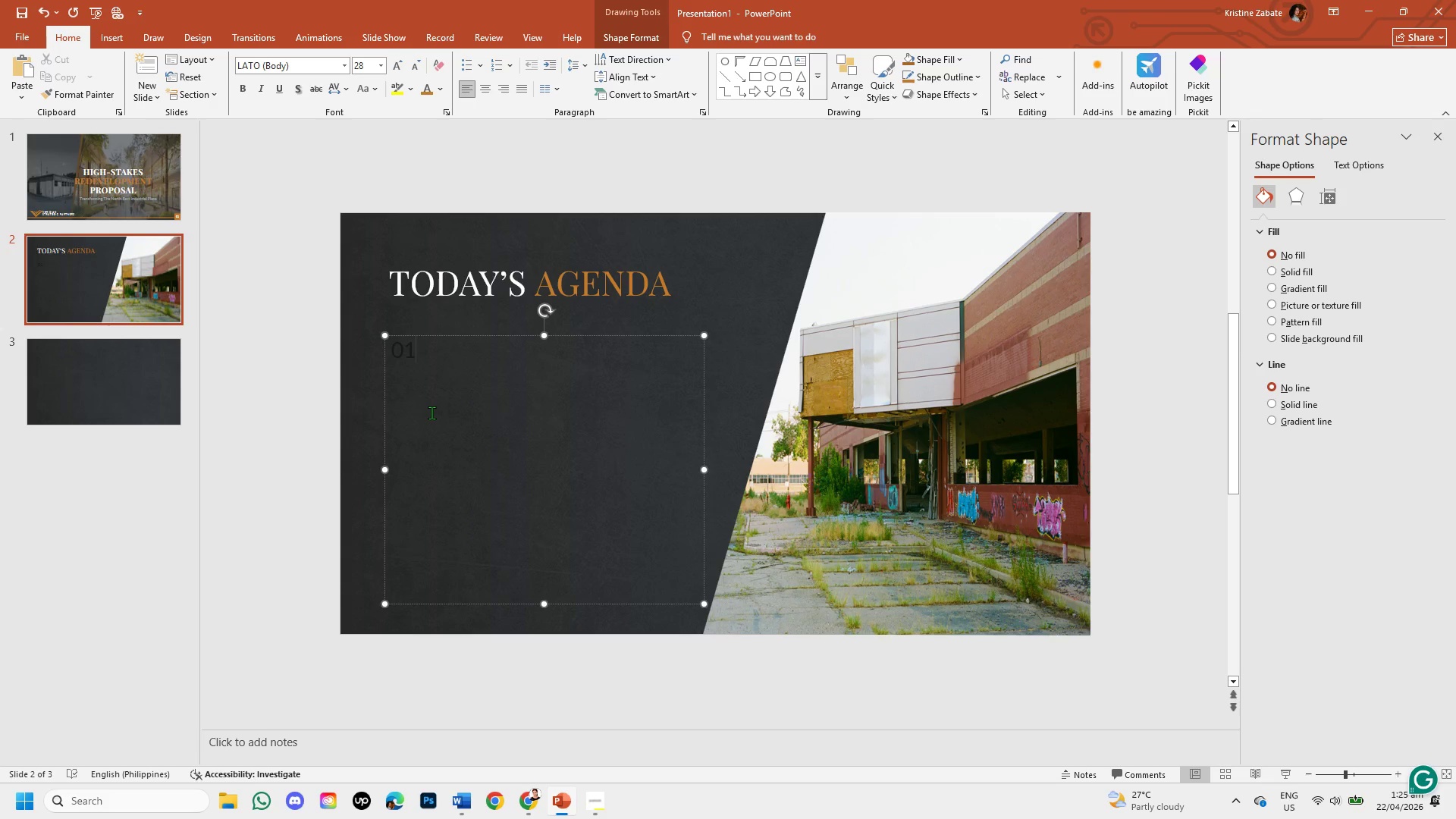 
wait(5.62)
 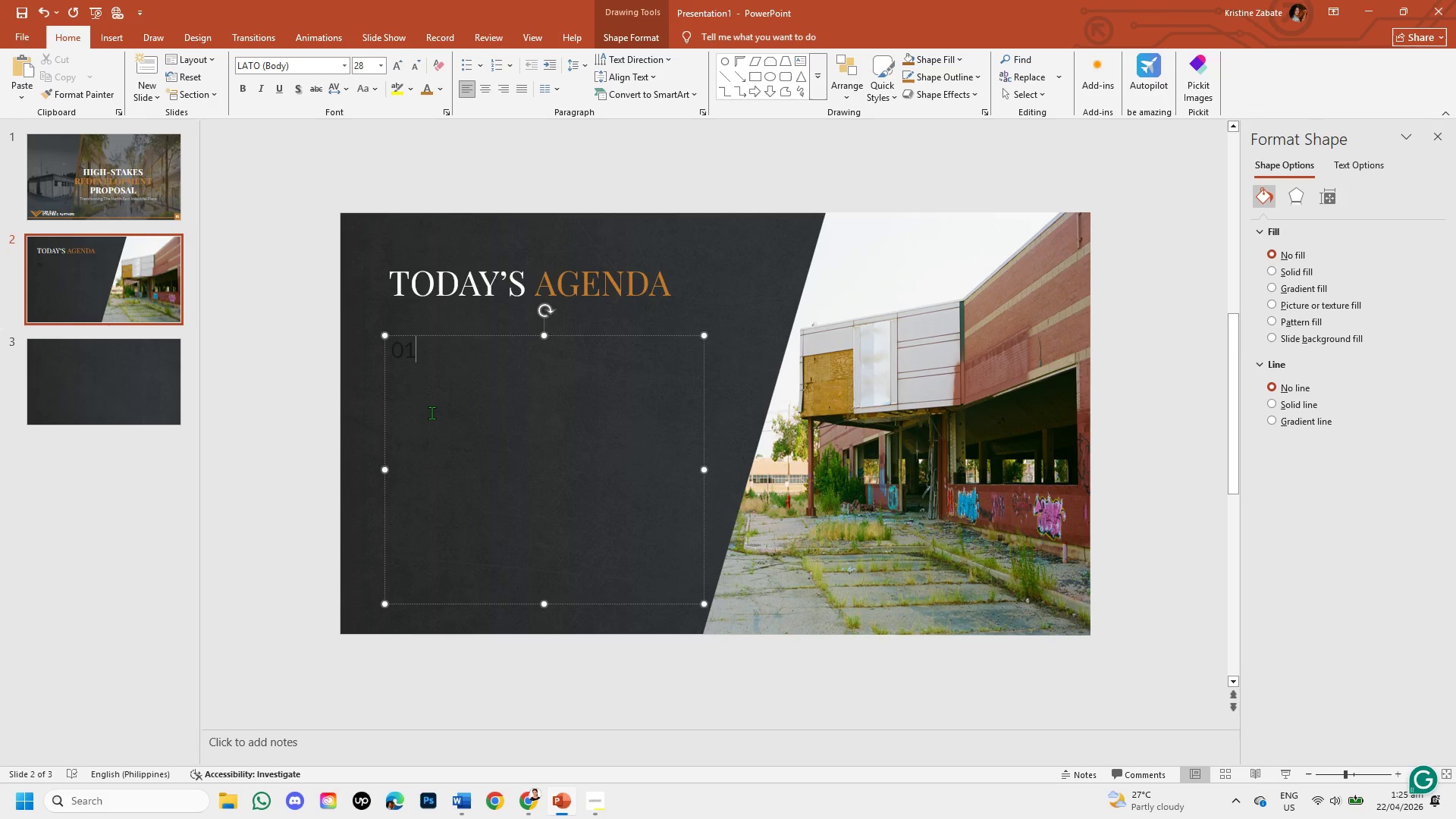 
type( t)
key(Backspace)
type(The Stagnation Crisis )
 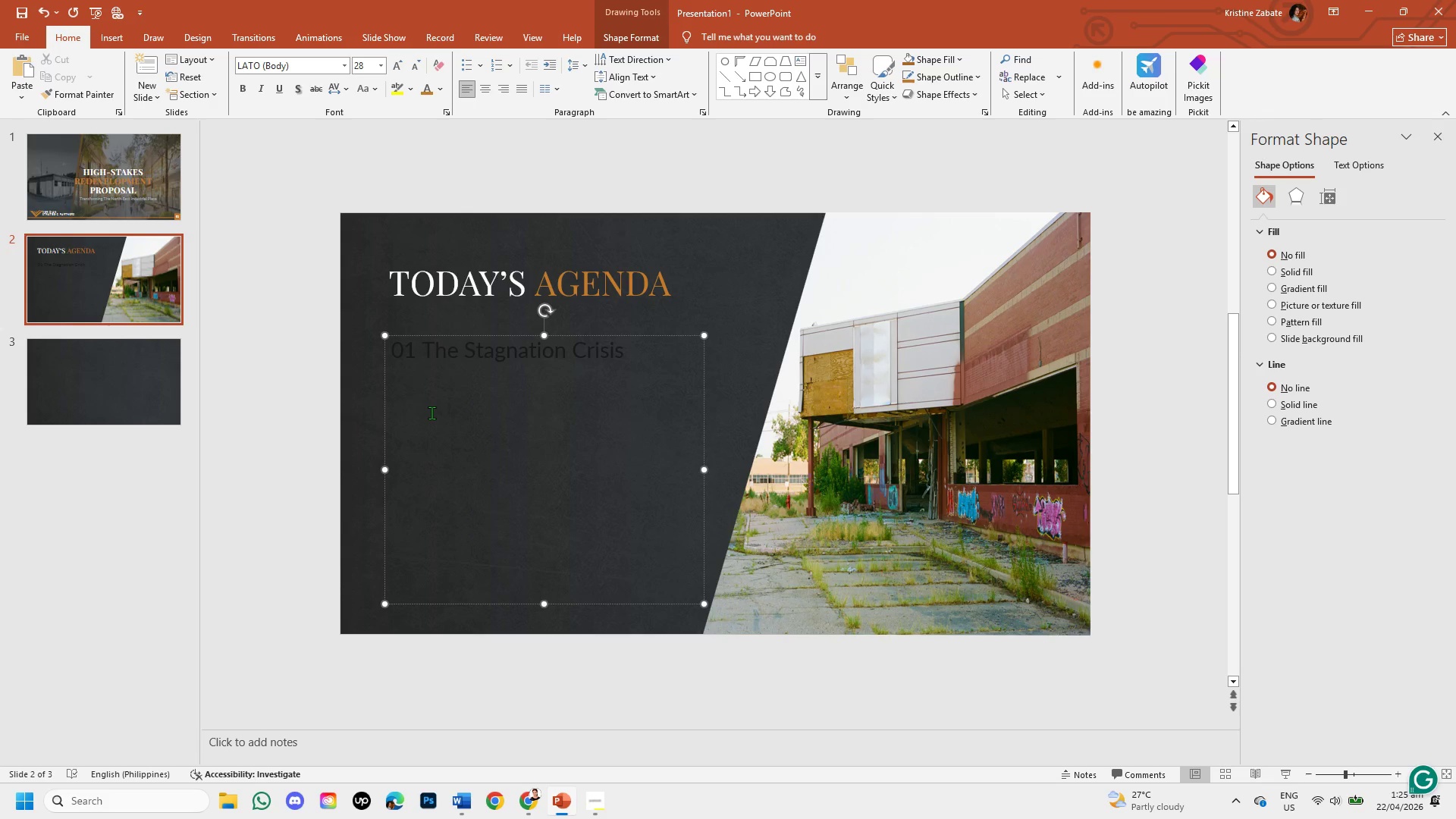 
key(Enter)
 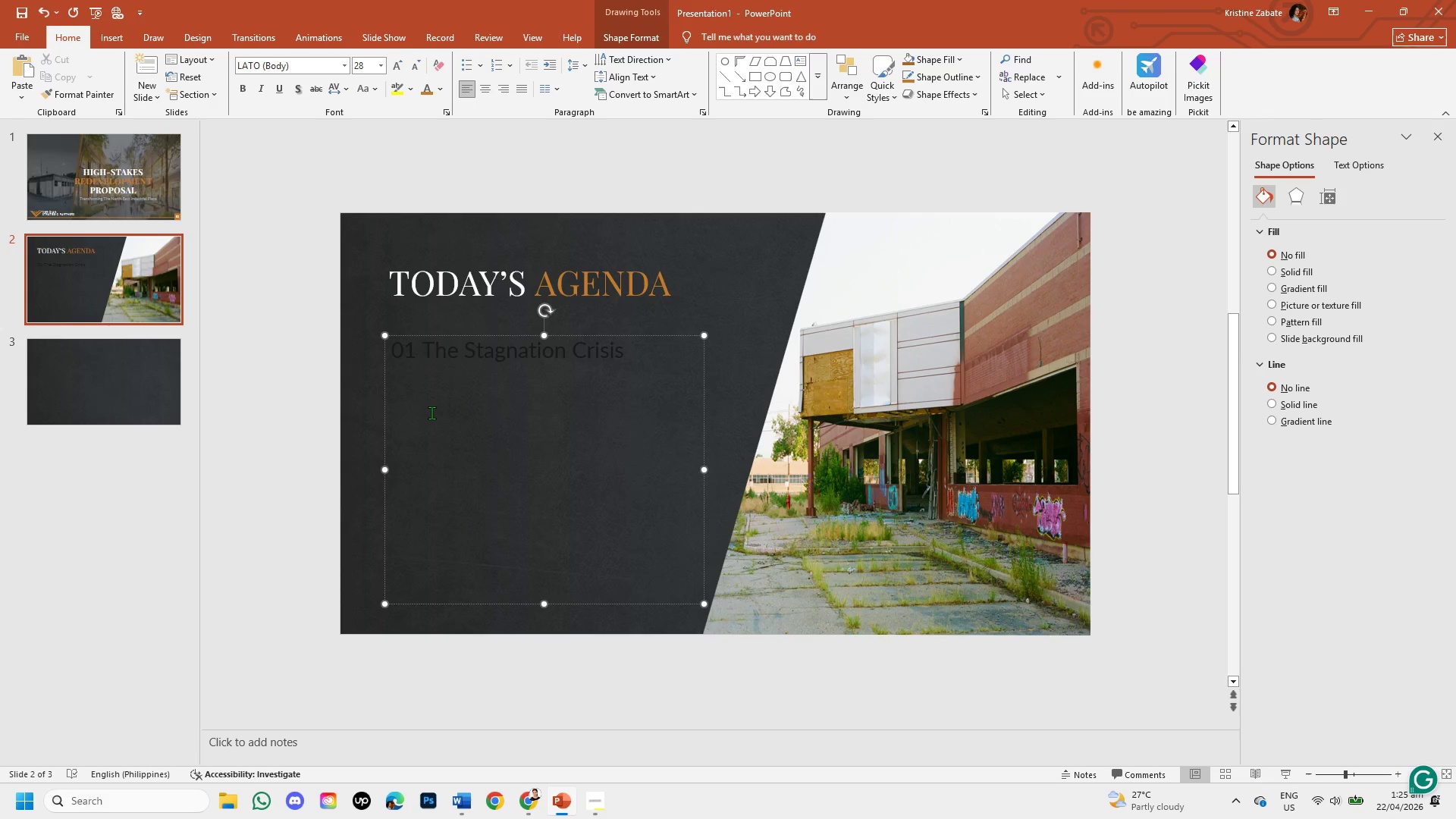 
type(02 The Hybrid Model v)
key(Backspace)
 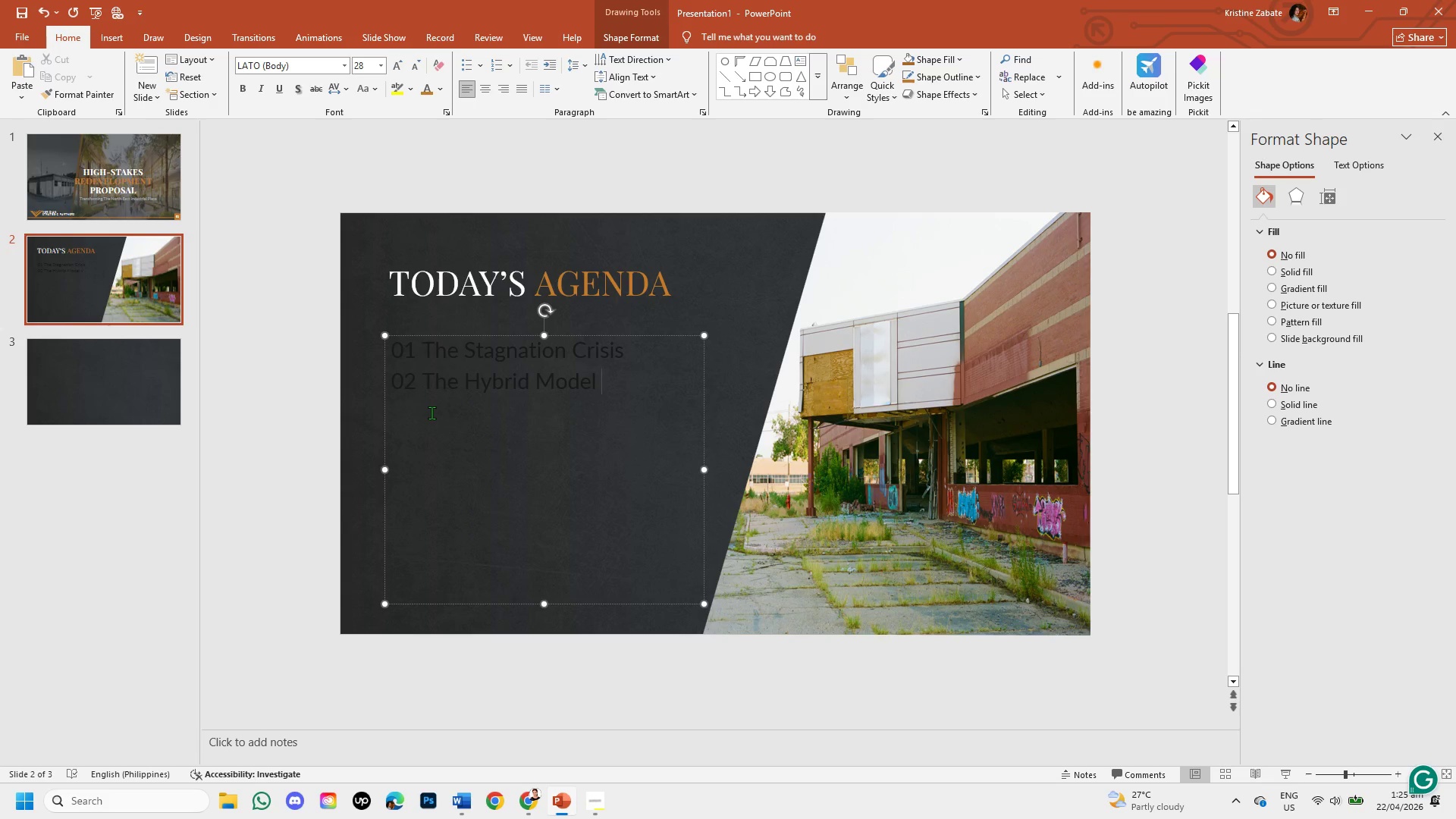 
key(Enter)
 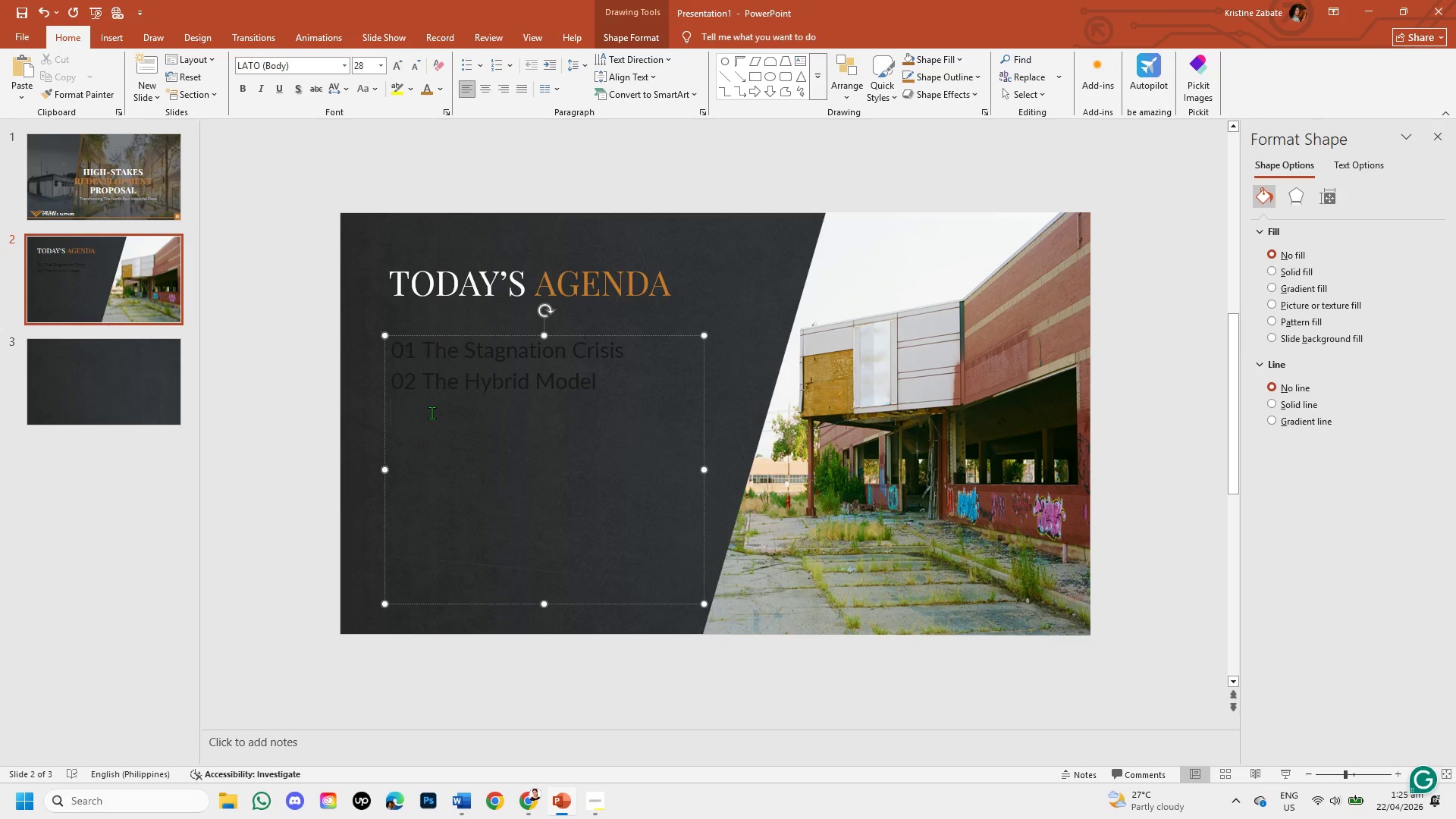 
type(03 Operational Styrategy )
 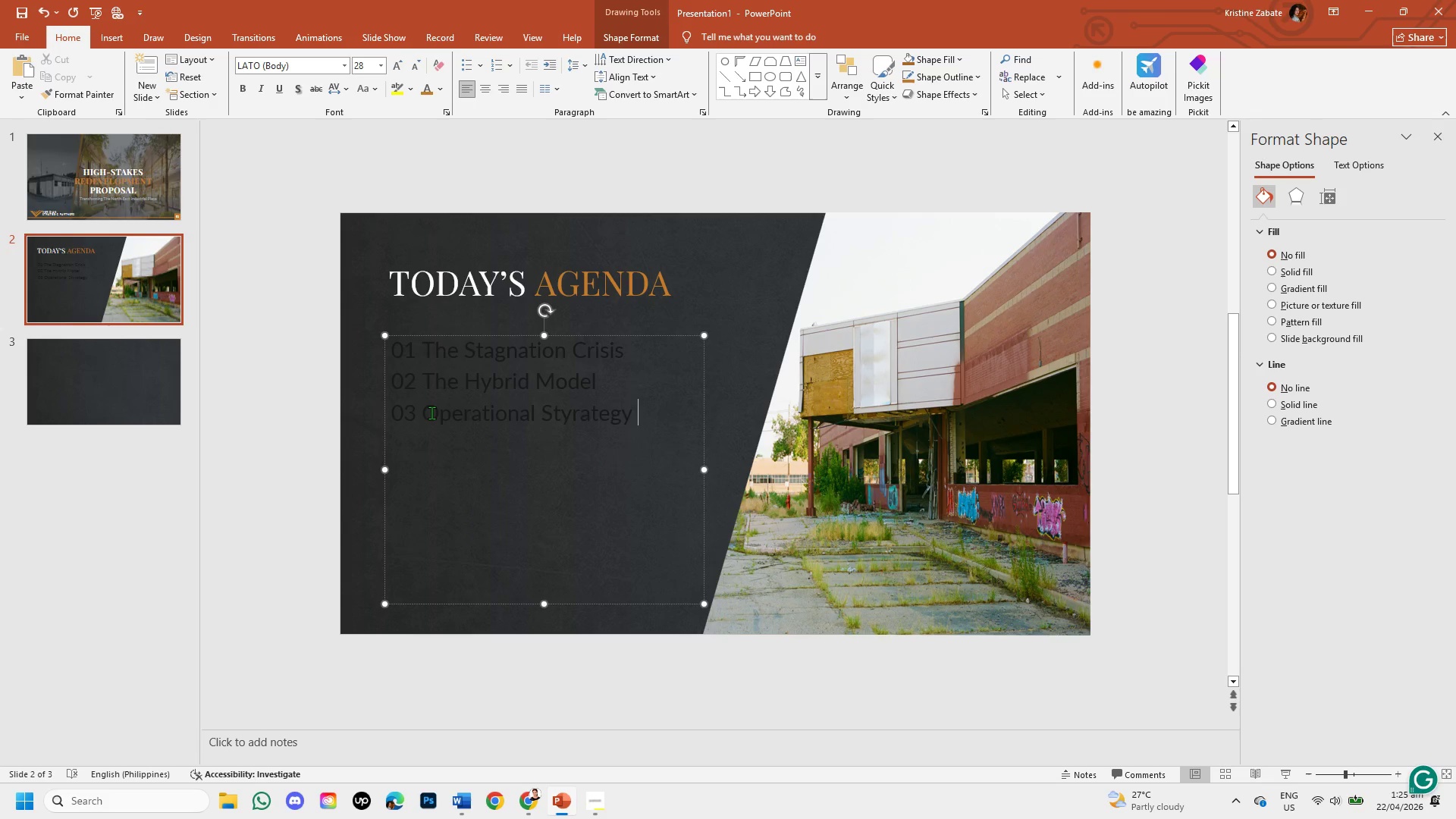 
key(Enter)
 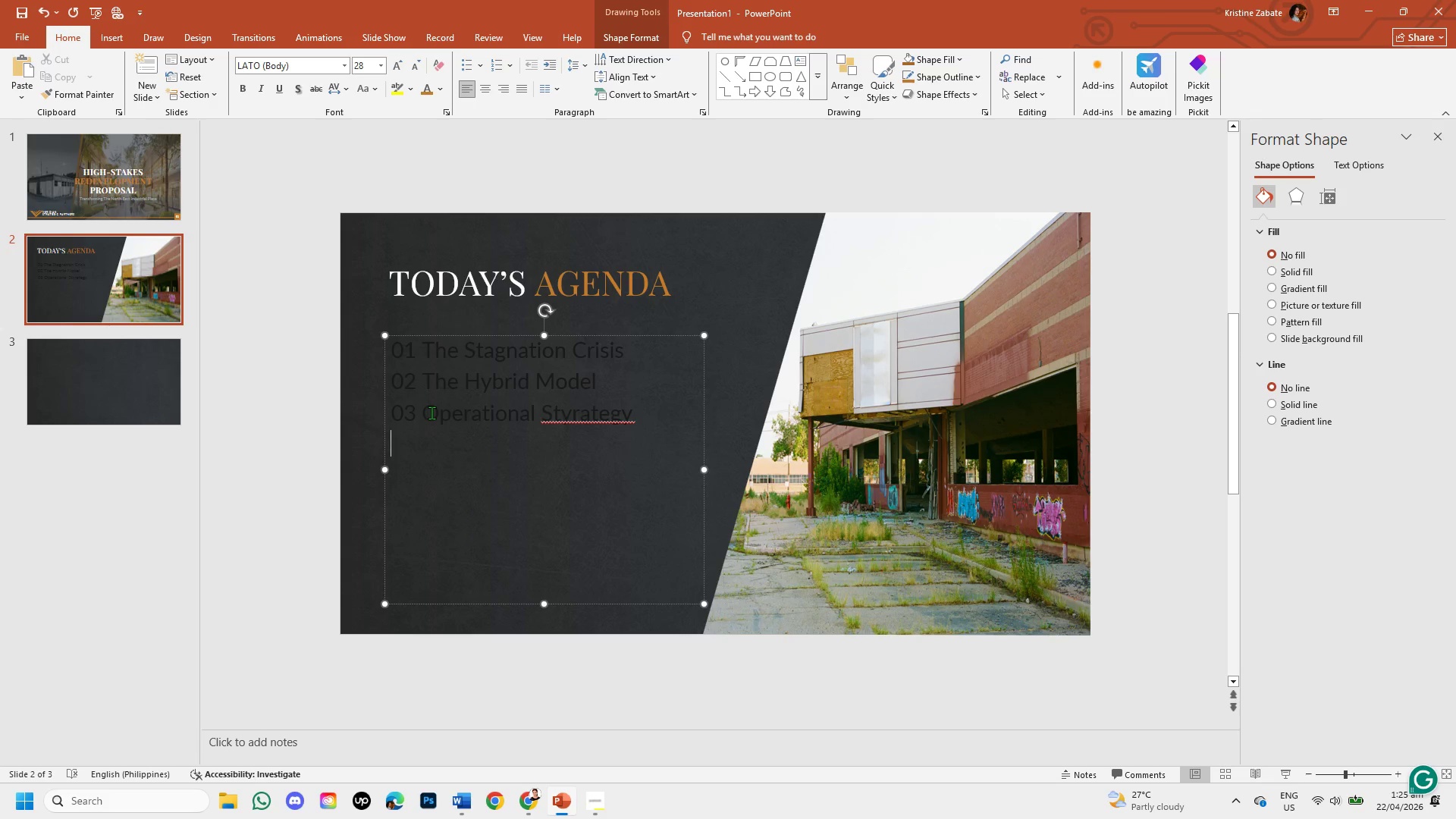 
key(Backspace)
key(Backspace)
key(Backspace)
key(Backspace)
key(Backspace)
key(Backspace)
key(Backspace)
key(Backspace)
key(Backspace)
type(rategy )
 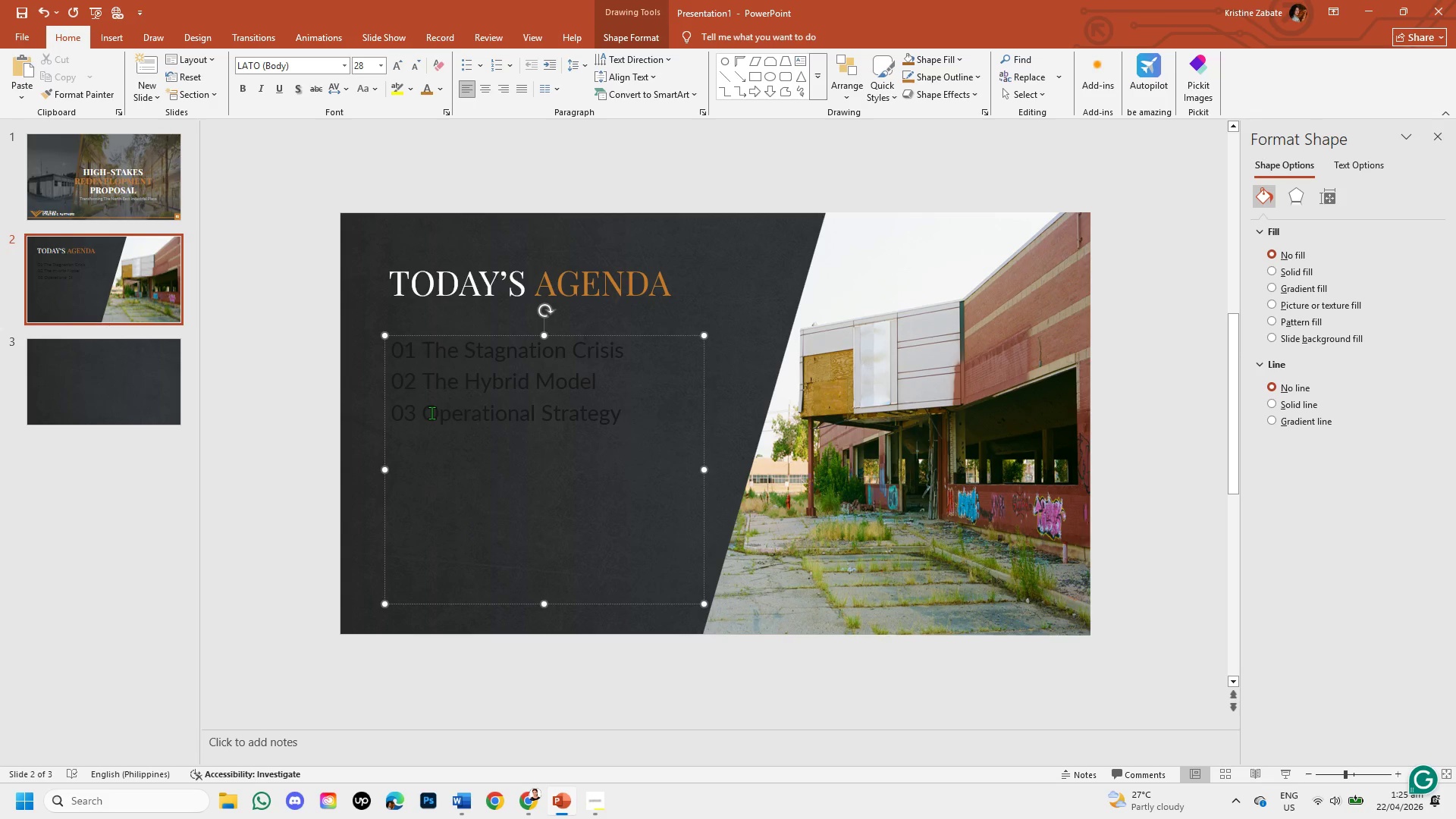 
key(Enter)
 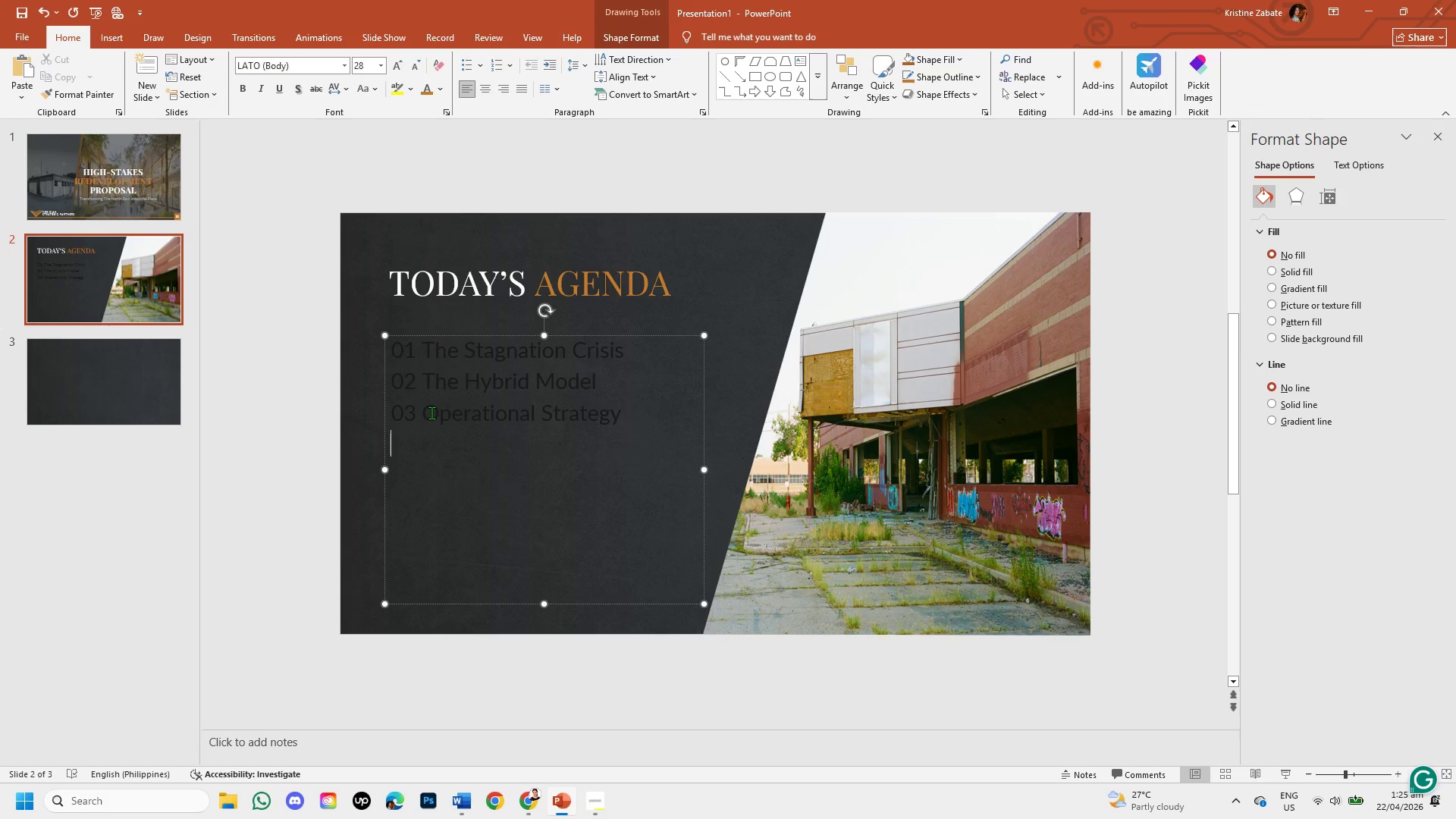 
type(04 f)
key(Backspace)
type(Financial Transformation)
 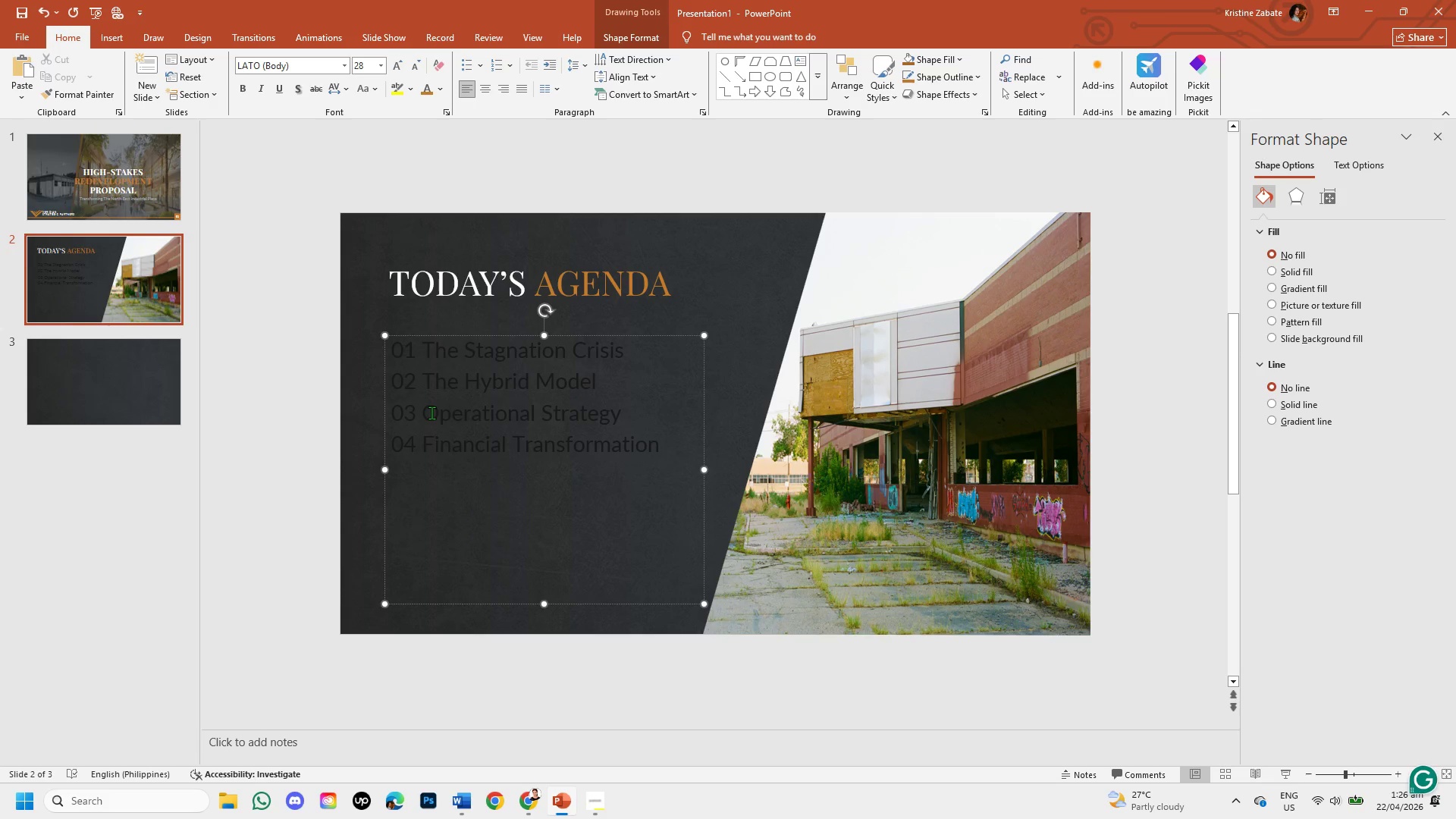 
key(Enter)
 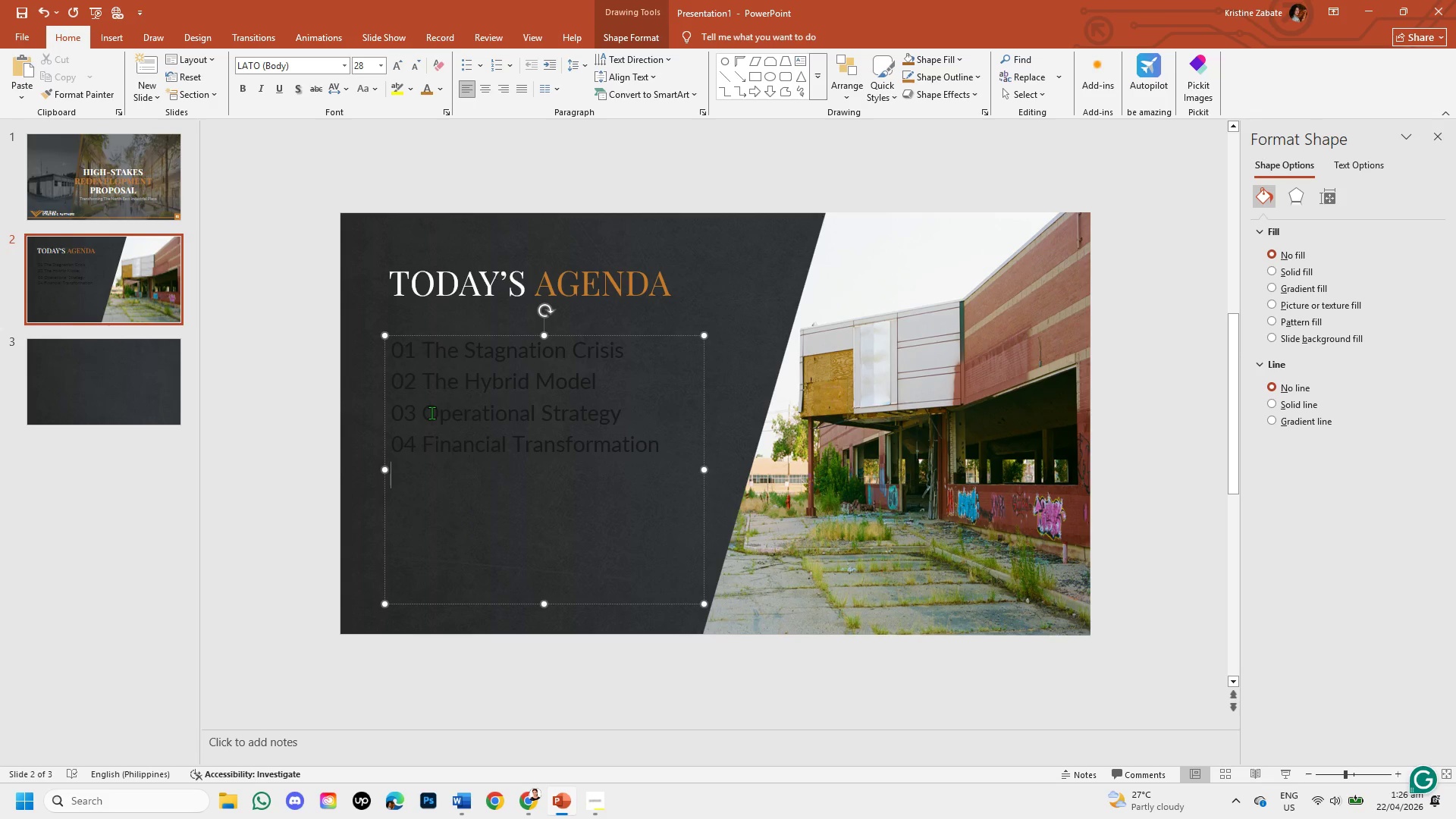 
type(05 I)
key(Backspace)
type(Implementation Roadmap)
 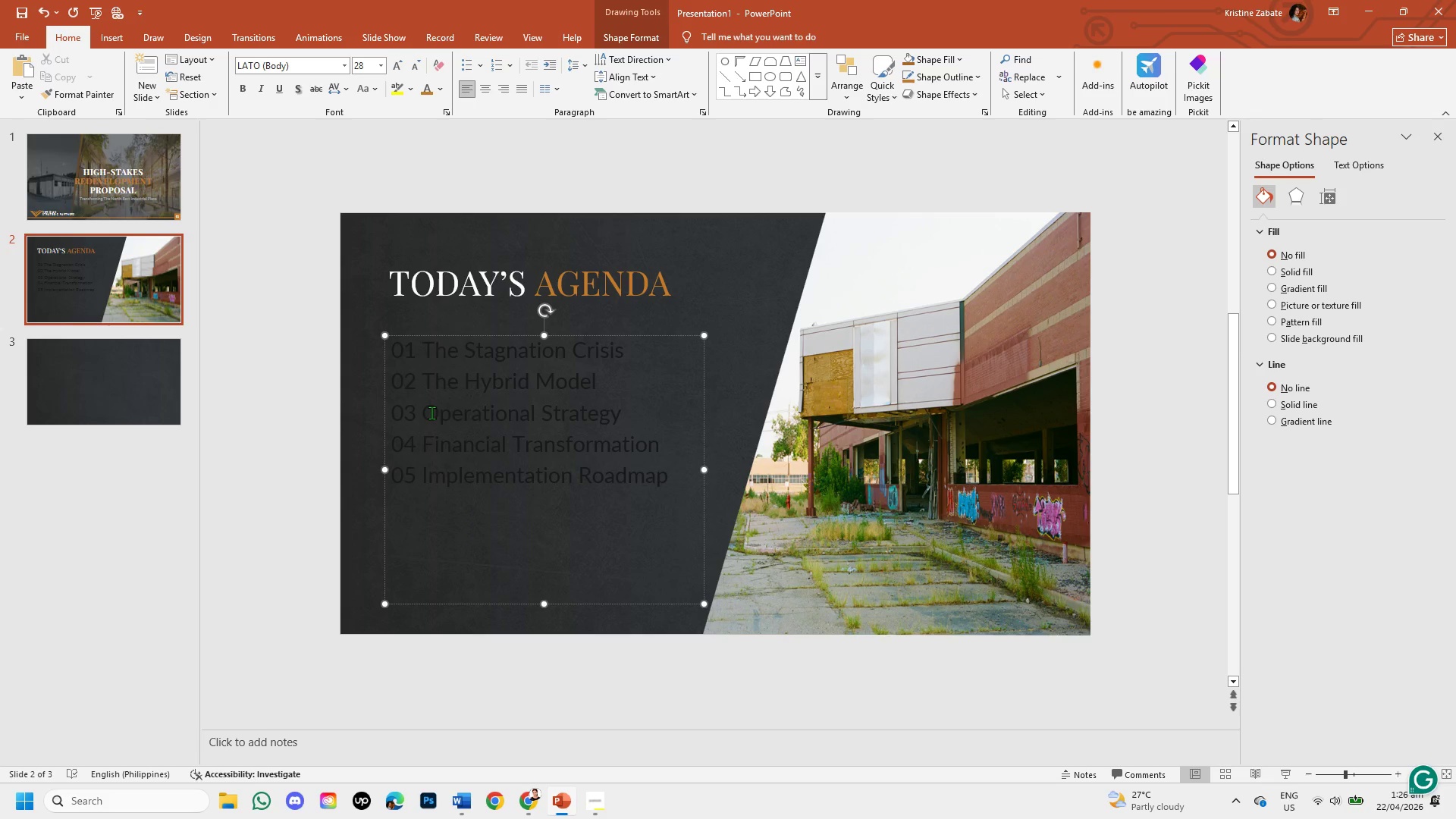 
key(Enter)
 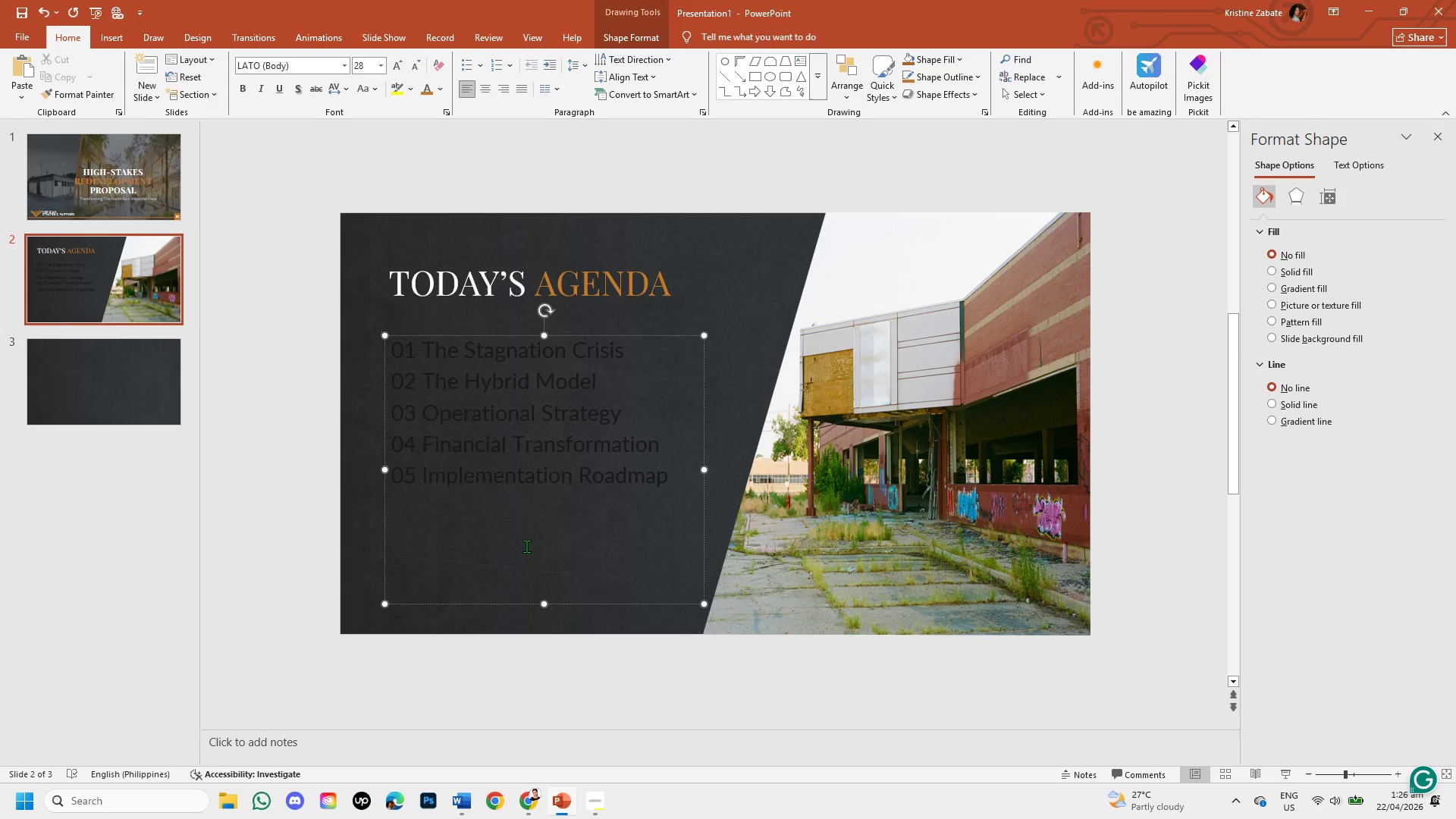 
wait(7.39)
 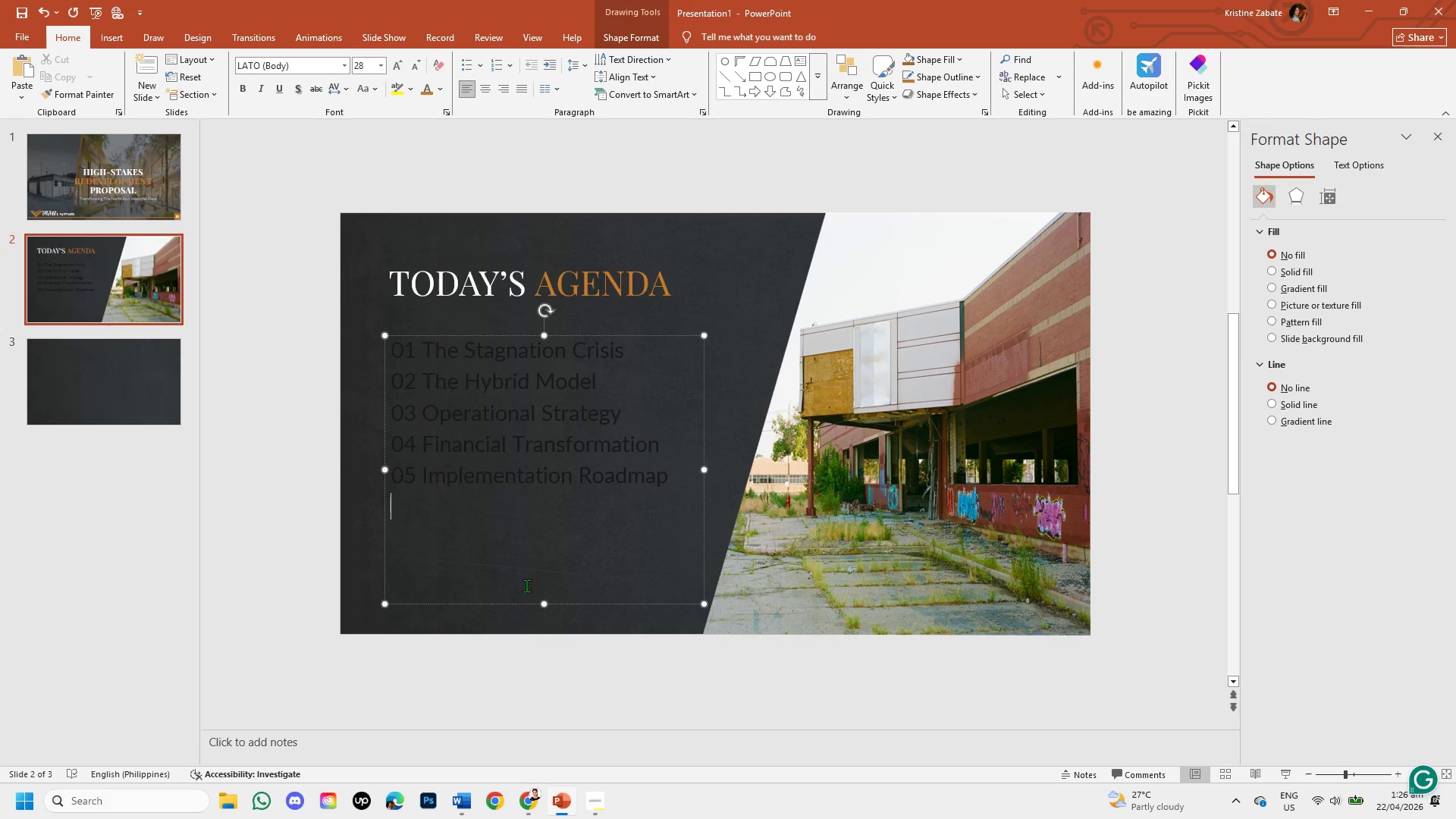 
left_click_drag(start_coordinate=[390, 348], to_coordinate=[674, 484])
 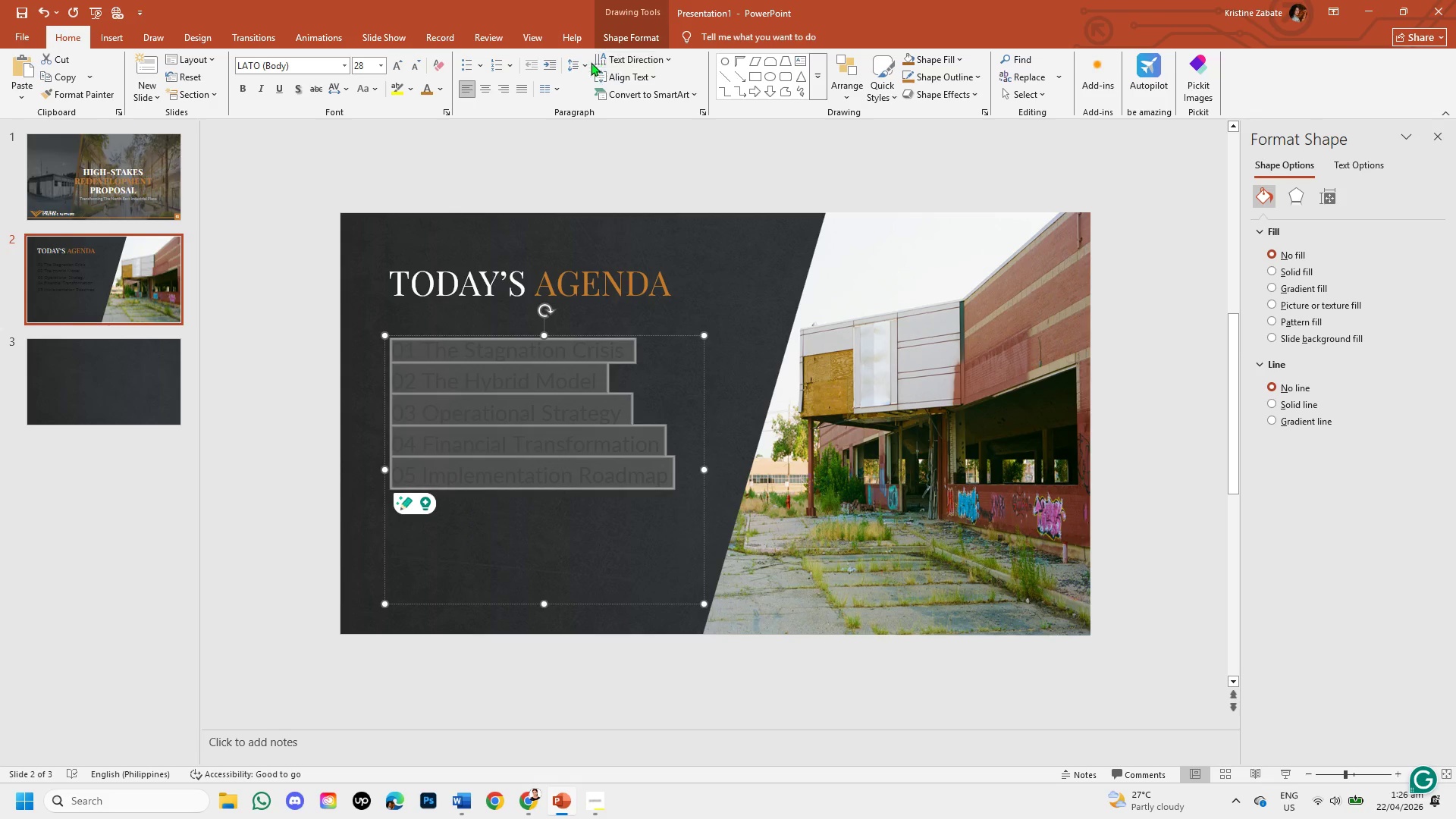 
left_click([585, 62])
 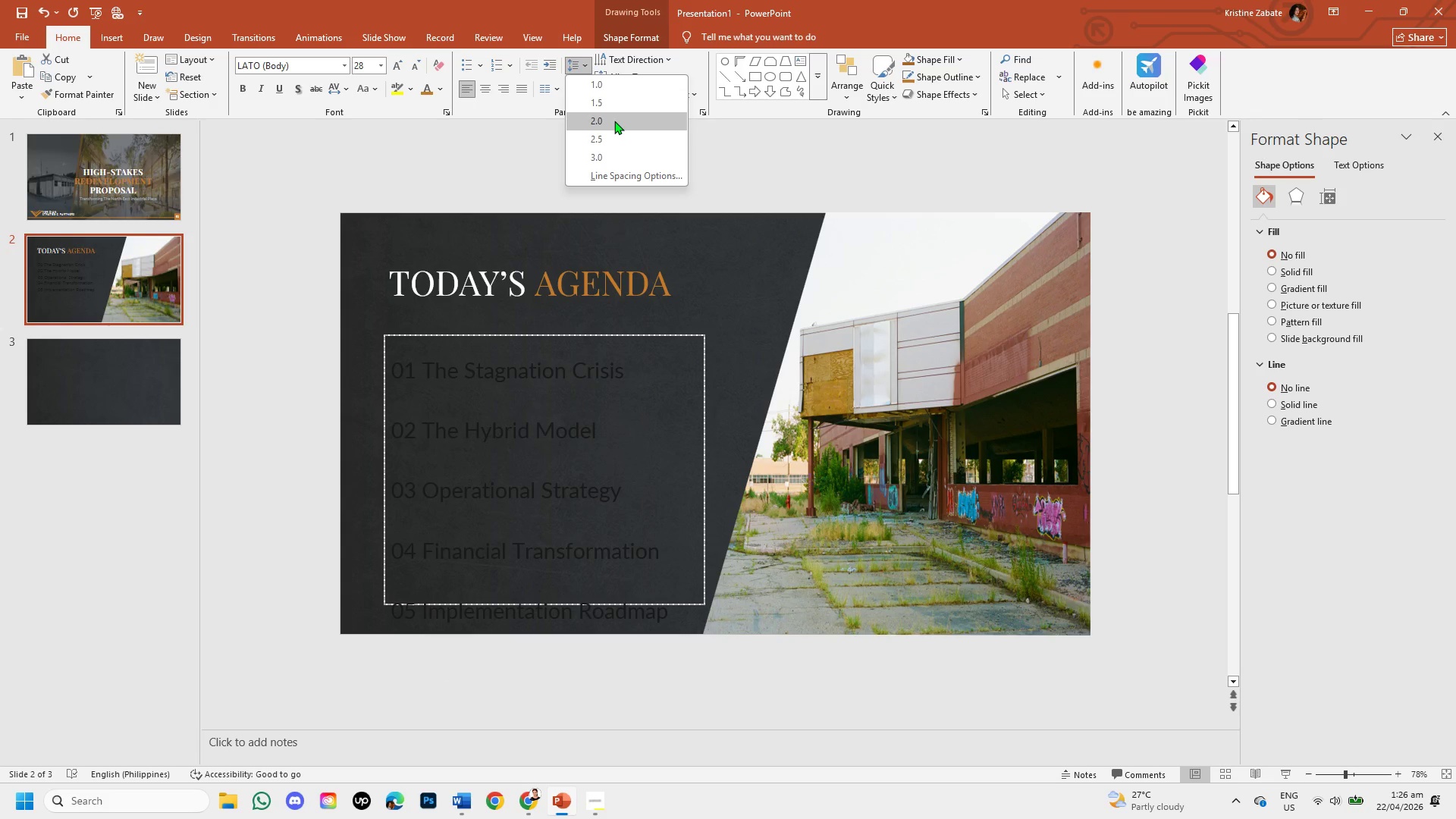 
wait(15.41)
 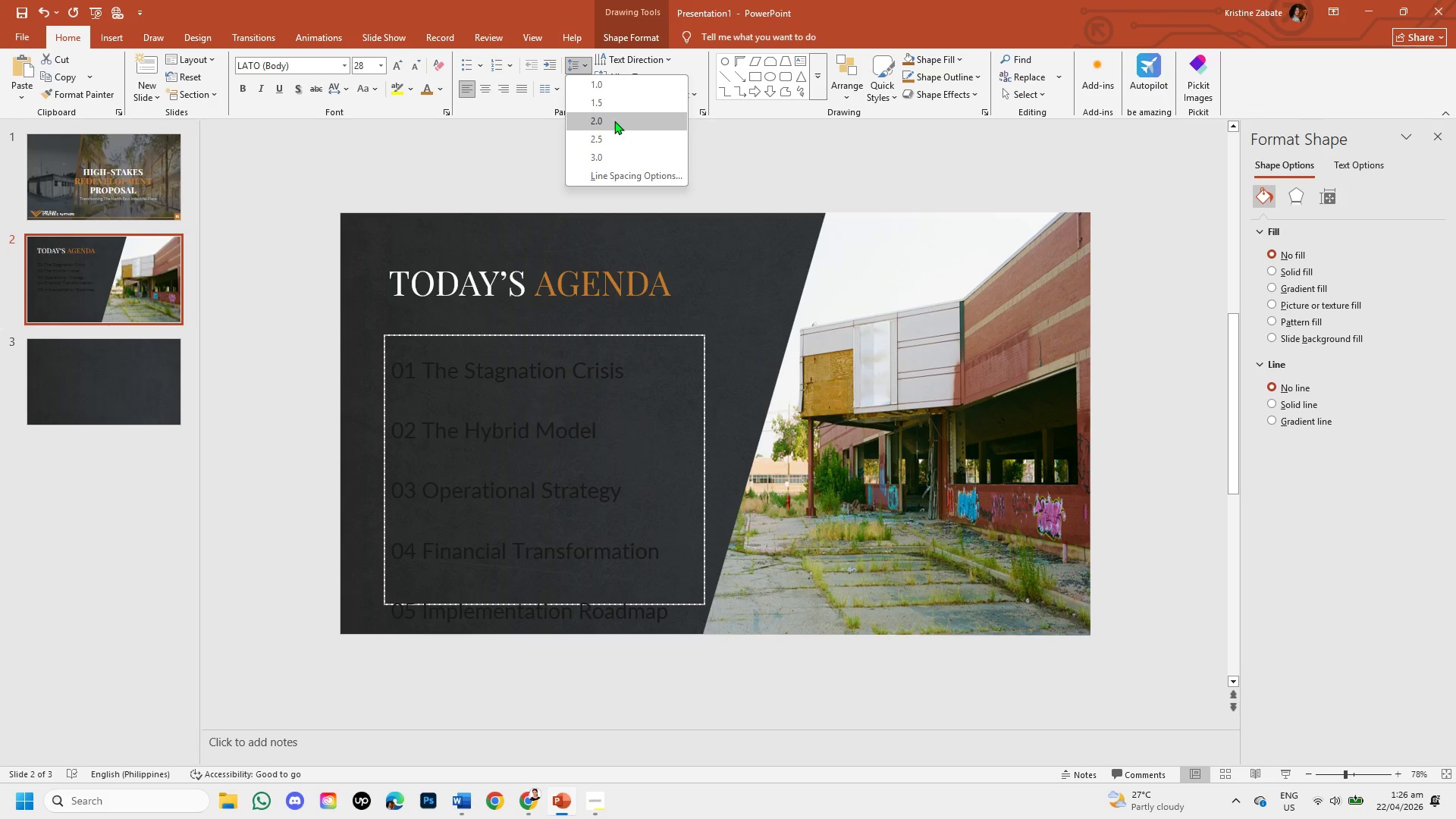 
left_click([614, 103])
 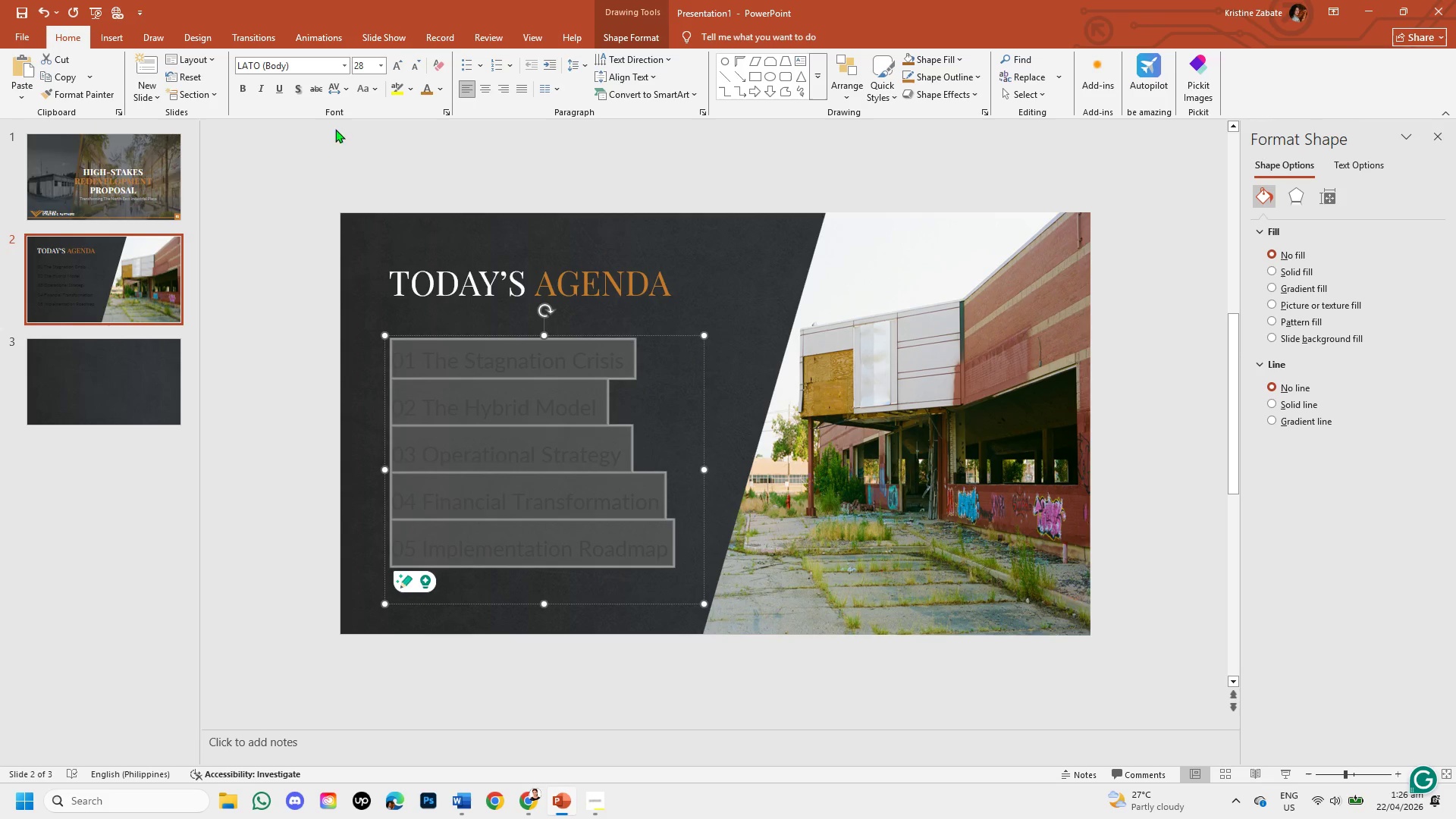 
wait(5.39)
 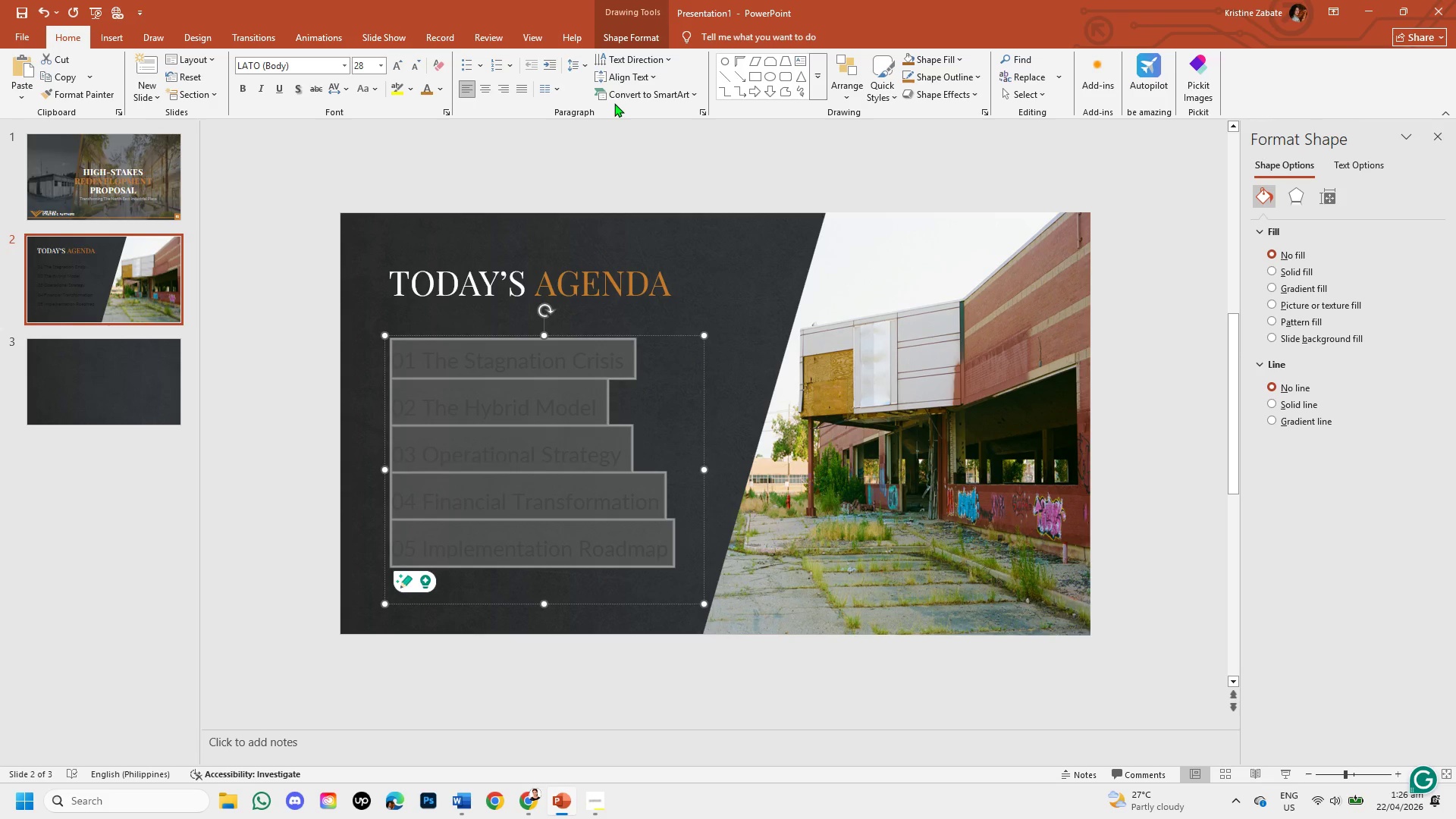 
left_click([441, 87])
 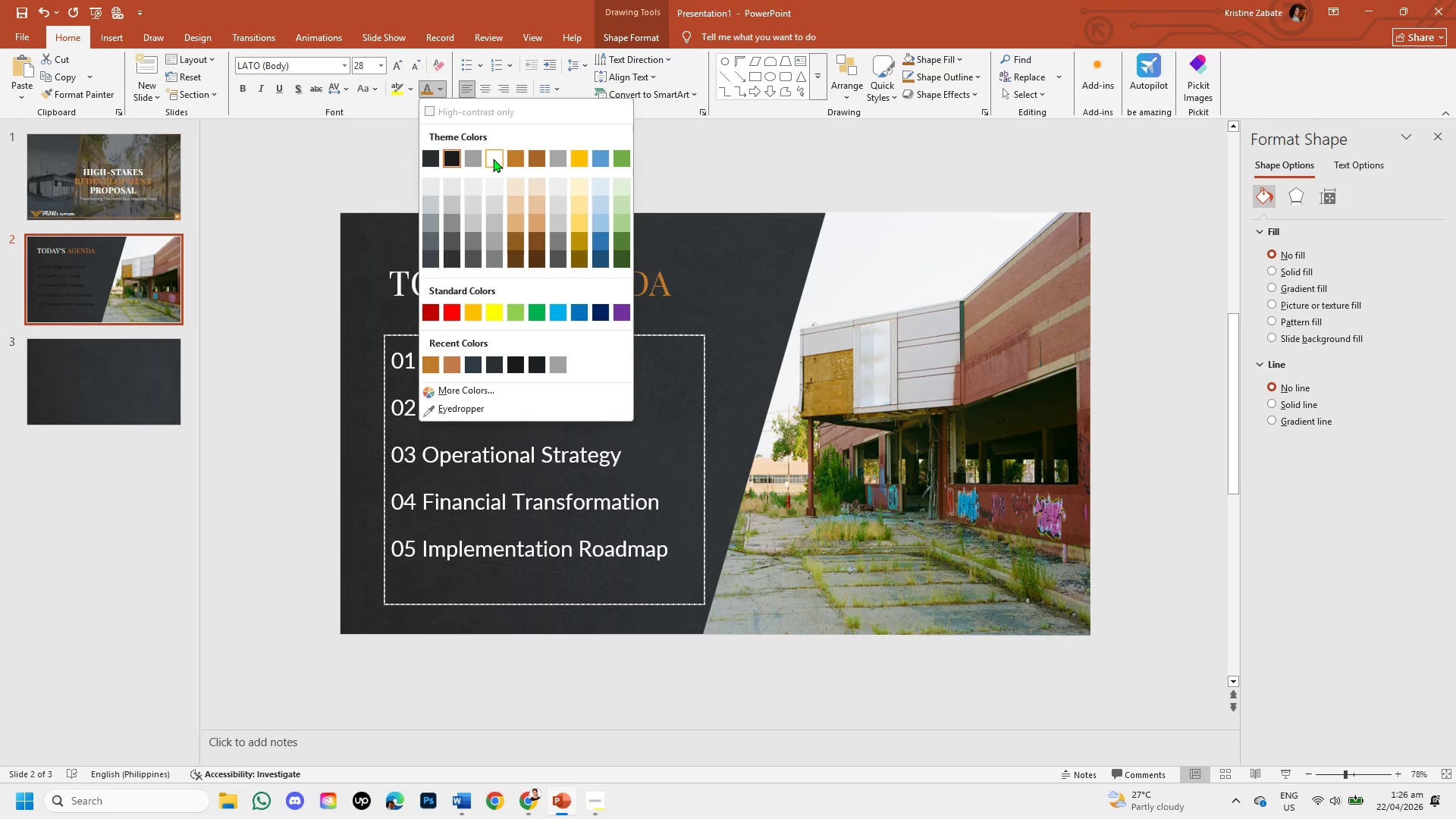 
left_click([493, 158])
 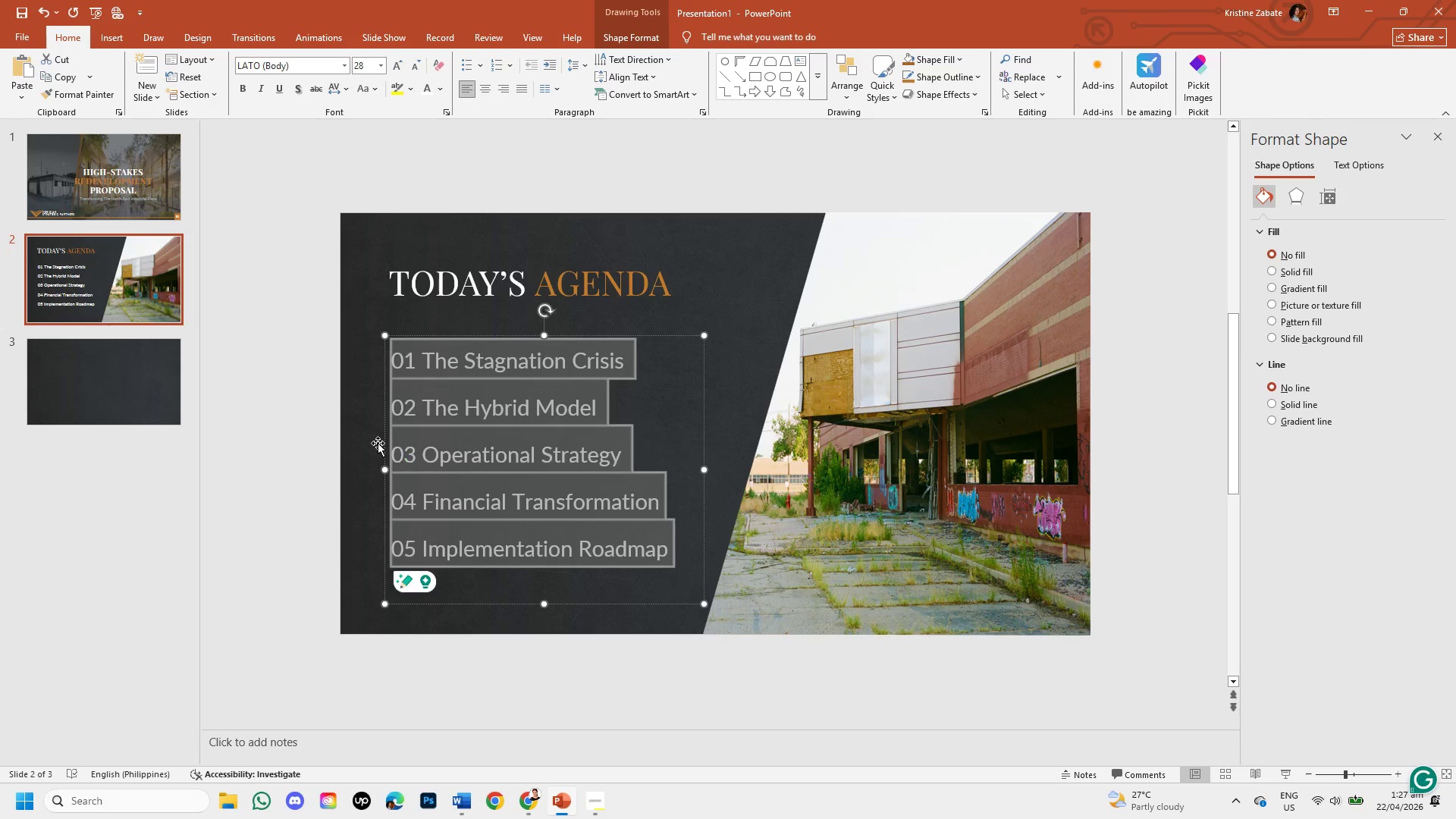 
left_click([350, 419])
 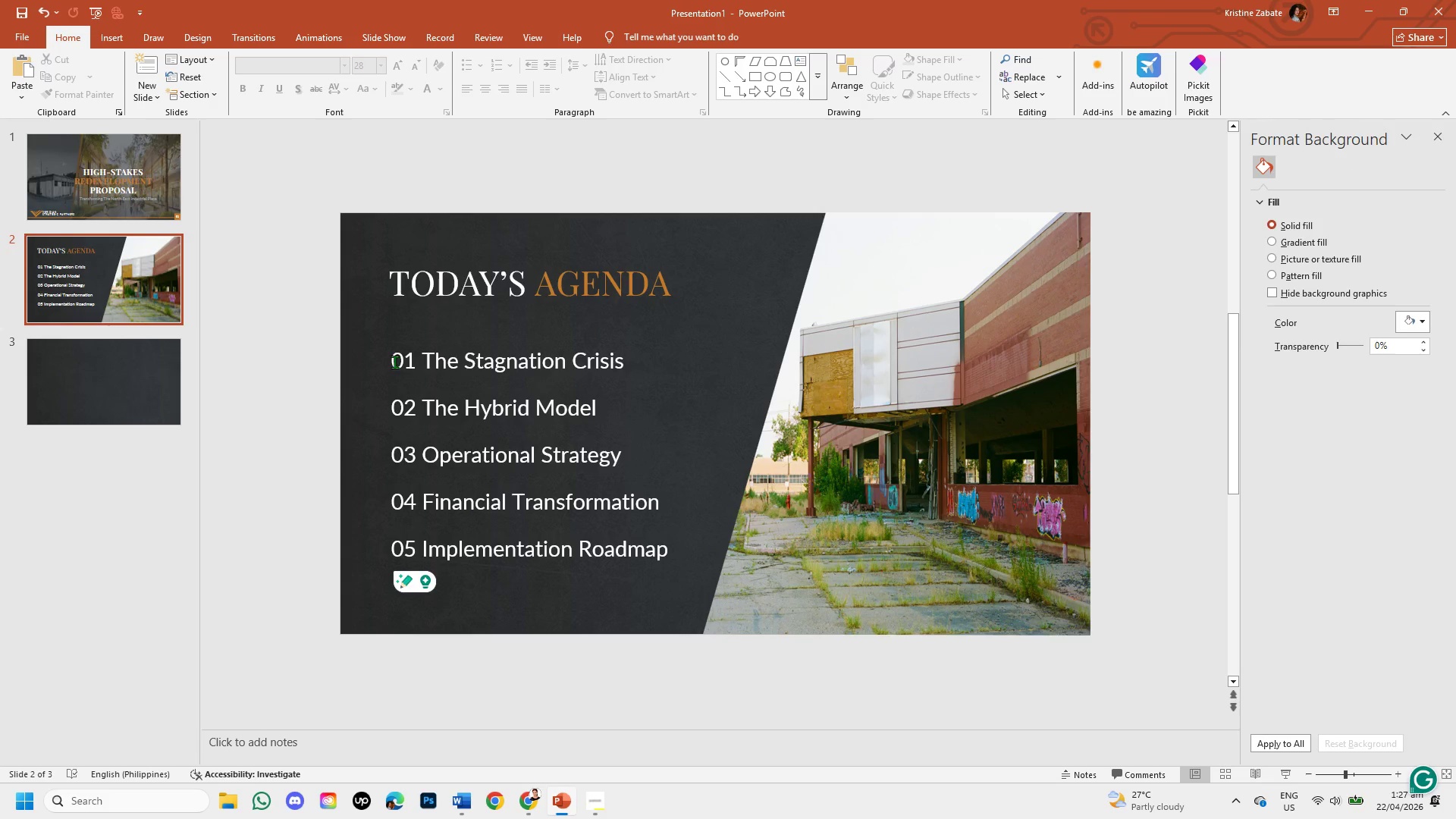 
left_click_drag(start_coordinate=[393, 361], to_coordinate=[416, 361])
 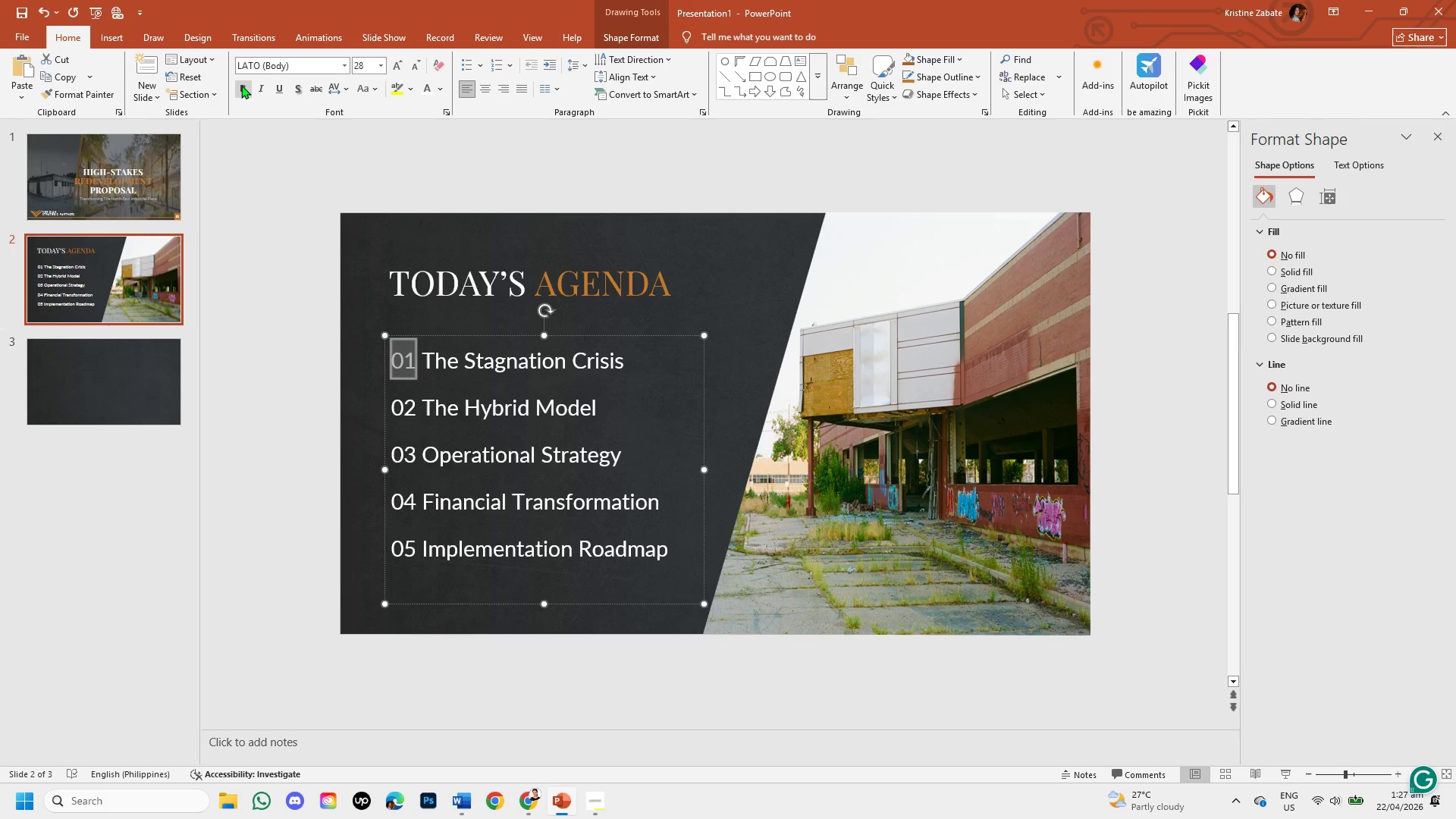 
left_click([241, 85])
 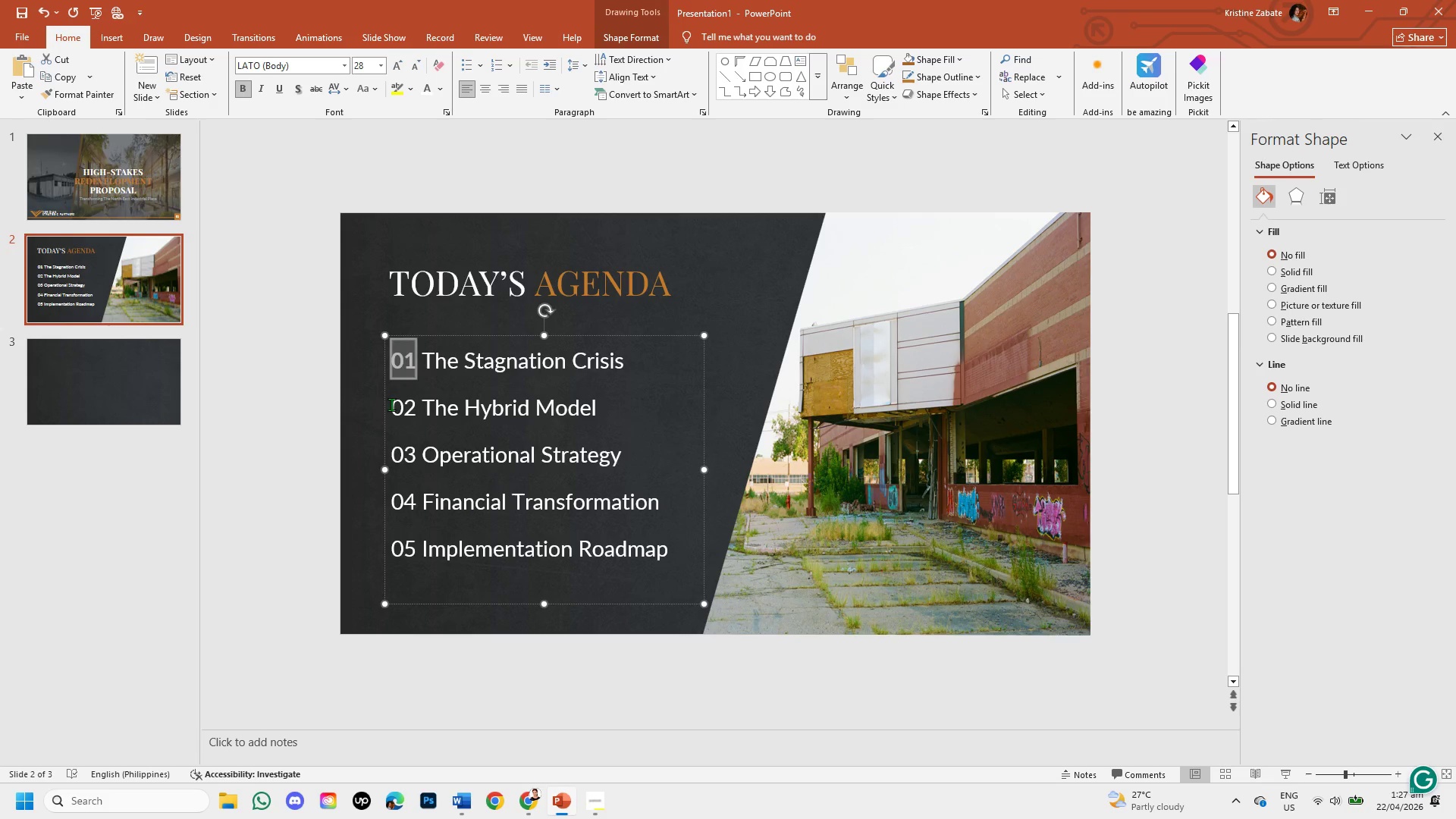 
left_click_drag(start_coordinate=[391, 404], to_coordinate=[426, 414])
 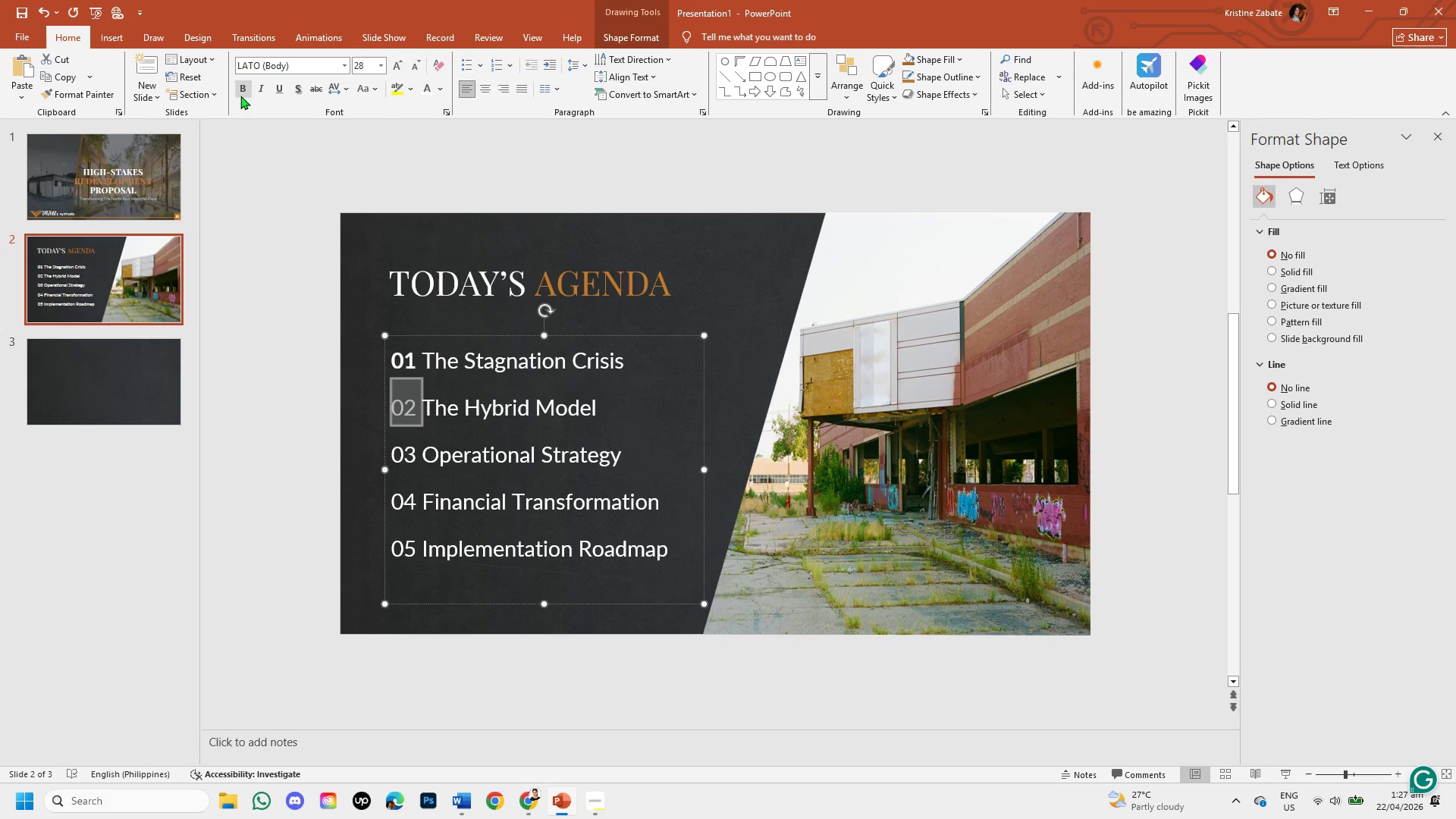 
left_click([239, 86])
 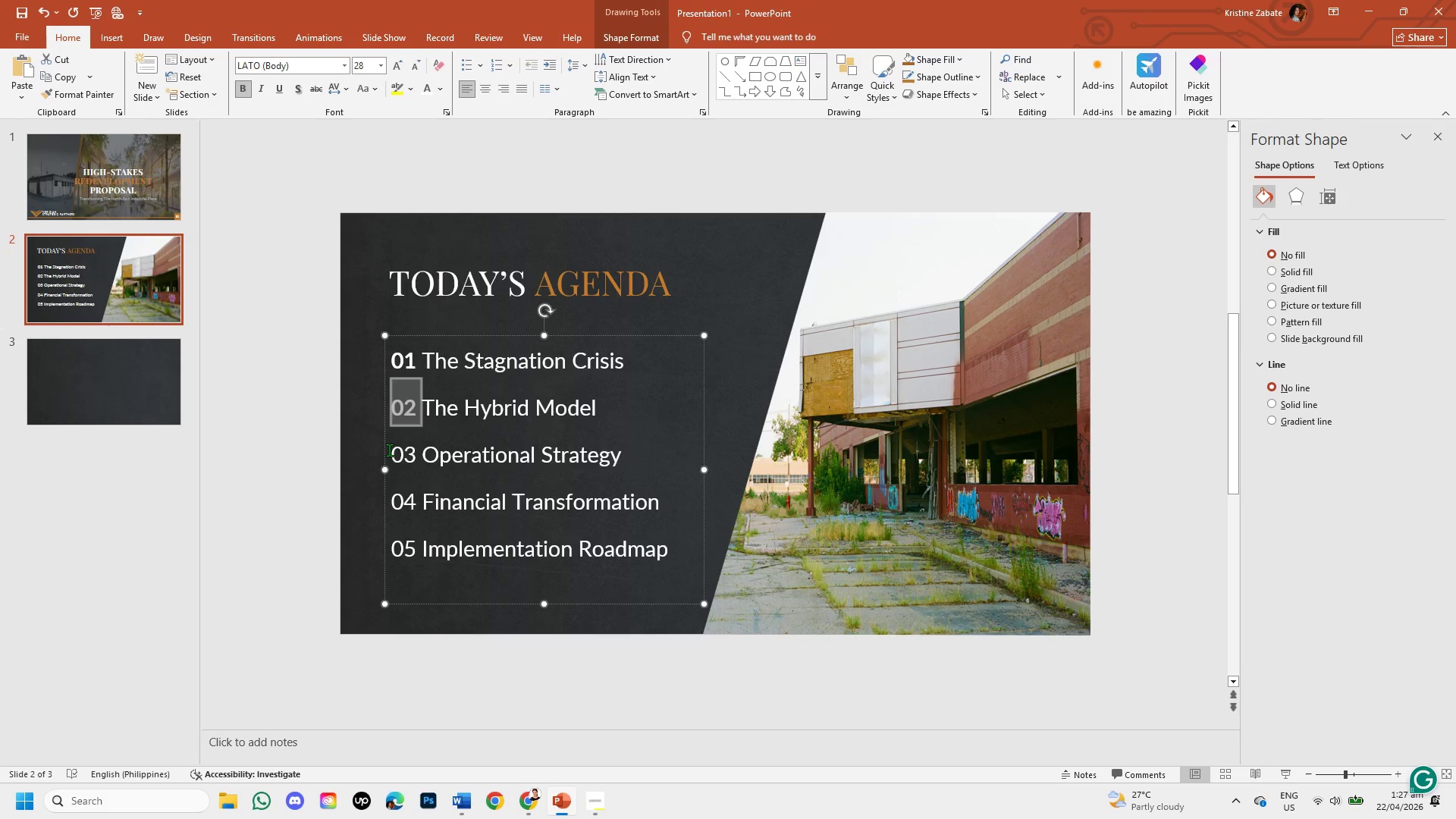 
left_click_drag(start_coordinate=[391, 450], to_coordinate=[416, 459])
 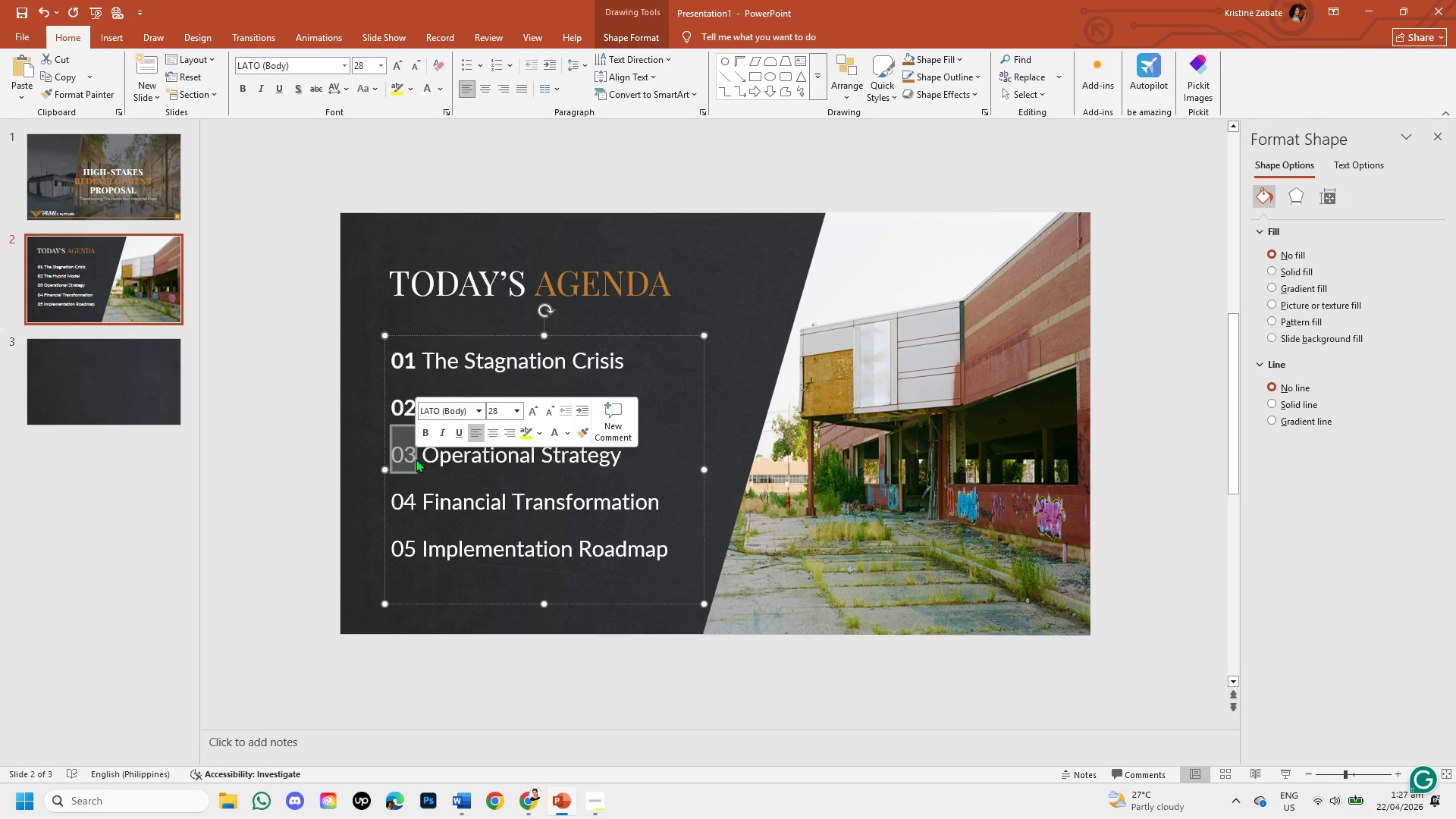 
key(Control+B)
 